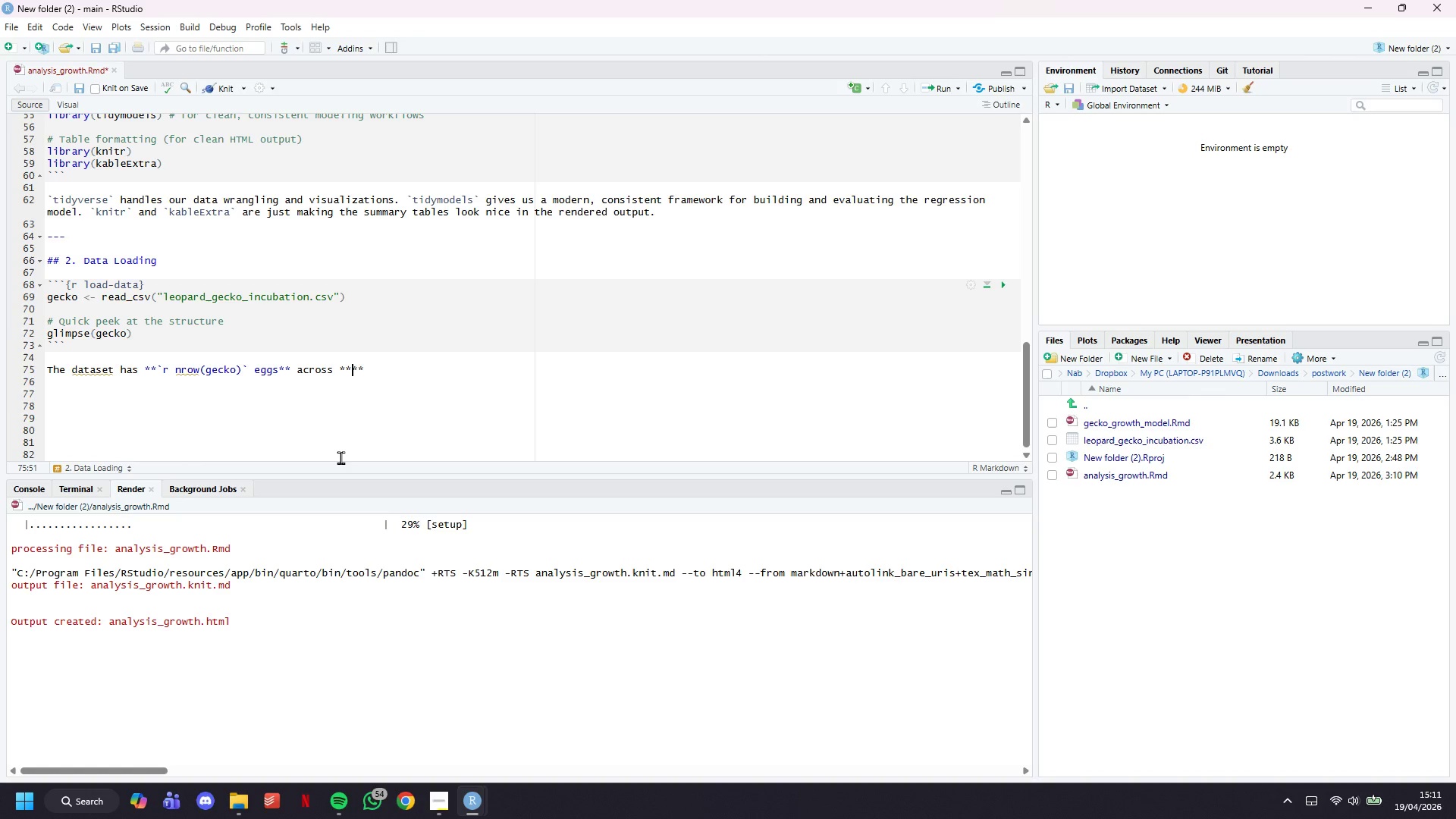 
type(`e)
key(Backspace)
type(r dis)
key(Backspace)
key(Backspace)
key(Backspace)
type(n_distinct())
 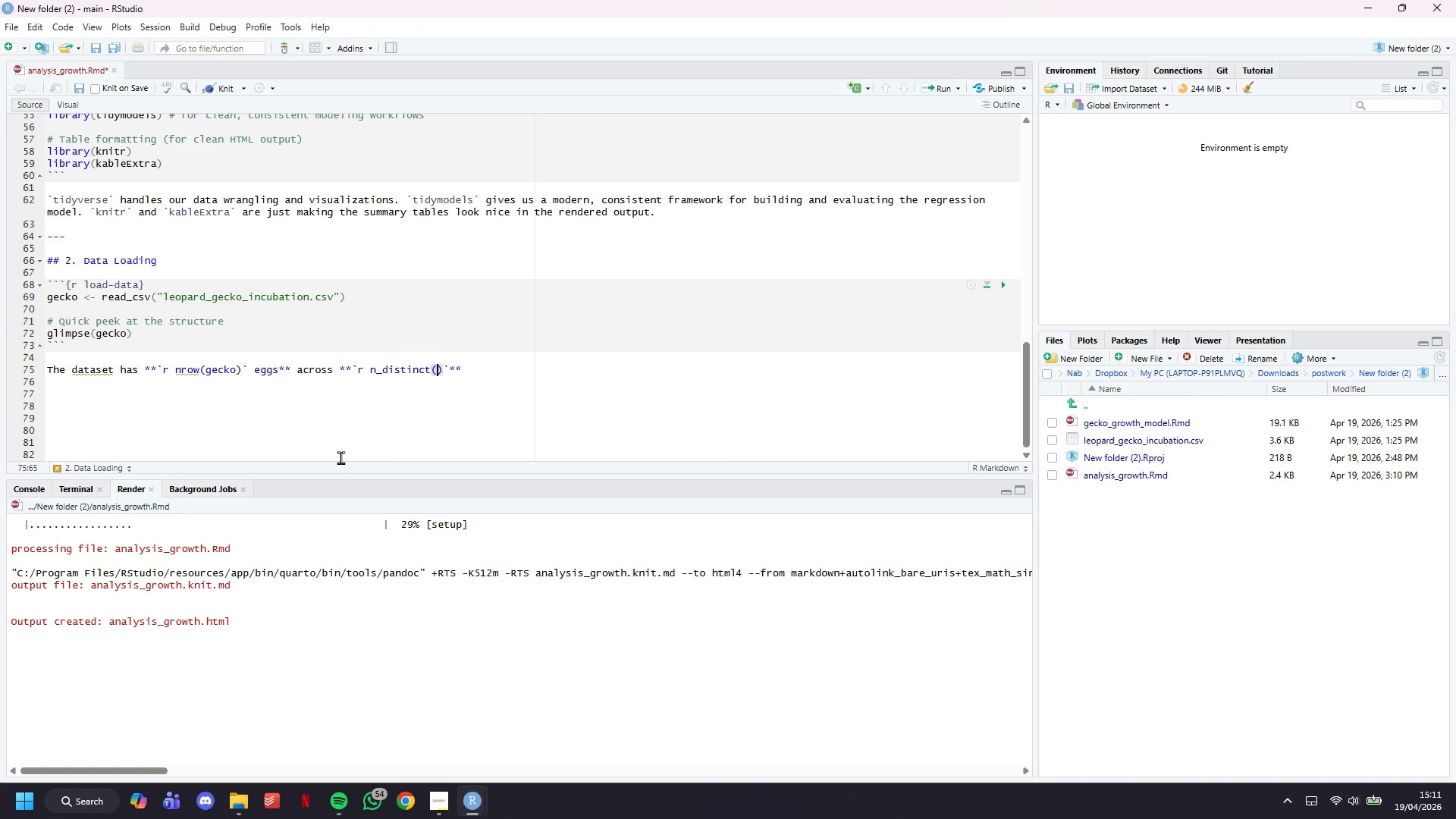 
 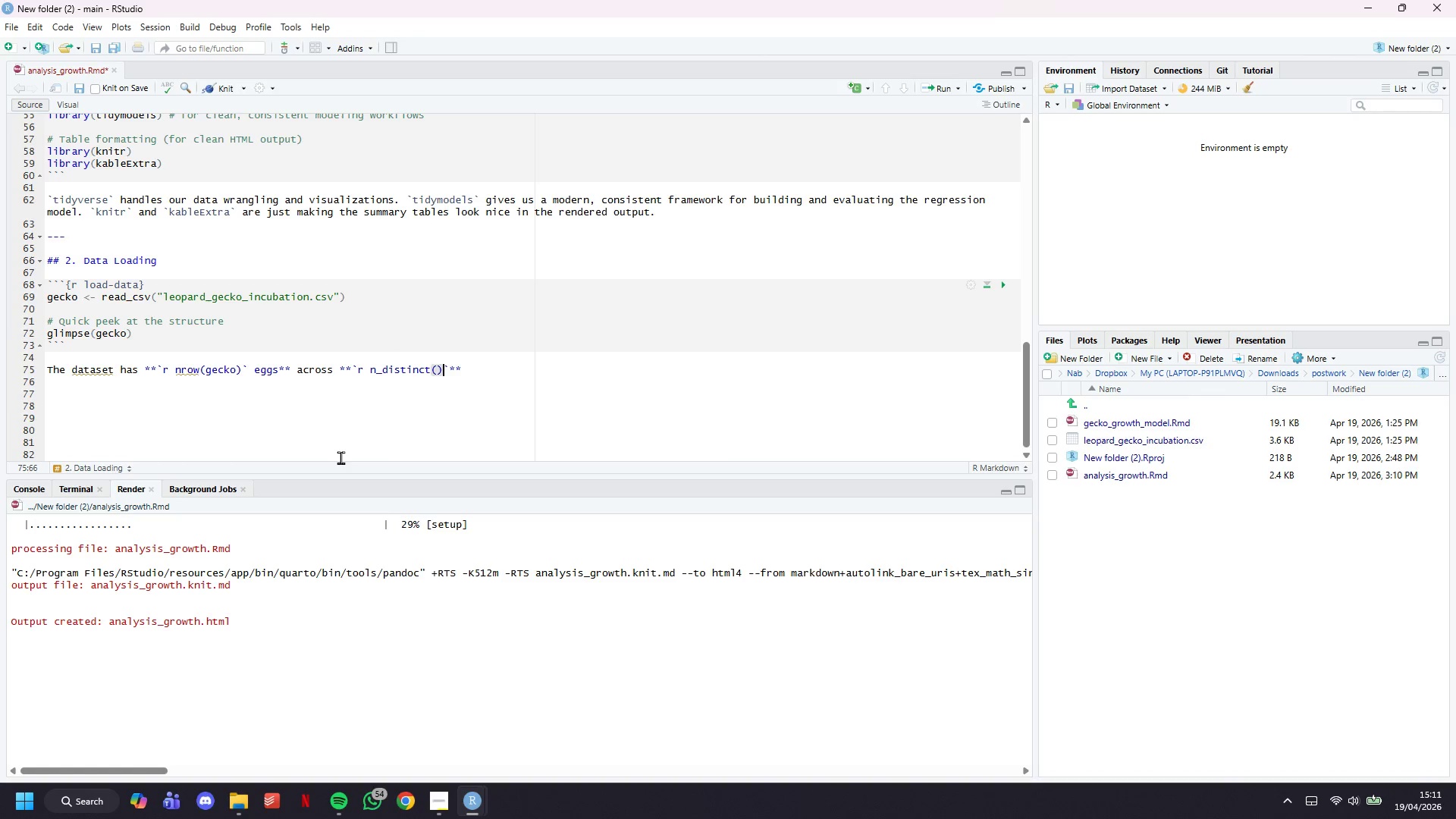 
key(ArrowLeft)
 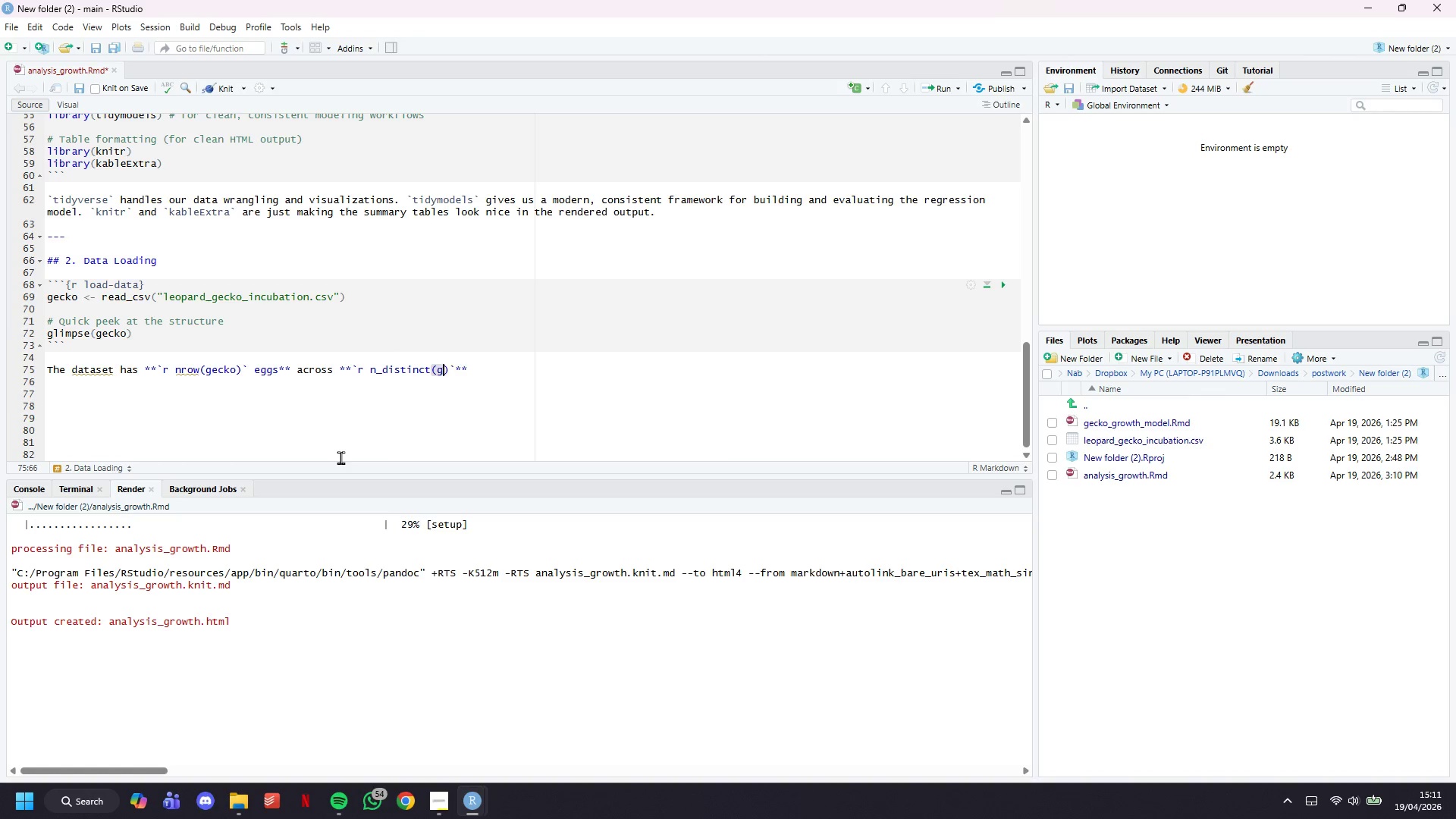 
type(gecko$morph_type)
 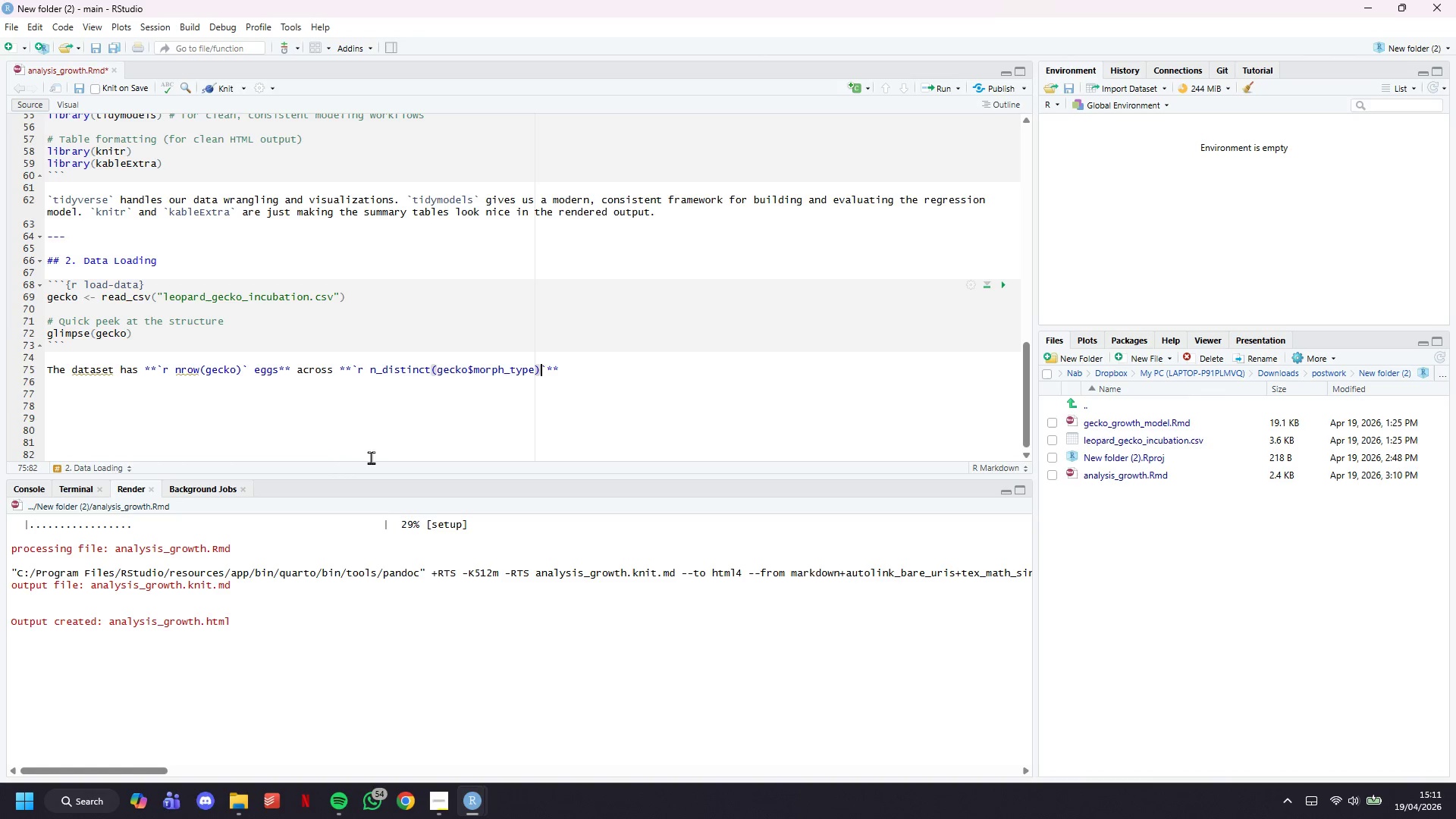 
 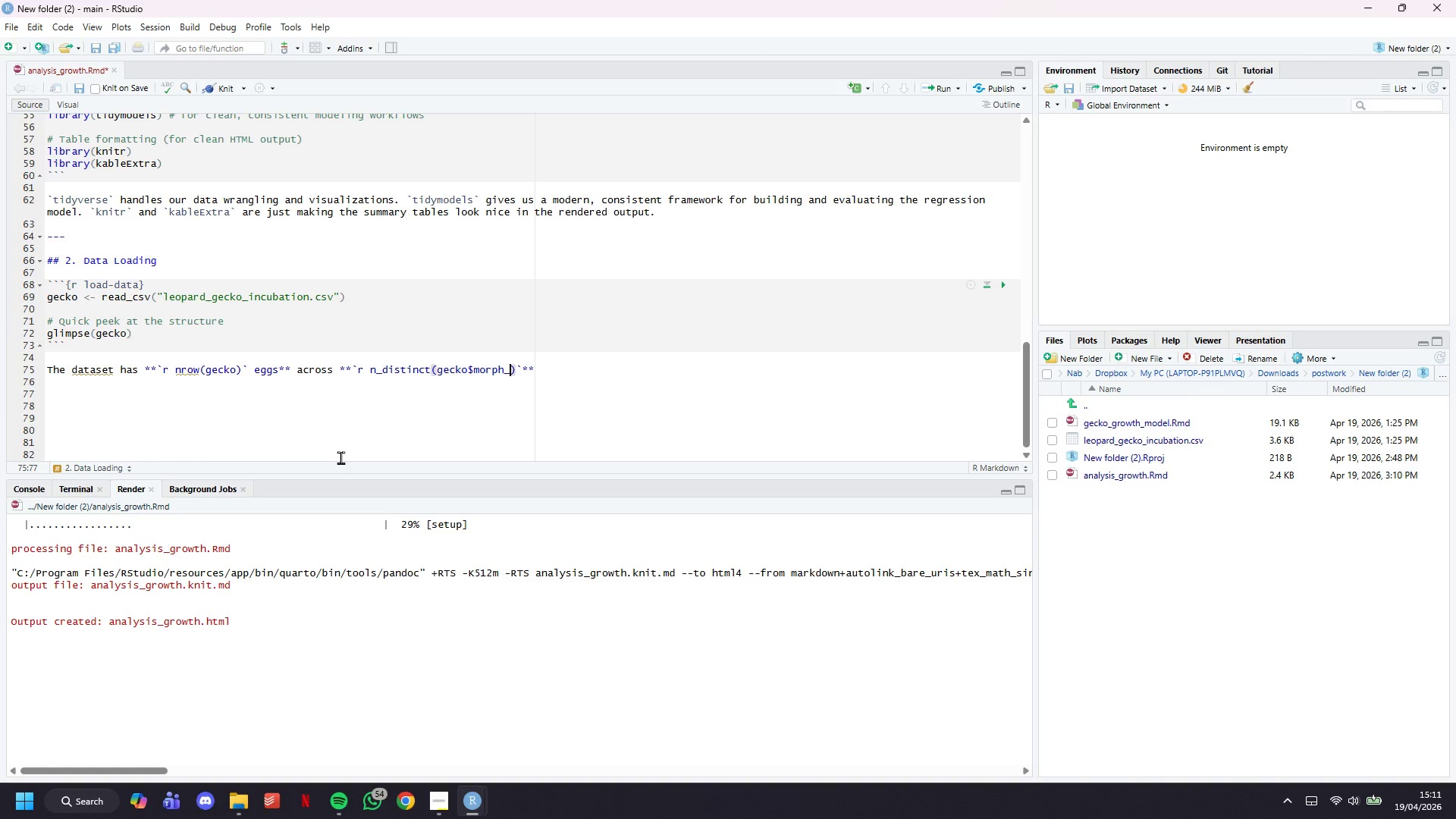 
key(ArrowRight)
 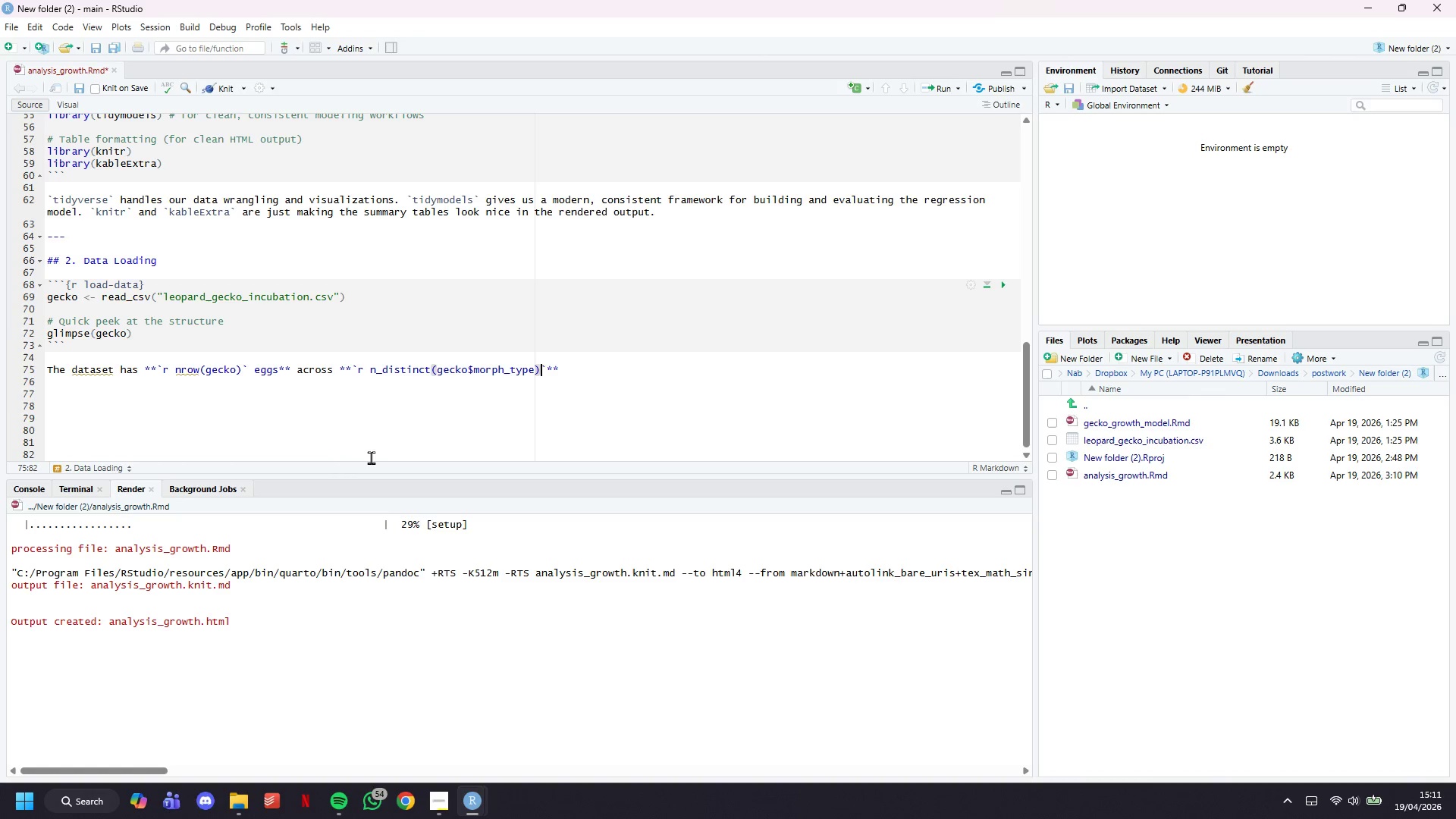 
key(ArrowRight)
 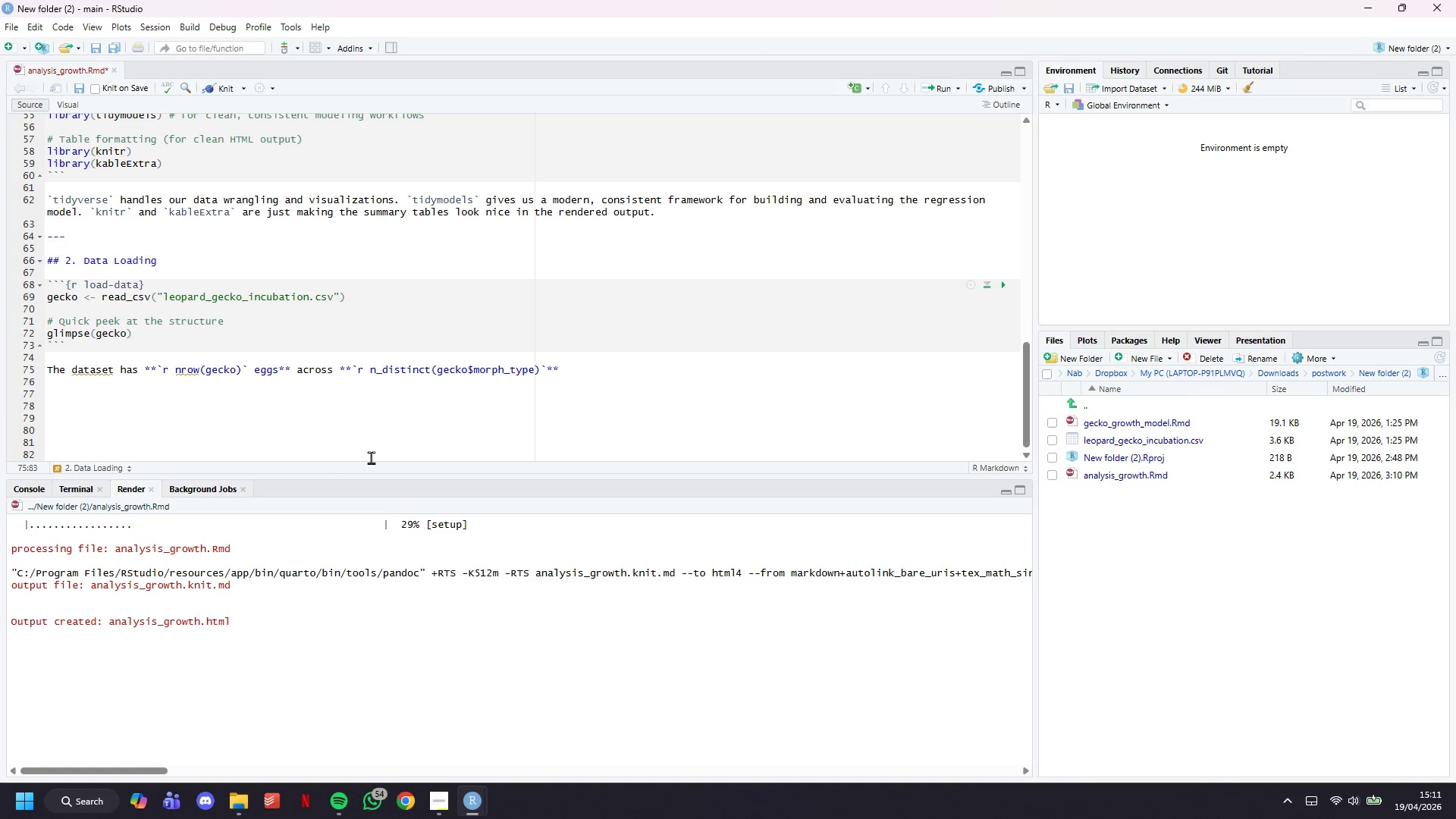 
key(ArrowRight)
 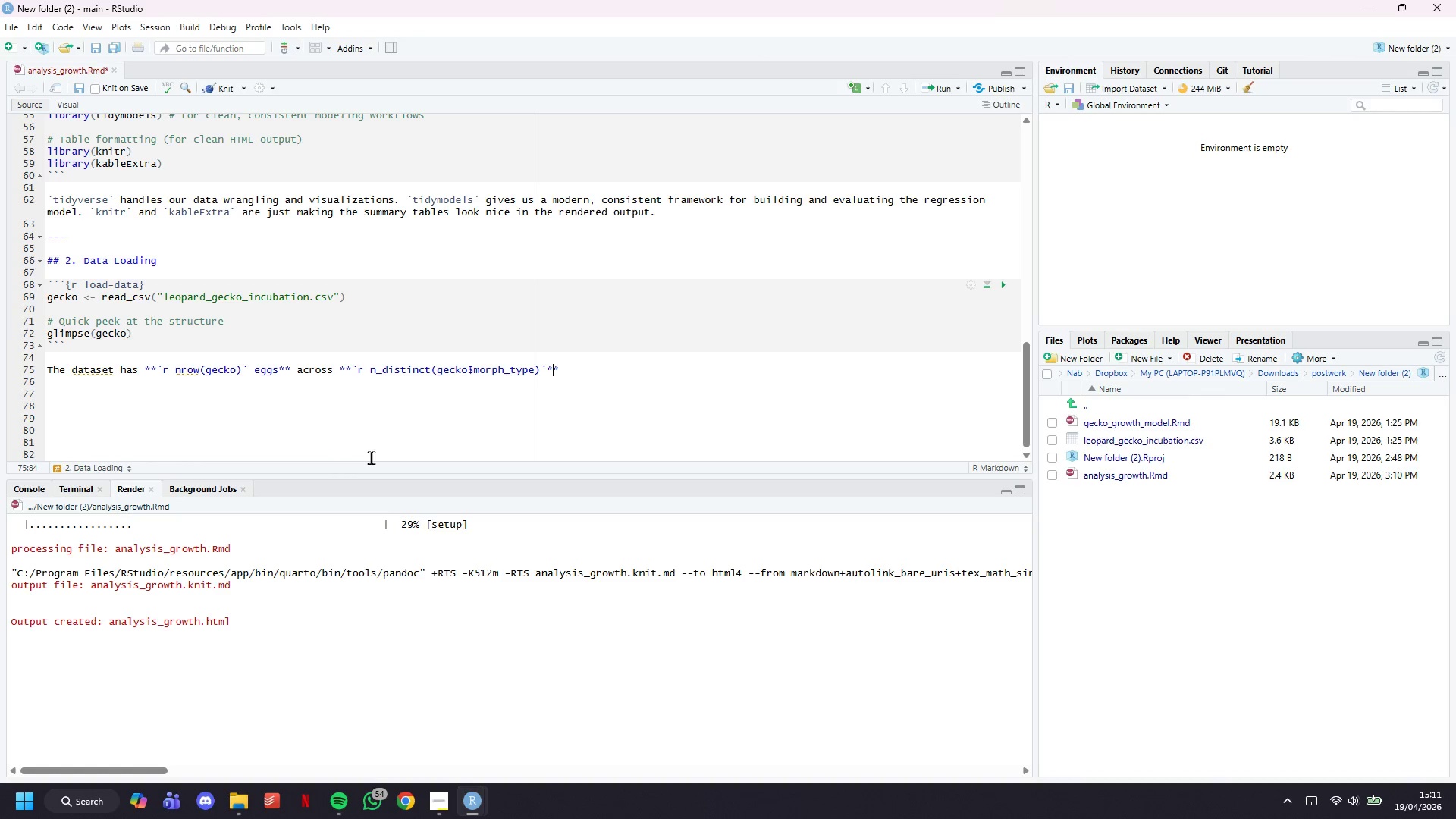 
key(ArrowLeft)
 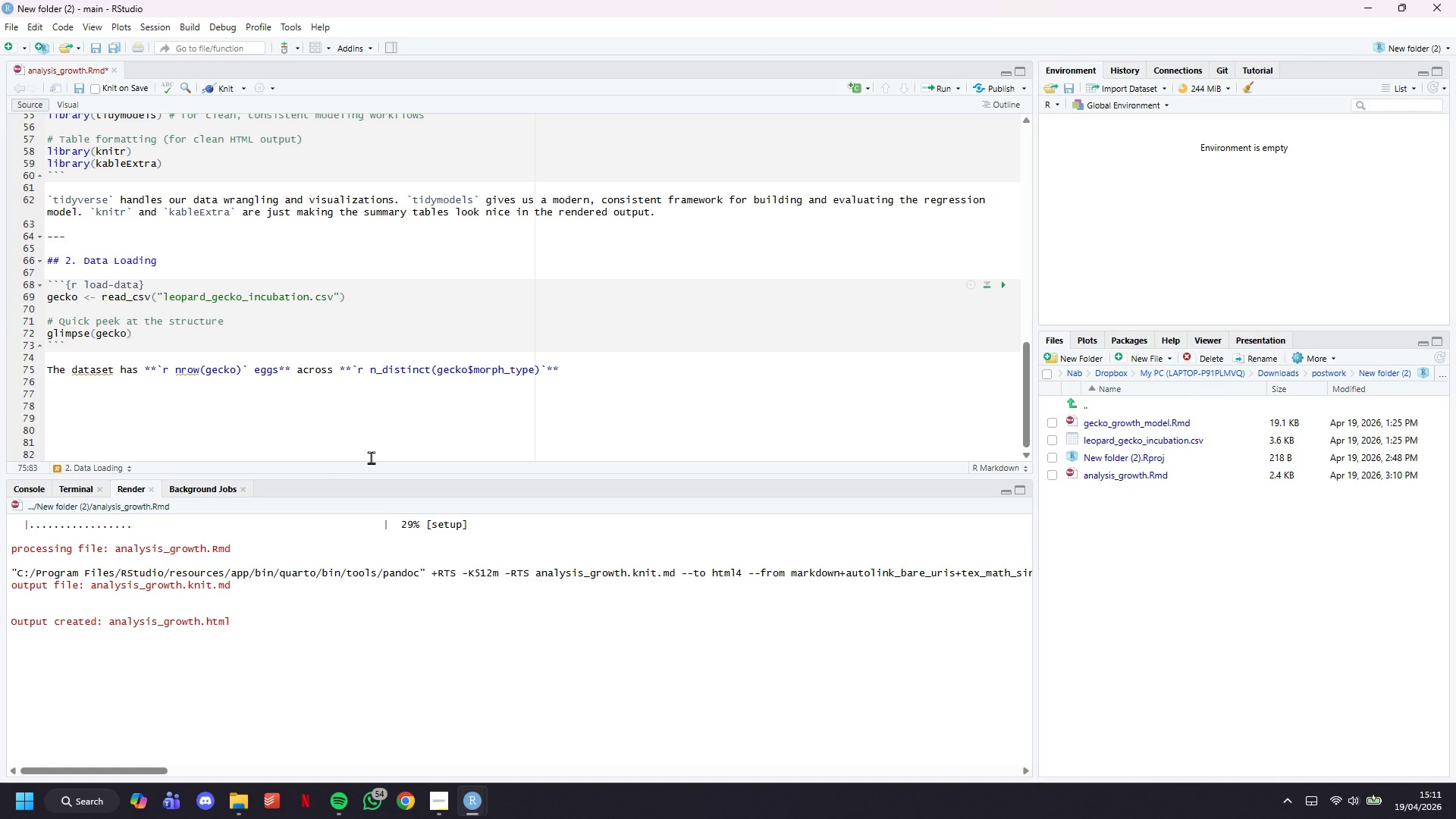 
type( morph tye)
key(Backspace)
type(pes)
 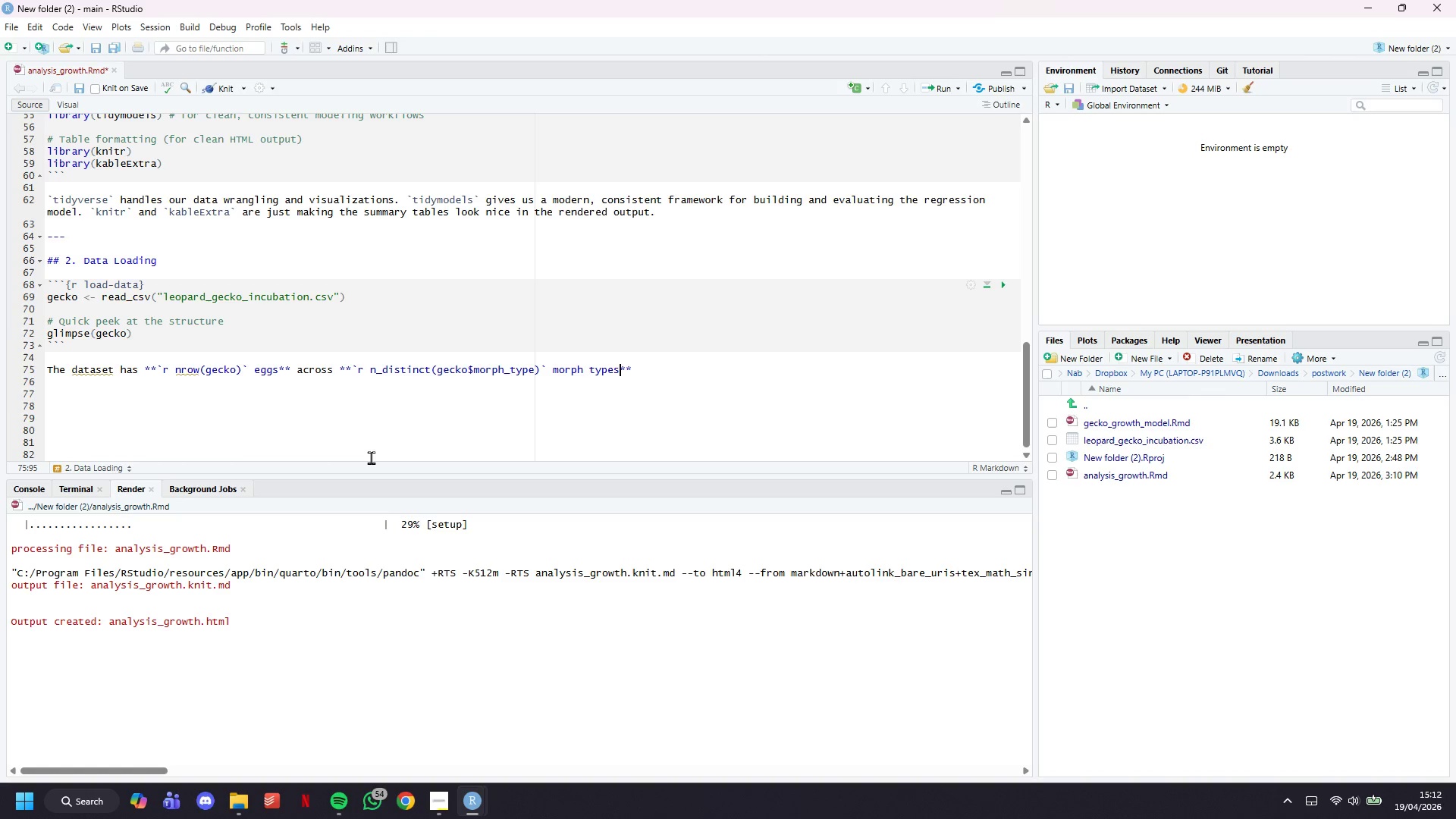 
key(ArrowRight)
 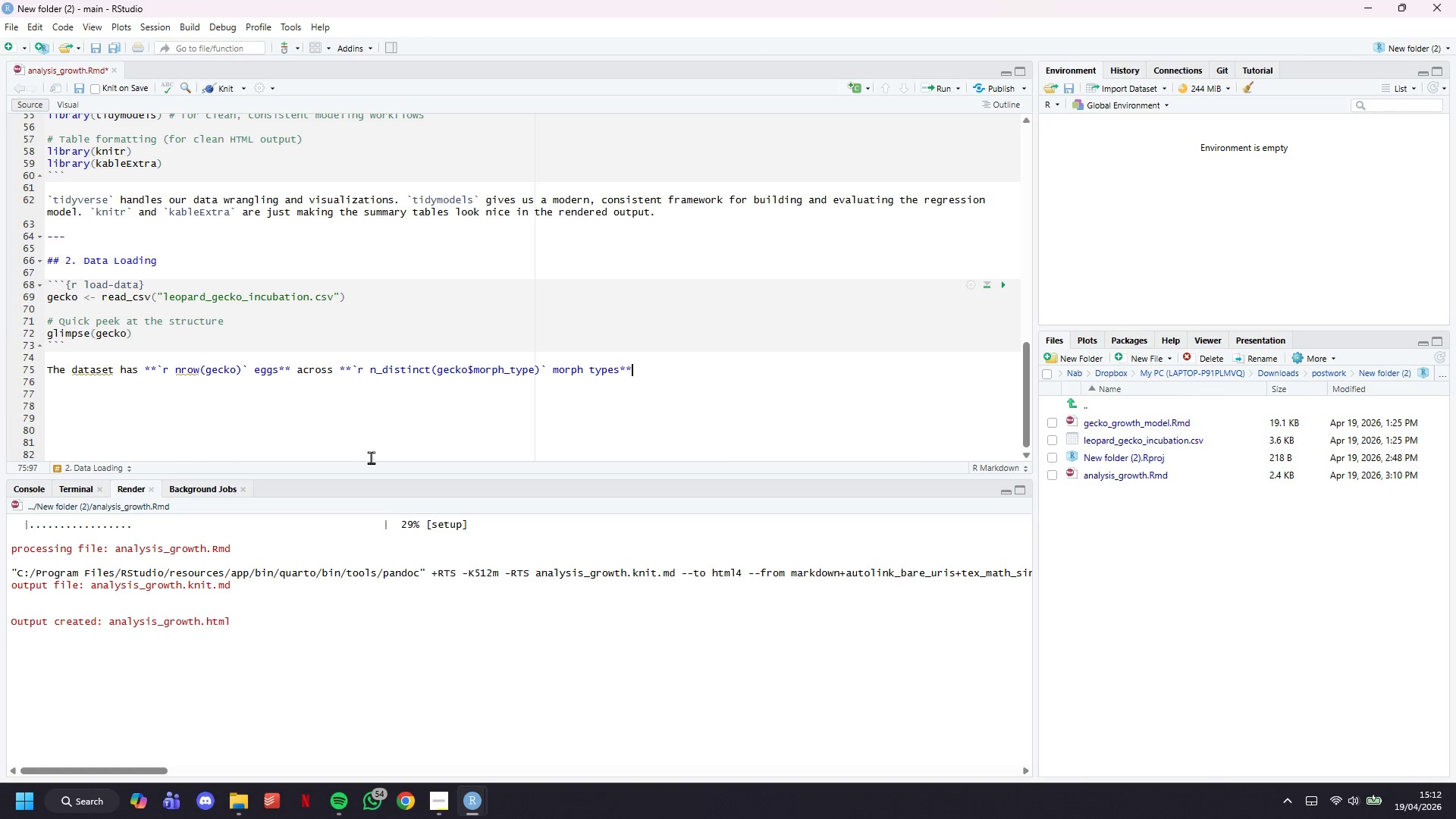 
key(ArrowRight)
 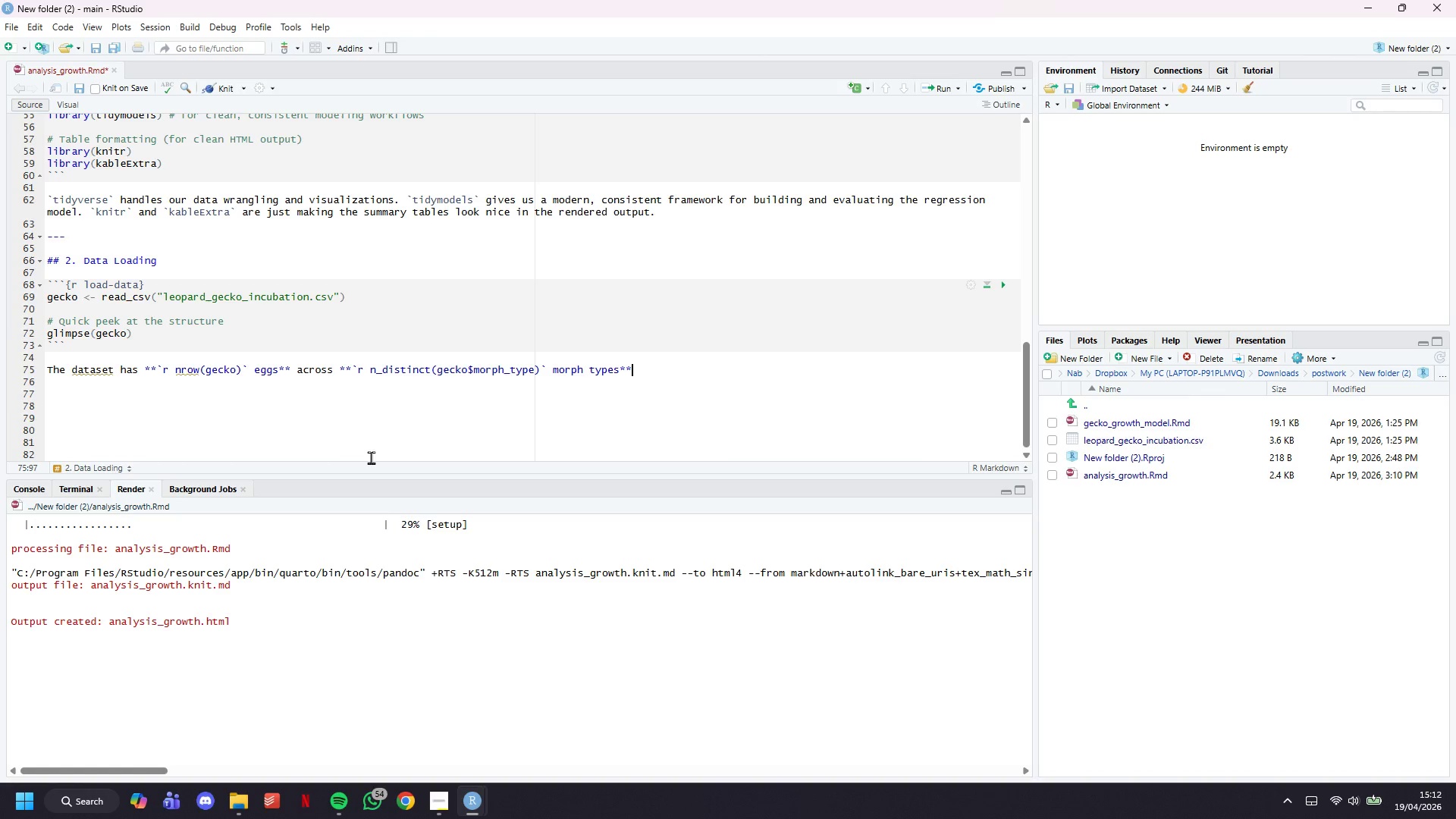 
type(. Let's look at the first few rows to get oriented:)
 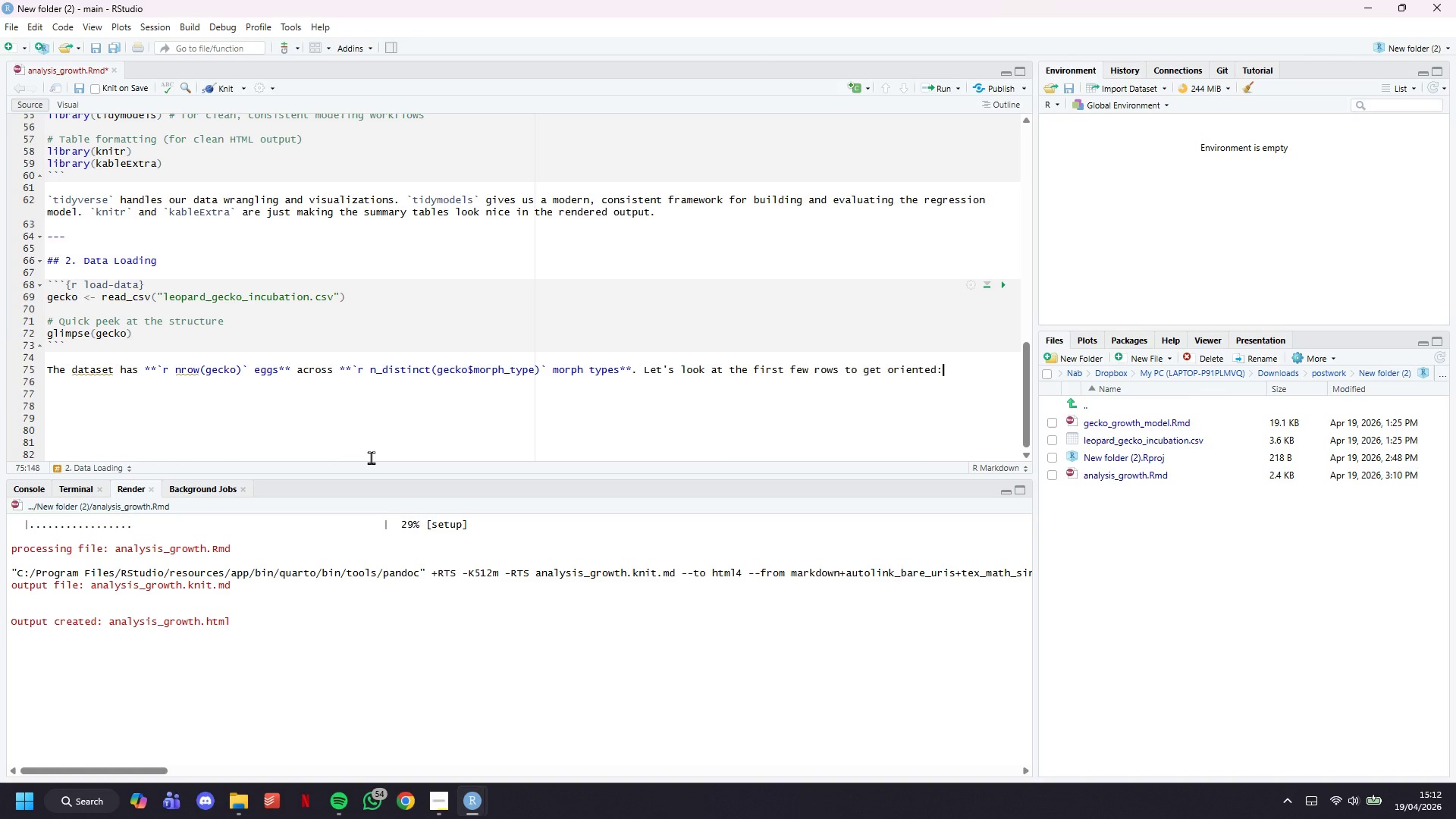 
 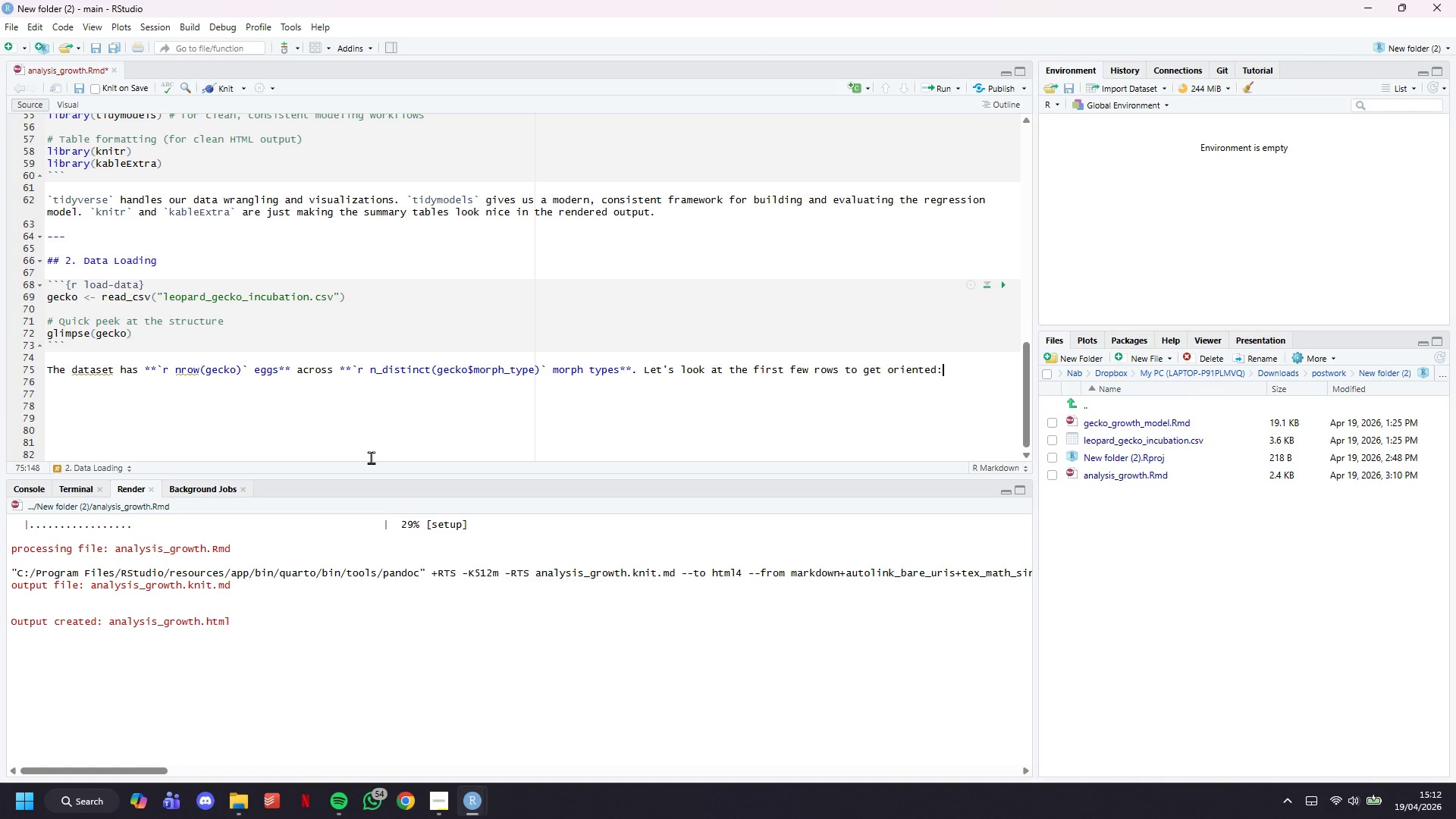 
key(Enter)
 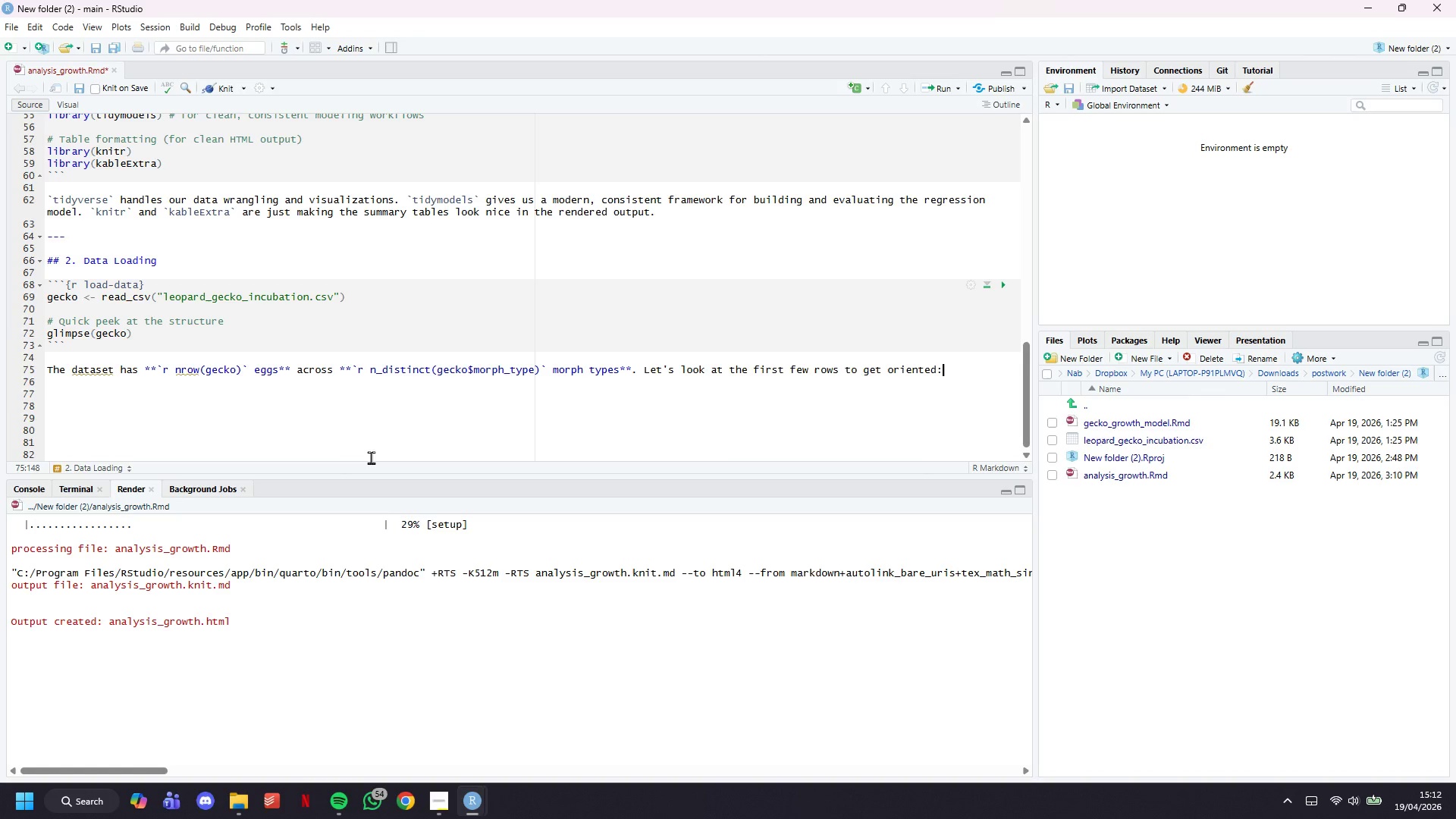 
key(Enter)
 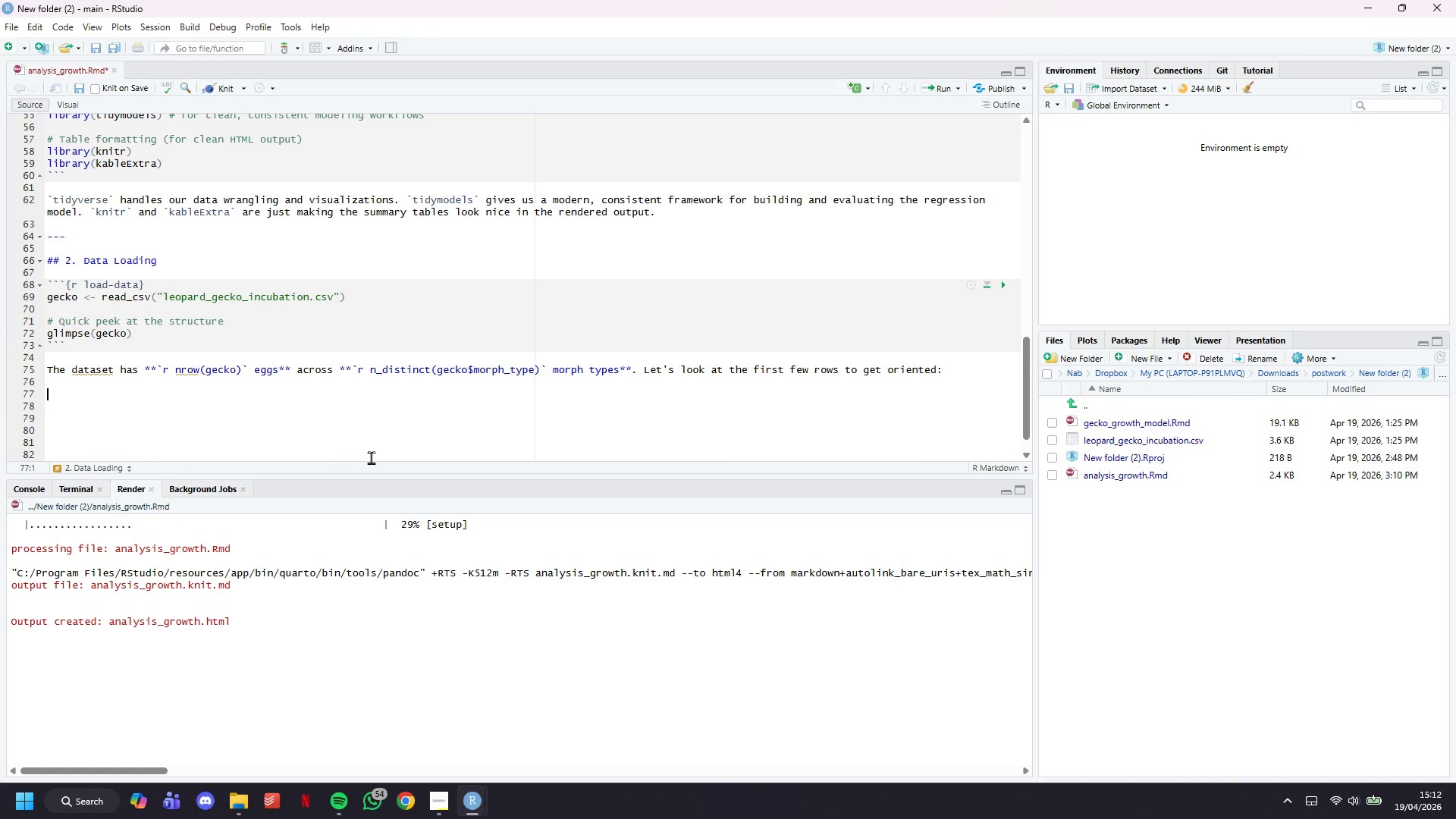 
key(Backquote)
 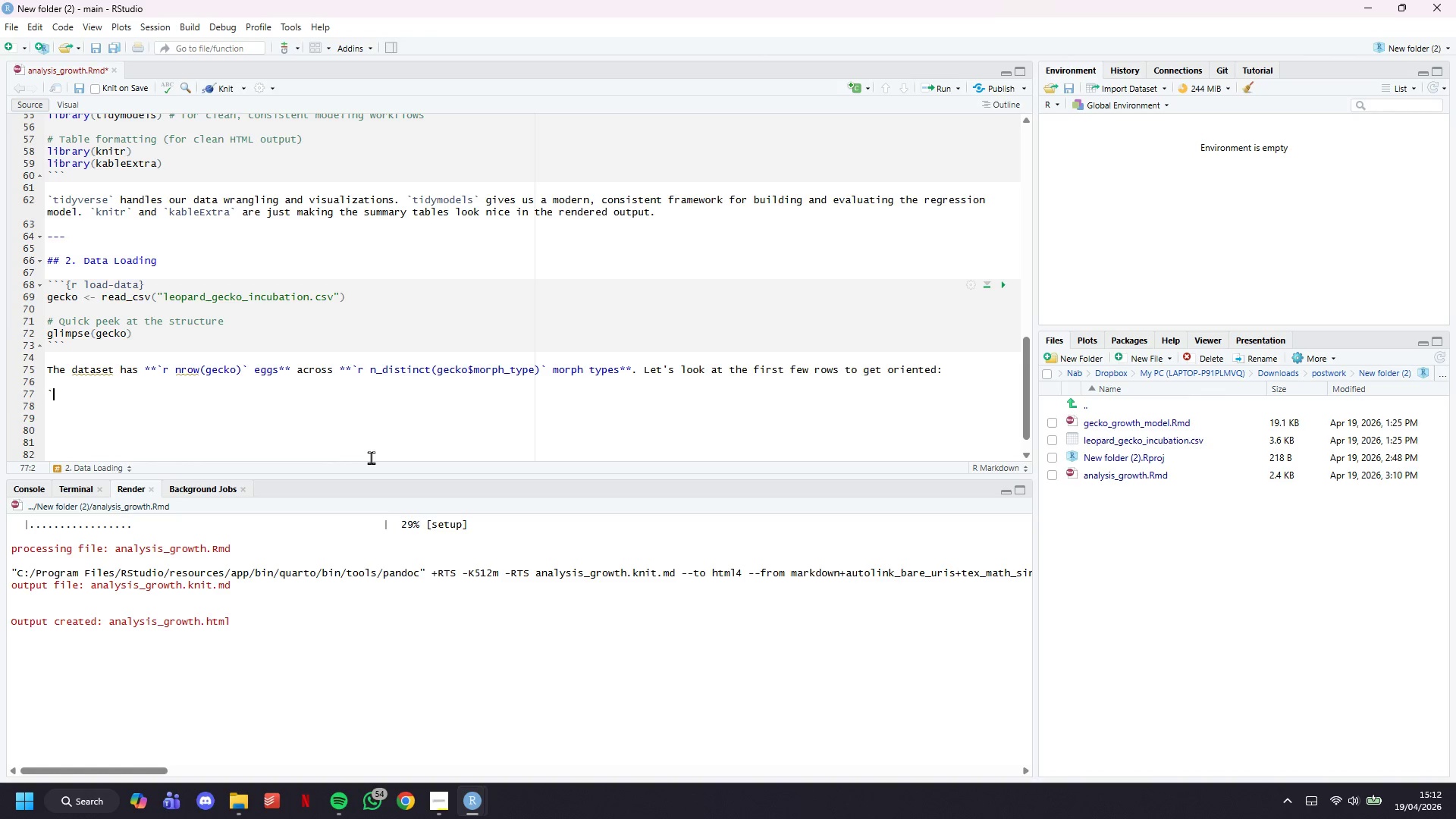 
key(Backquote)
 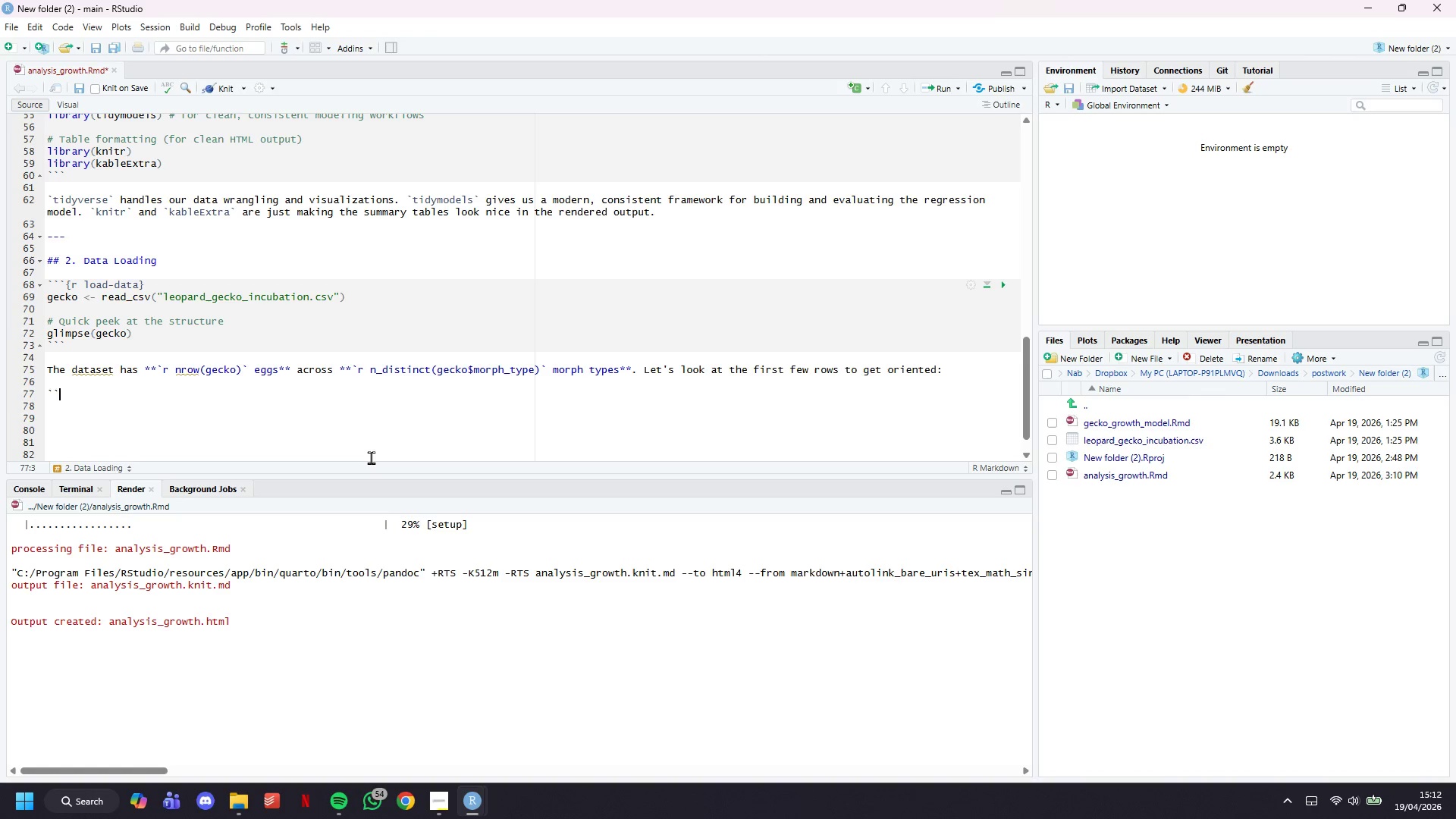 
key(ArrowLeft)
 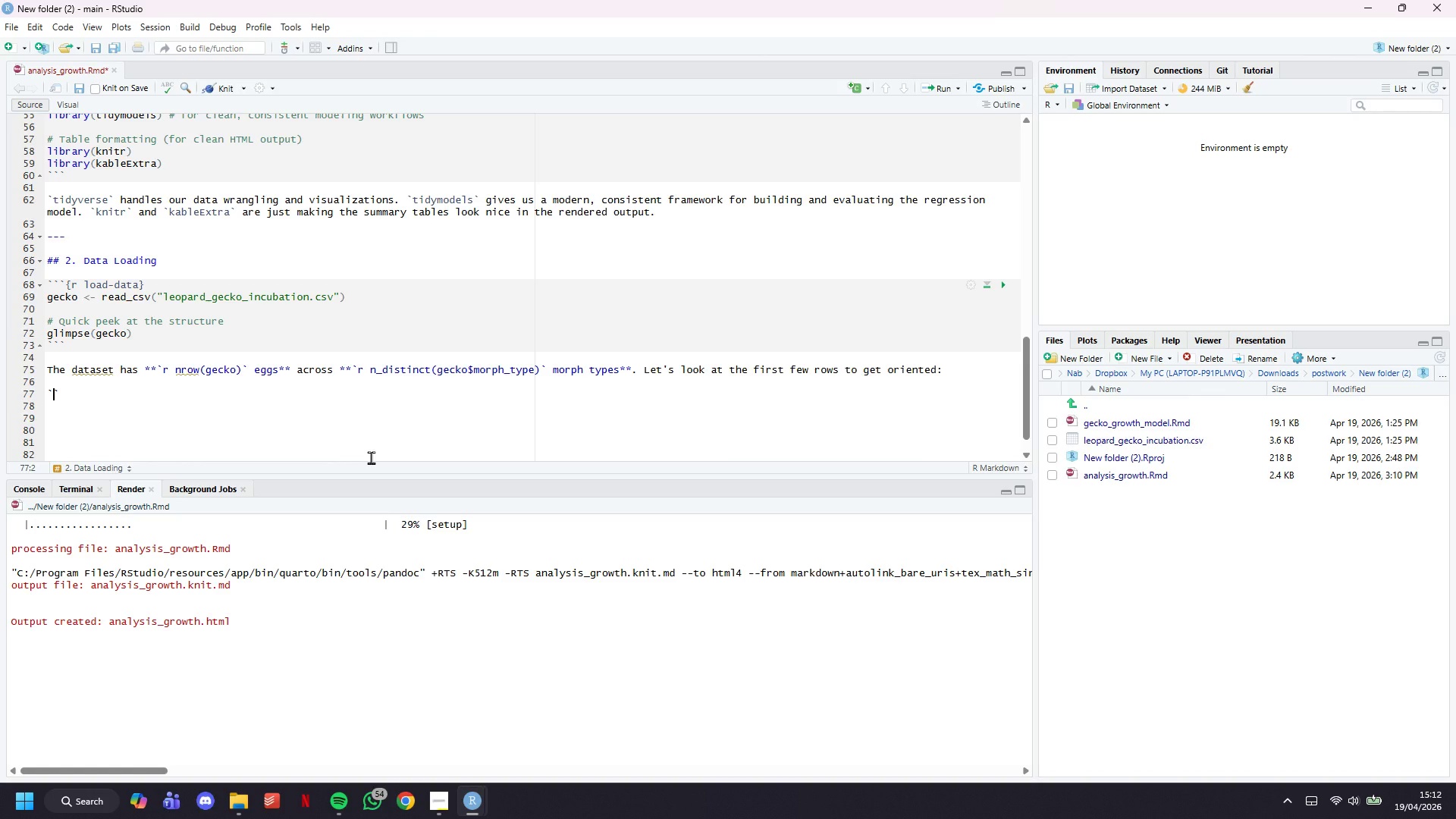 
key(ArrowRight)
 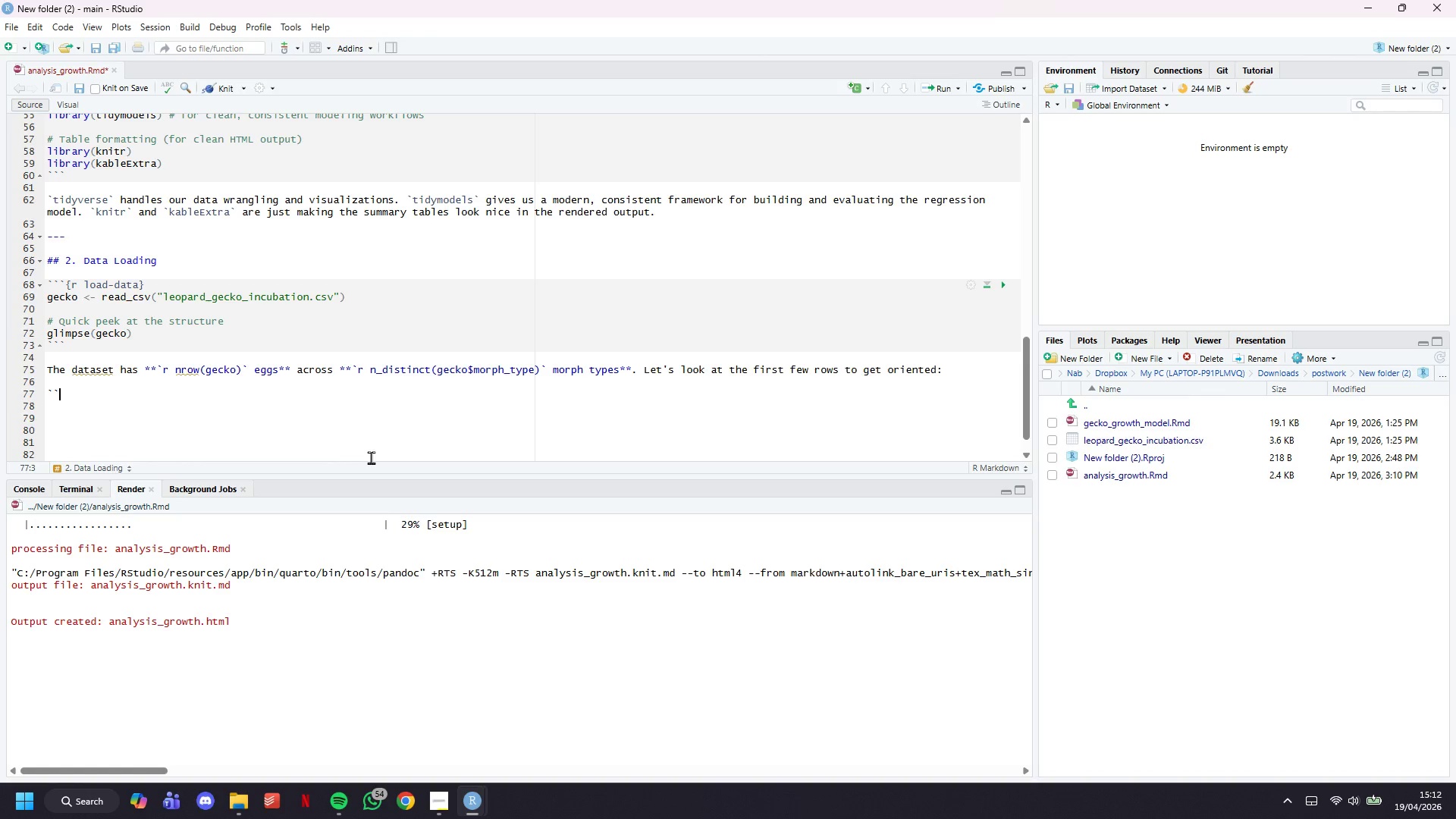 
key(Backspace)
 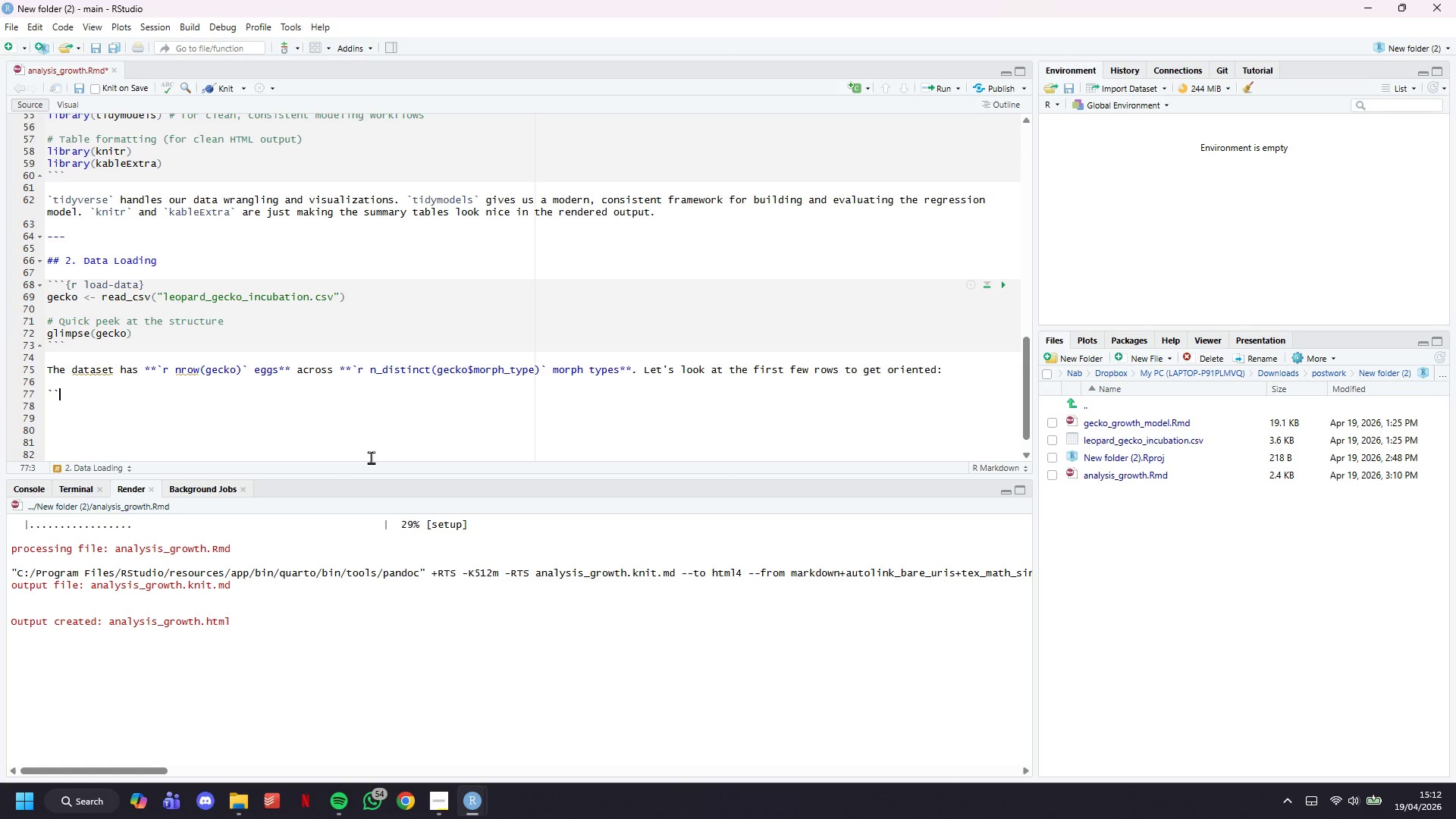 
key(Backspace)
 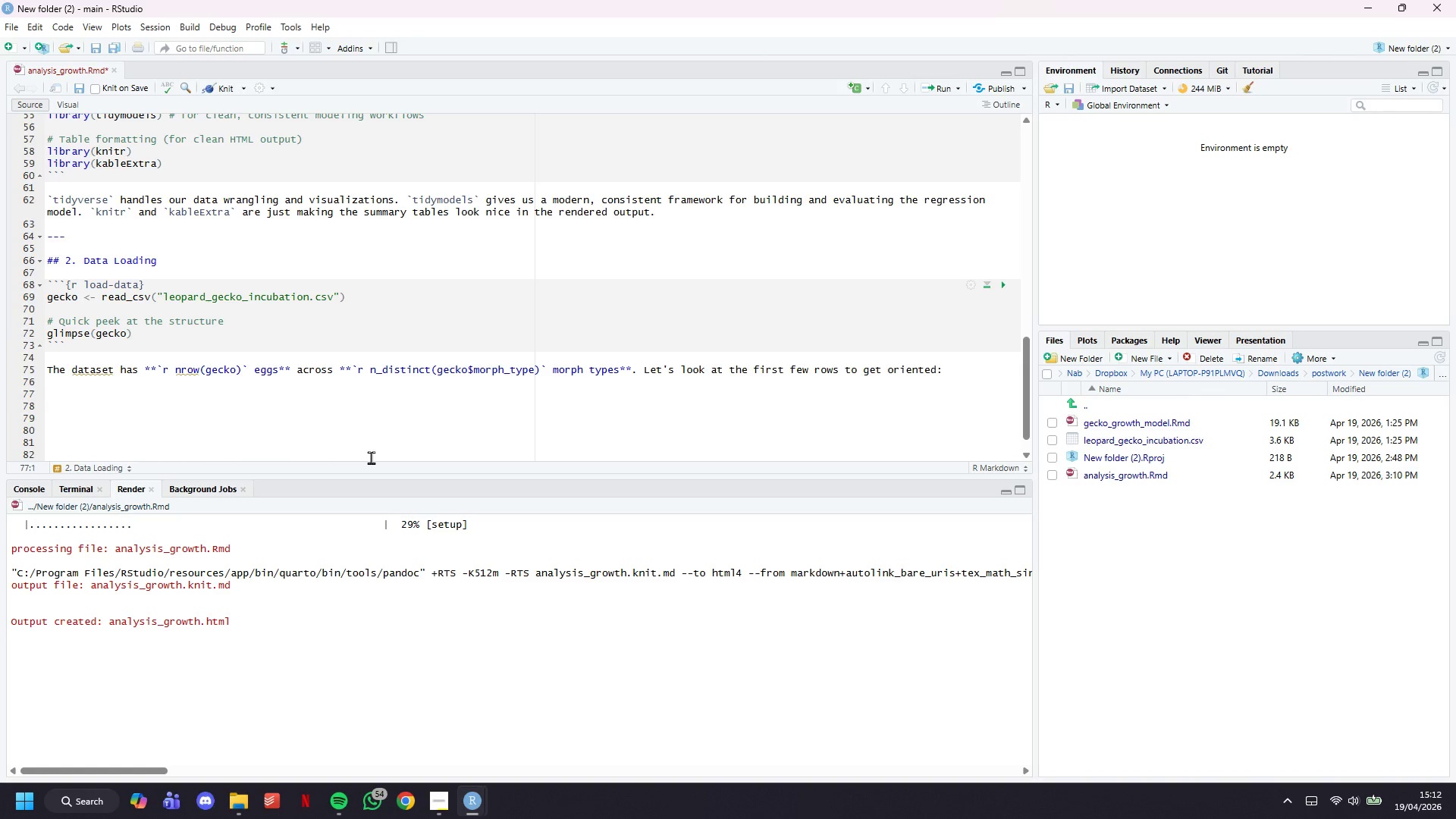 
key(Backquote)
 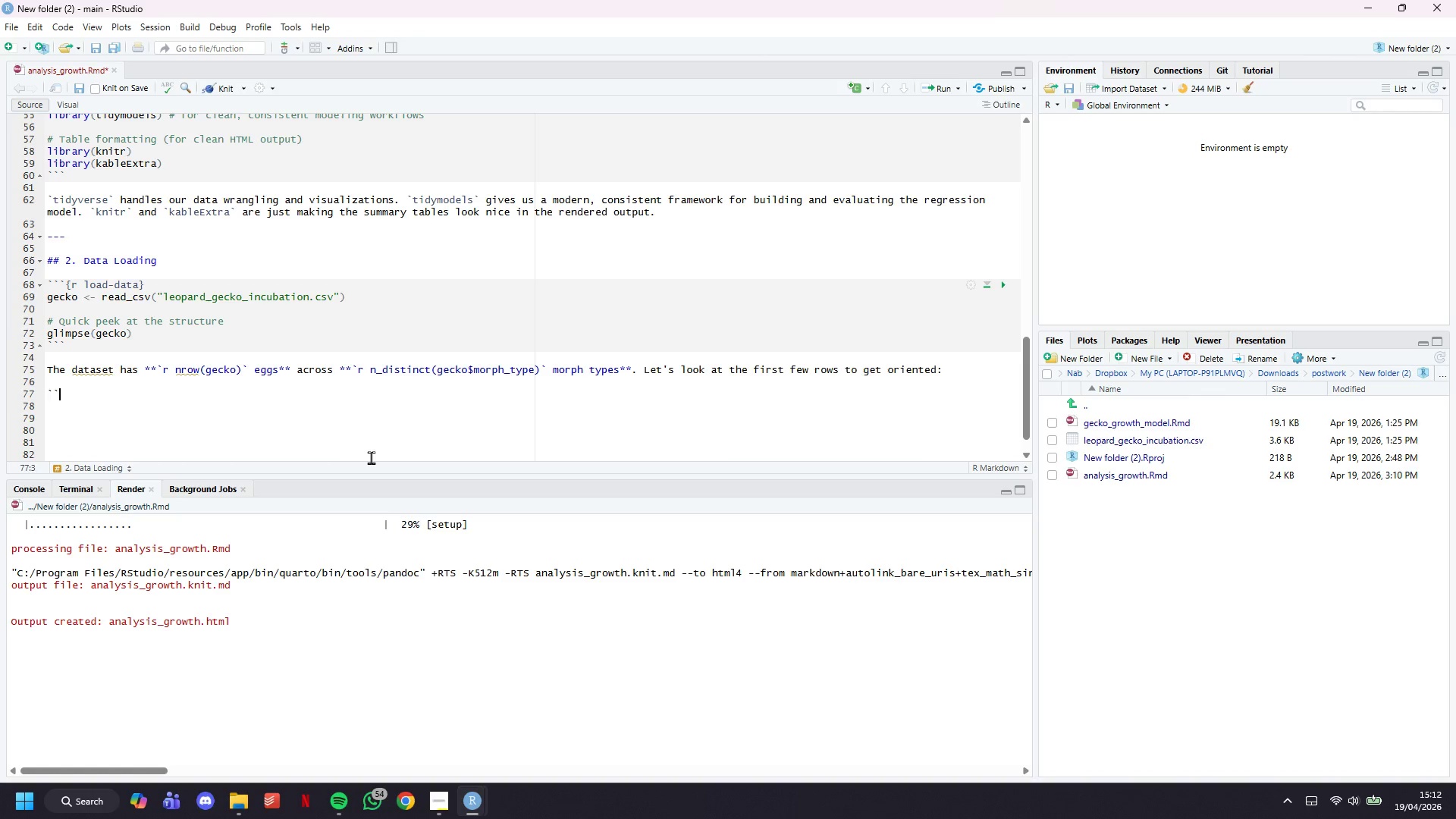 
key(Backquote)
 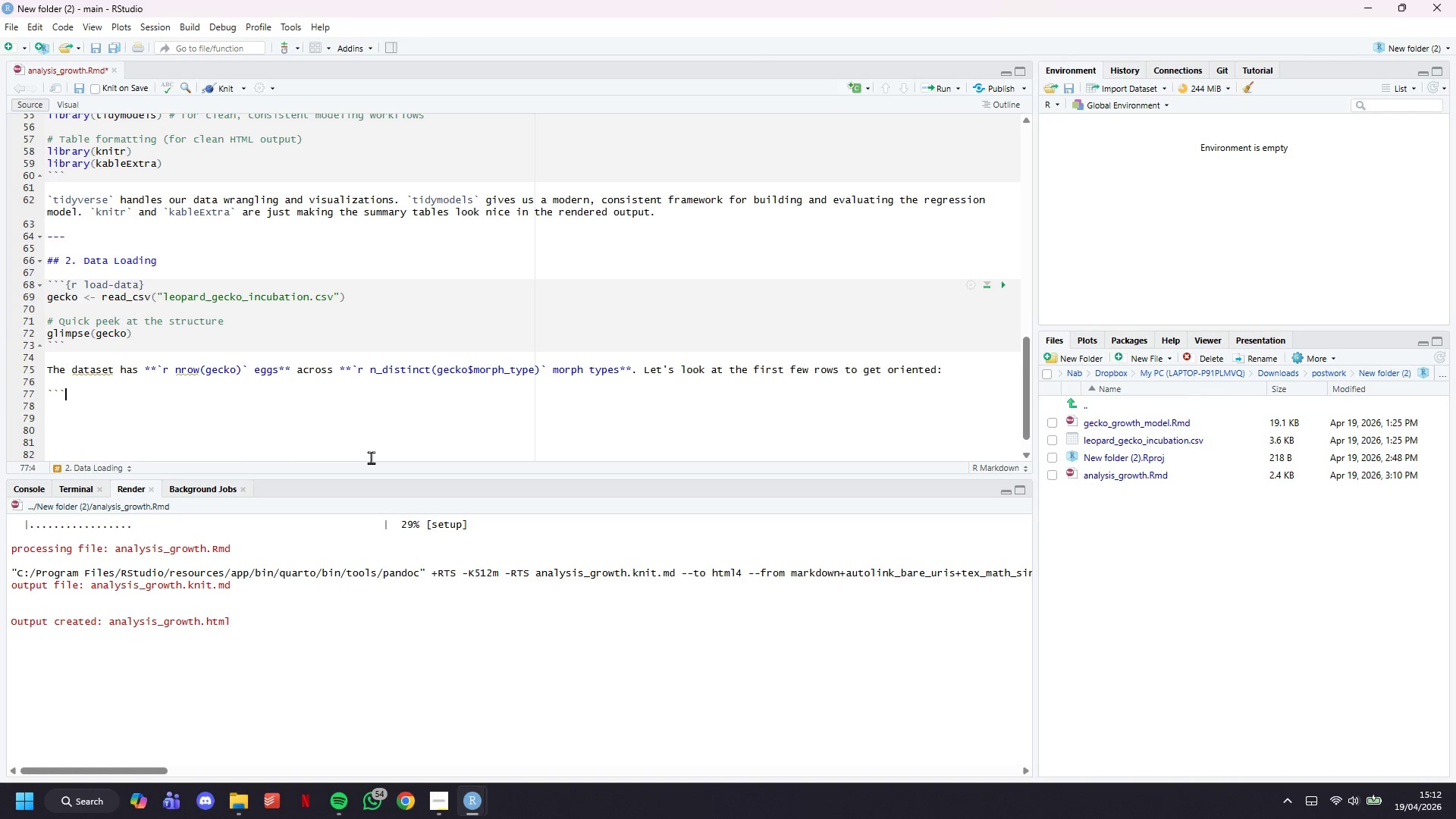 
key(Backquote)
 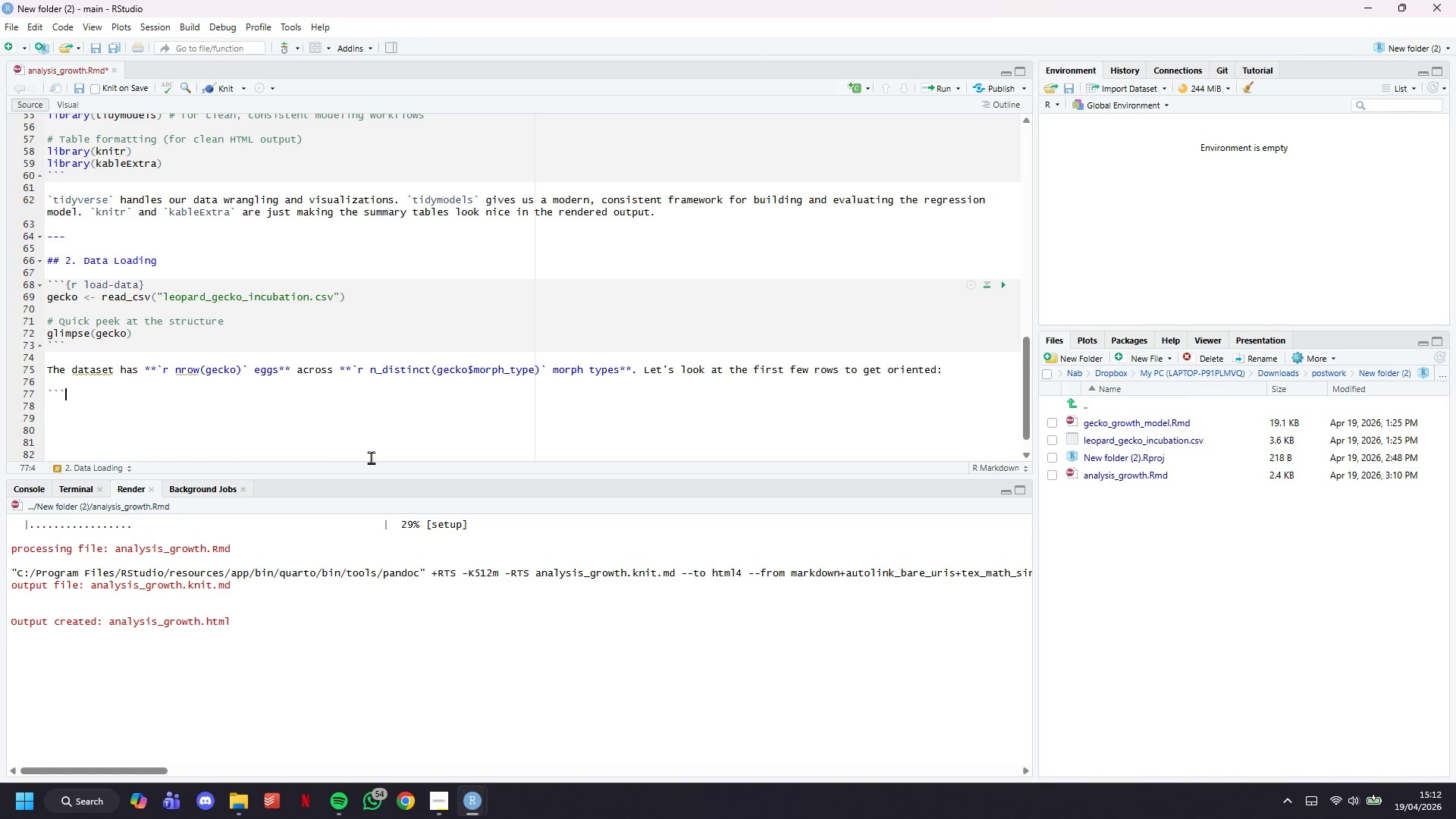 
key(Enter)
 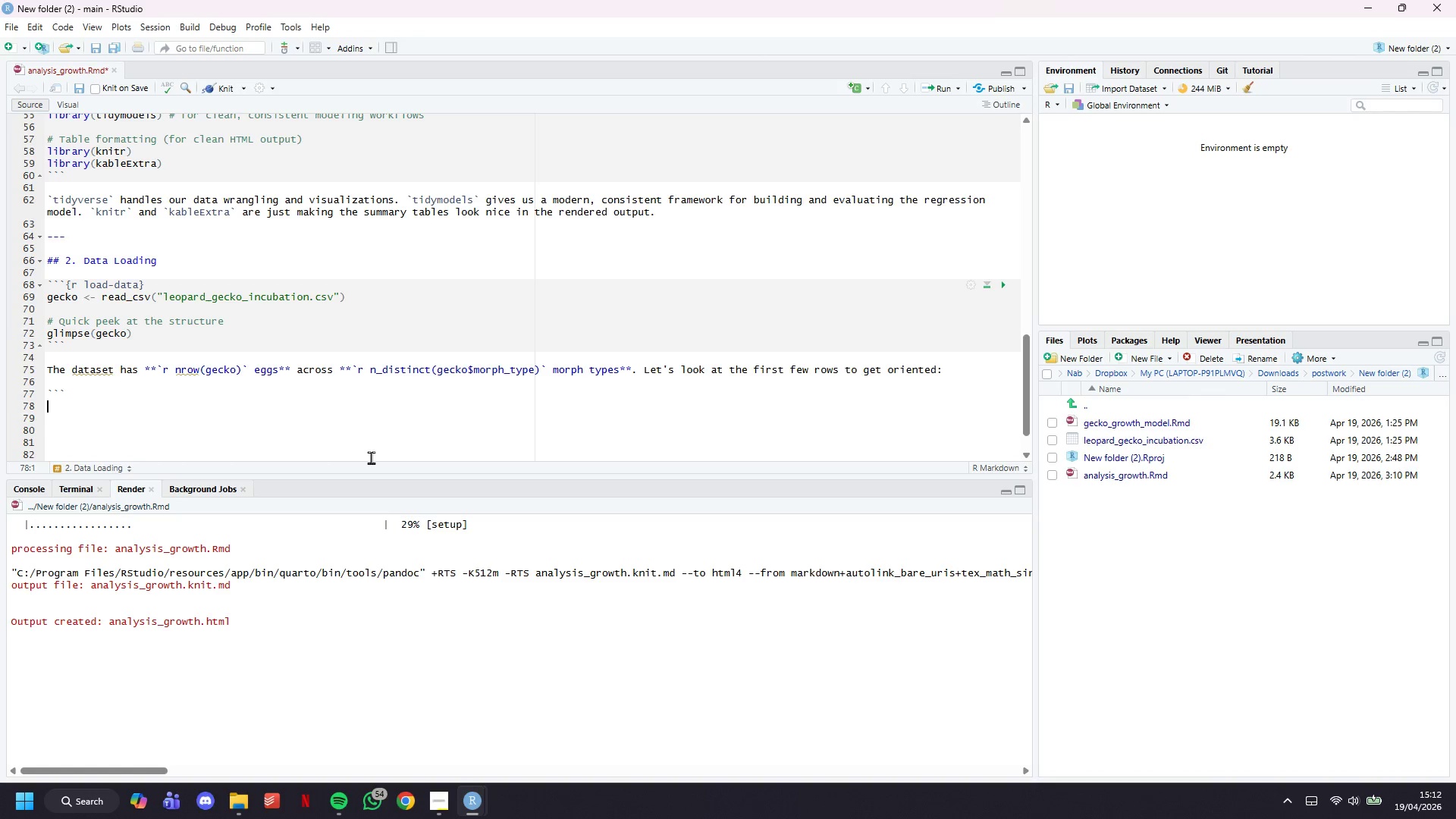 
key(Enter)
 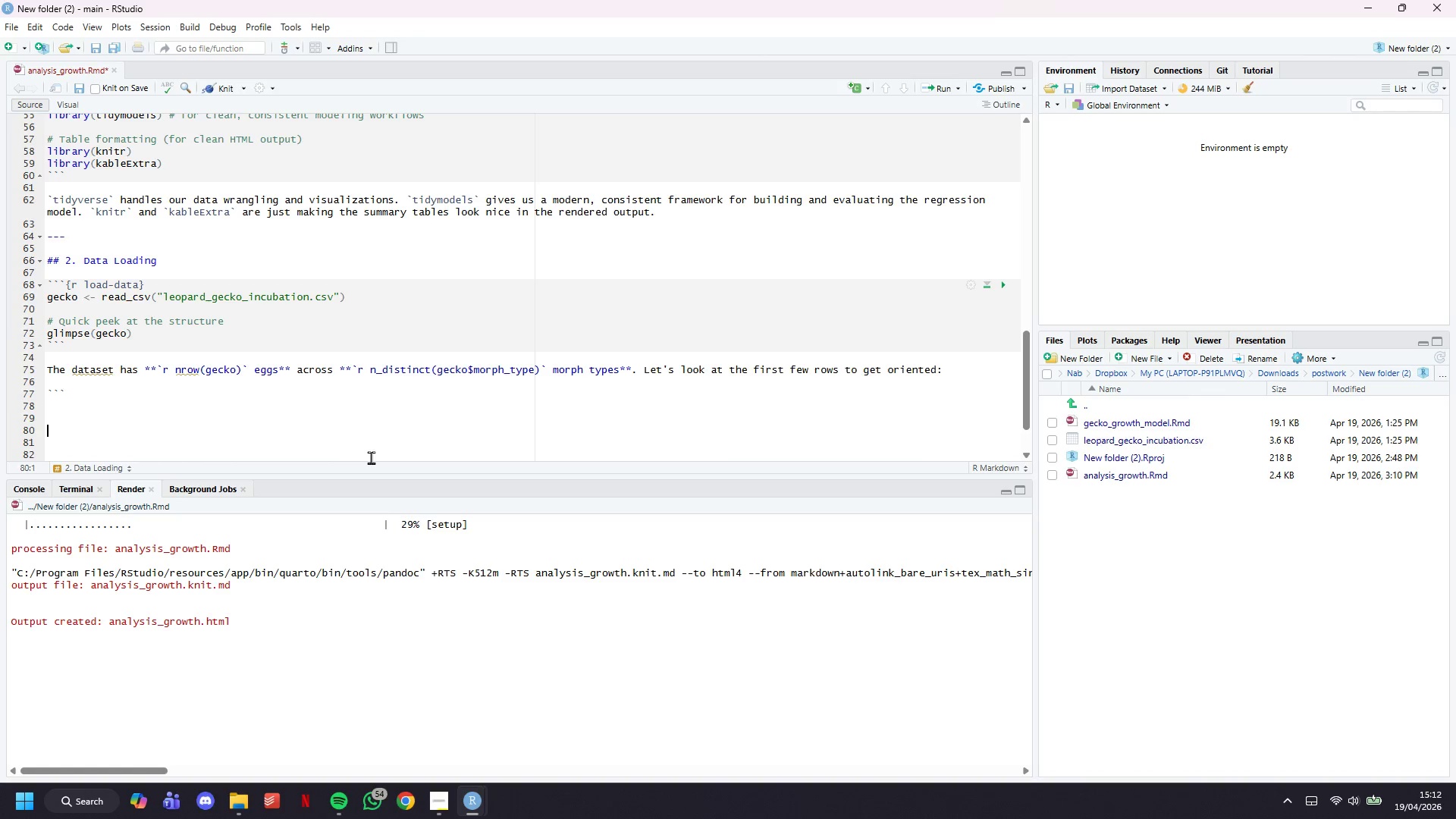 
key(Enter)
 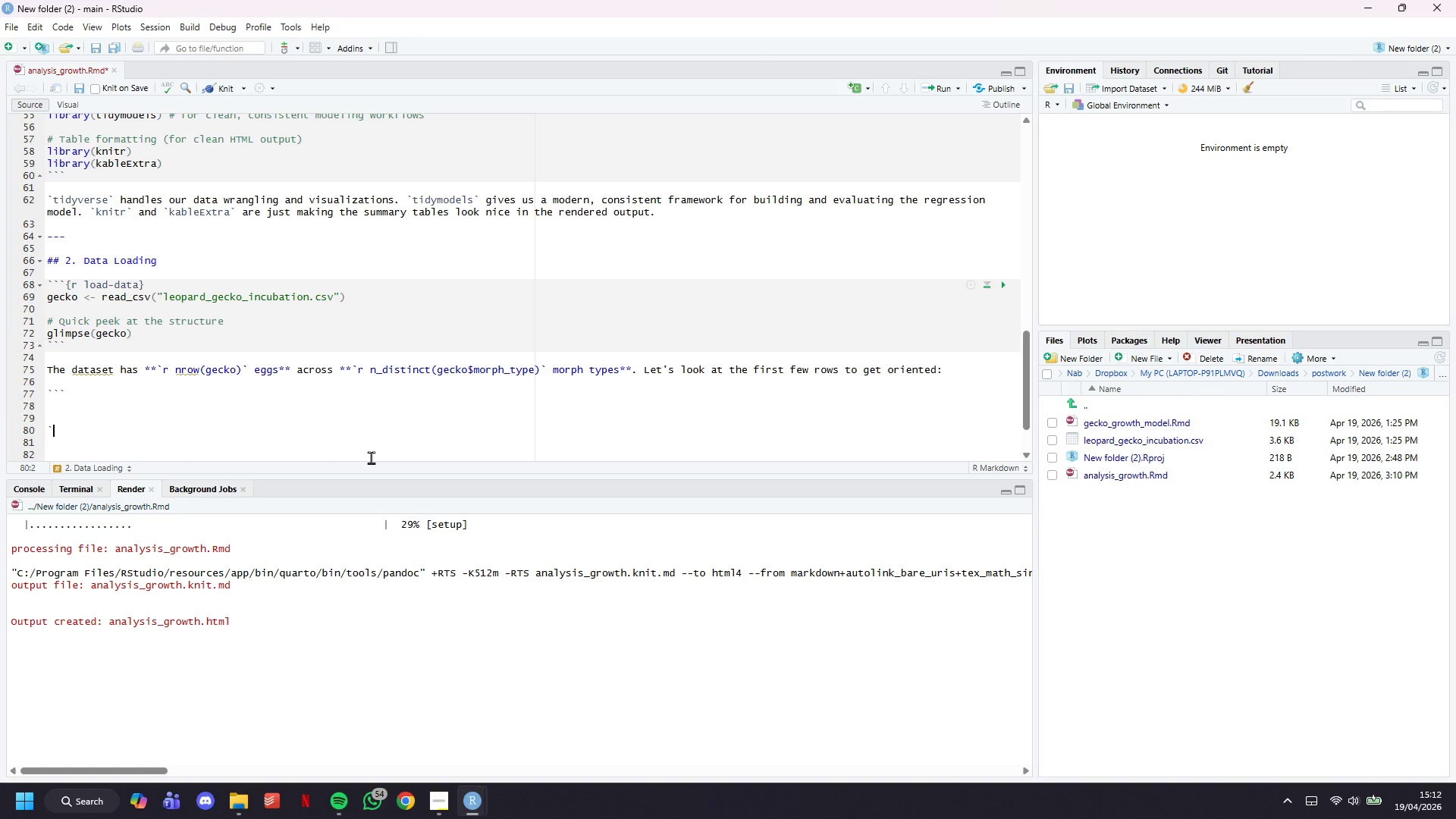 
key(Backquote)
 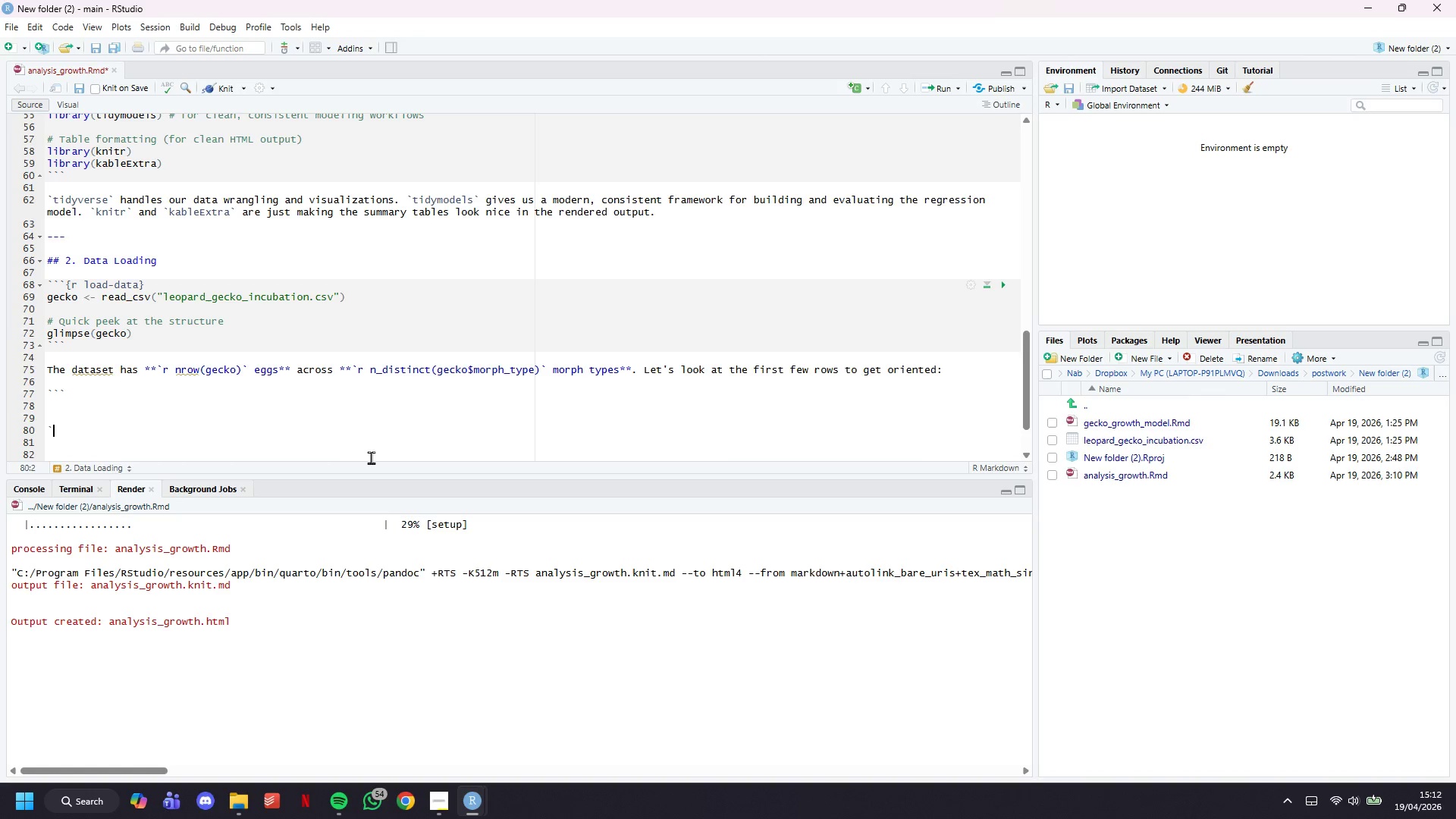 
key(Backquote)
 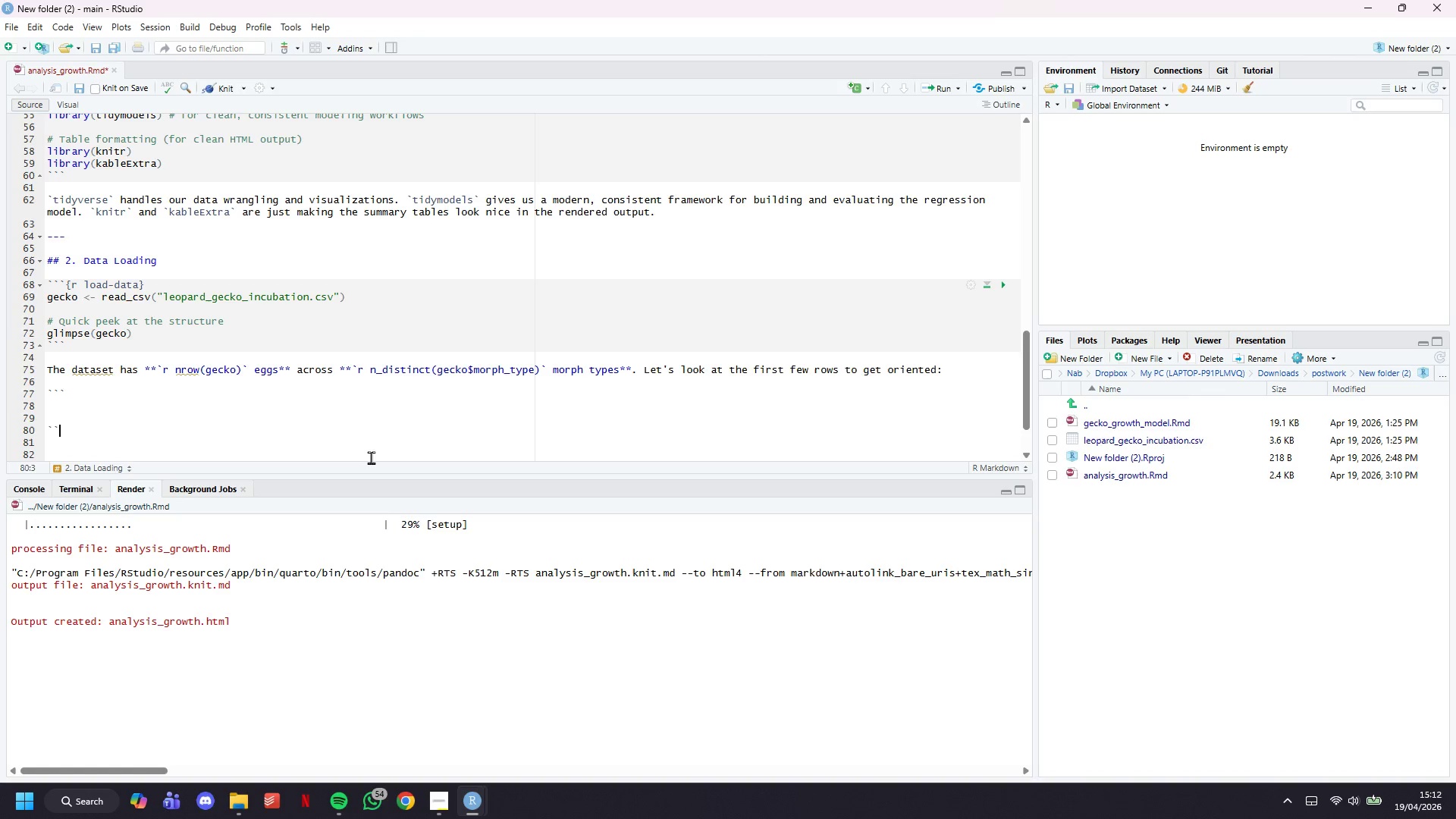 
key(Backquote)
 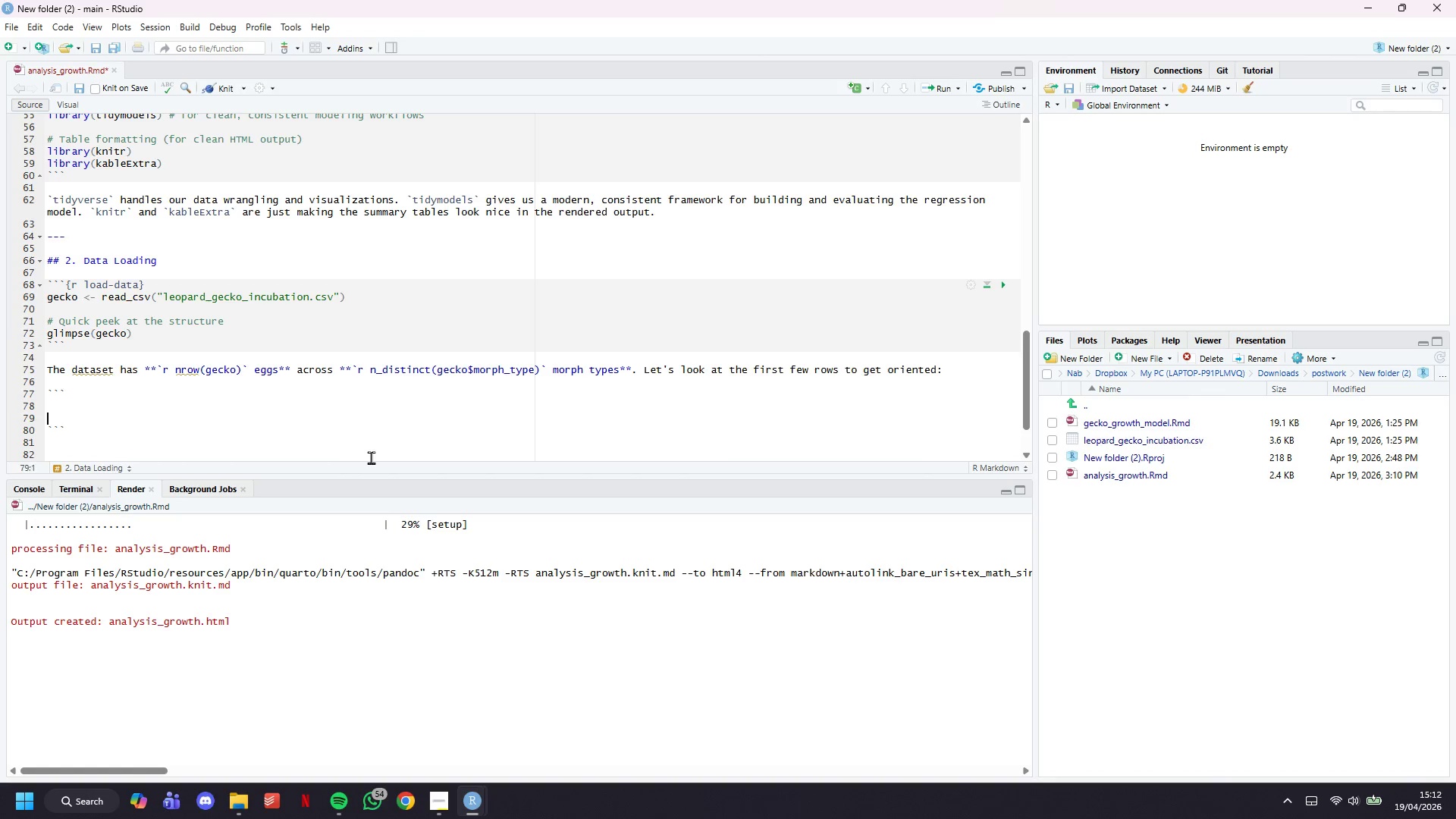 
key(ArrowUp)
 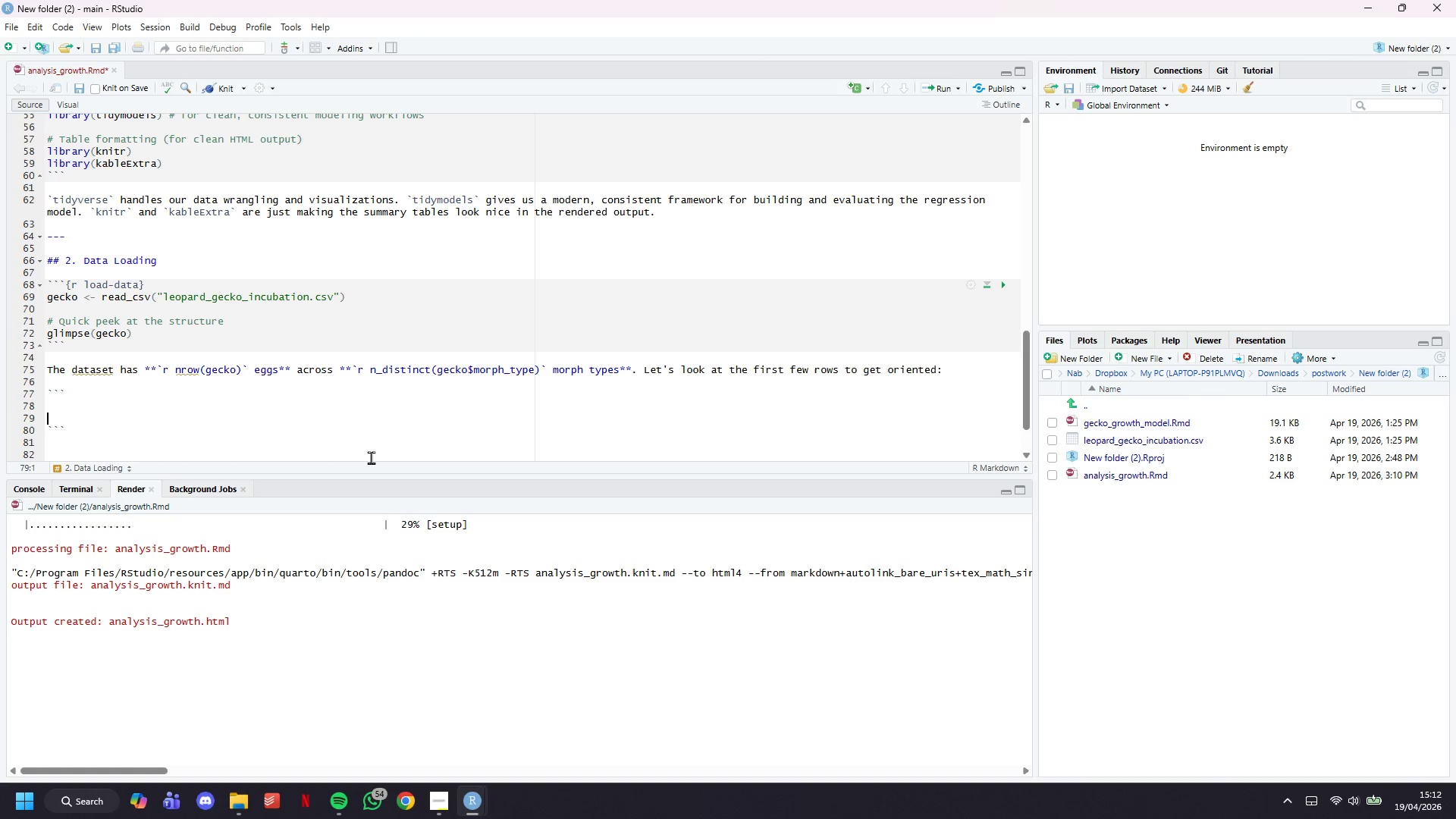 
key(ArrowUp)
 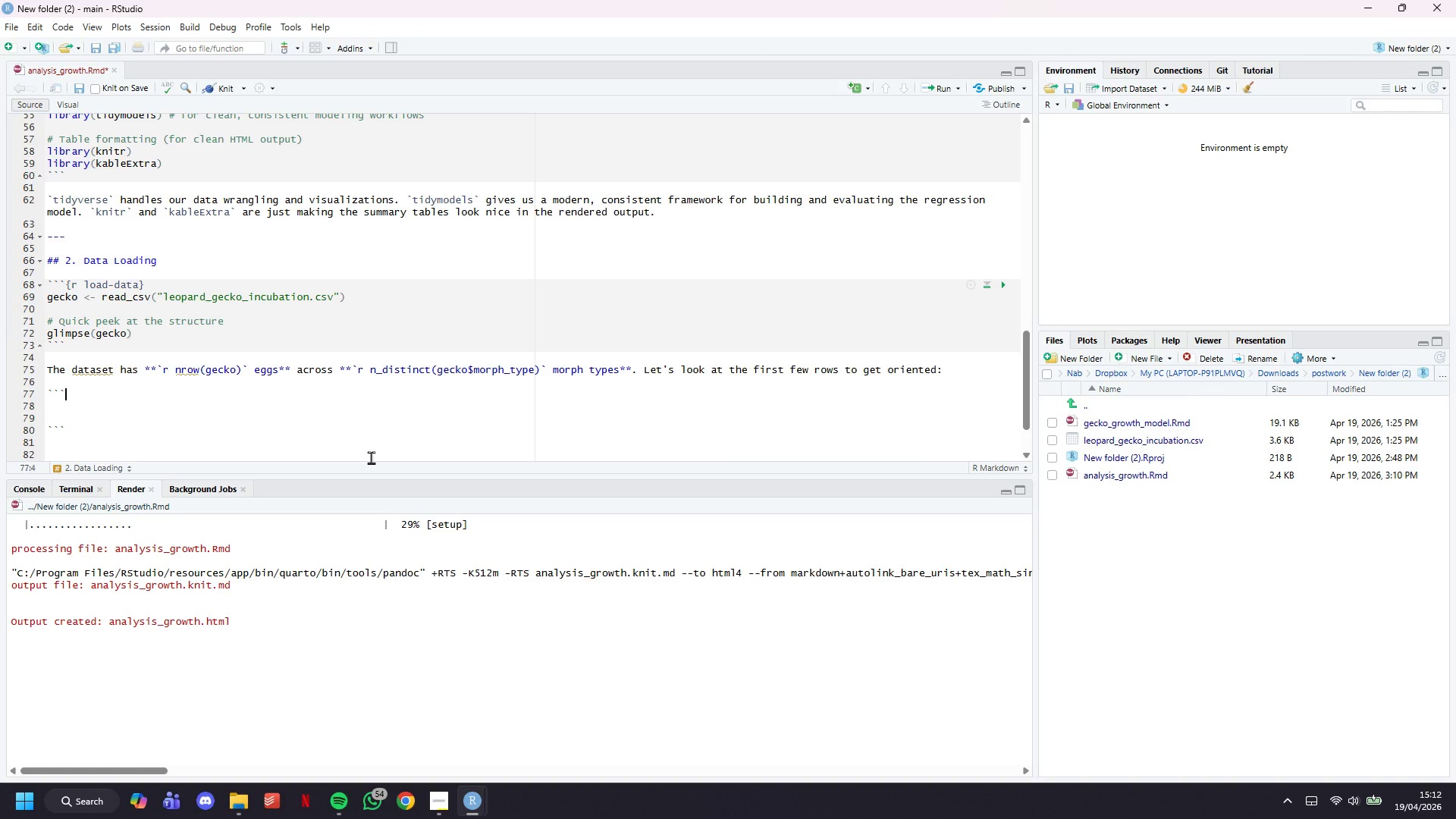 
key(ArrowUp)
 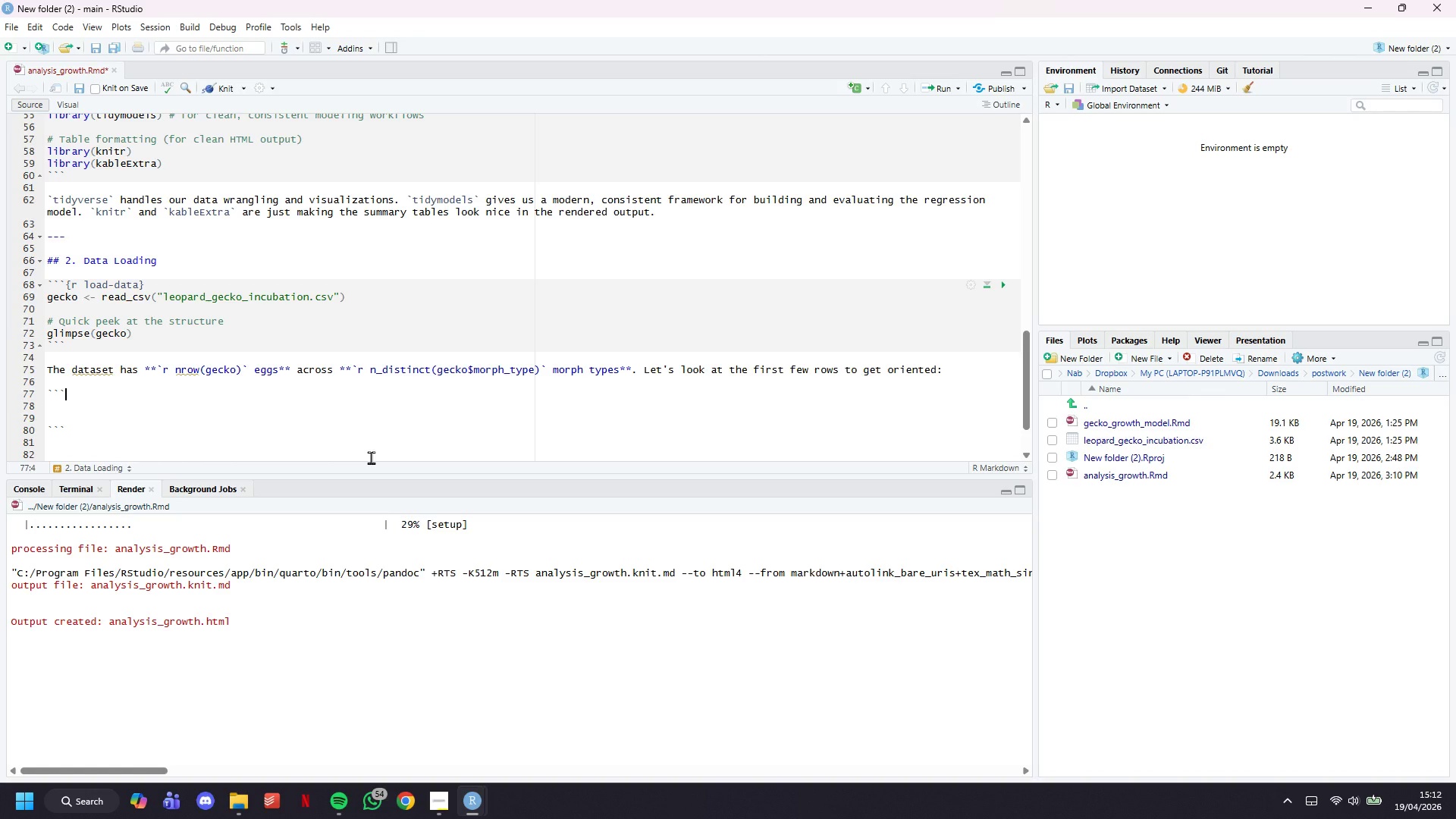 
type({r th)
key(Backspace)
key(Backspace)
type(preview)
 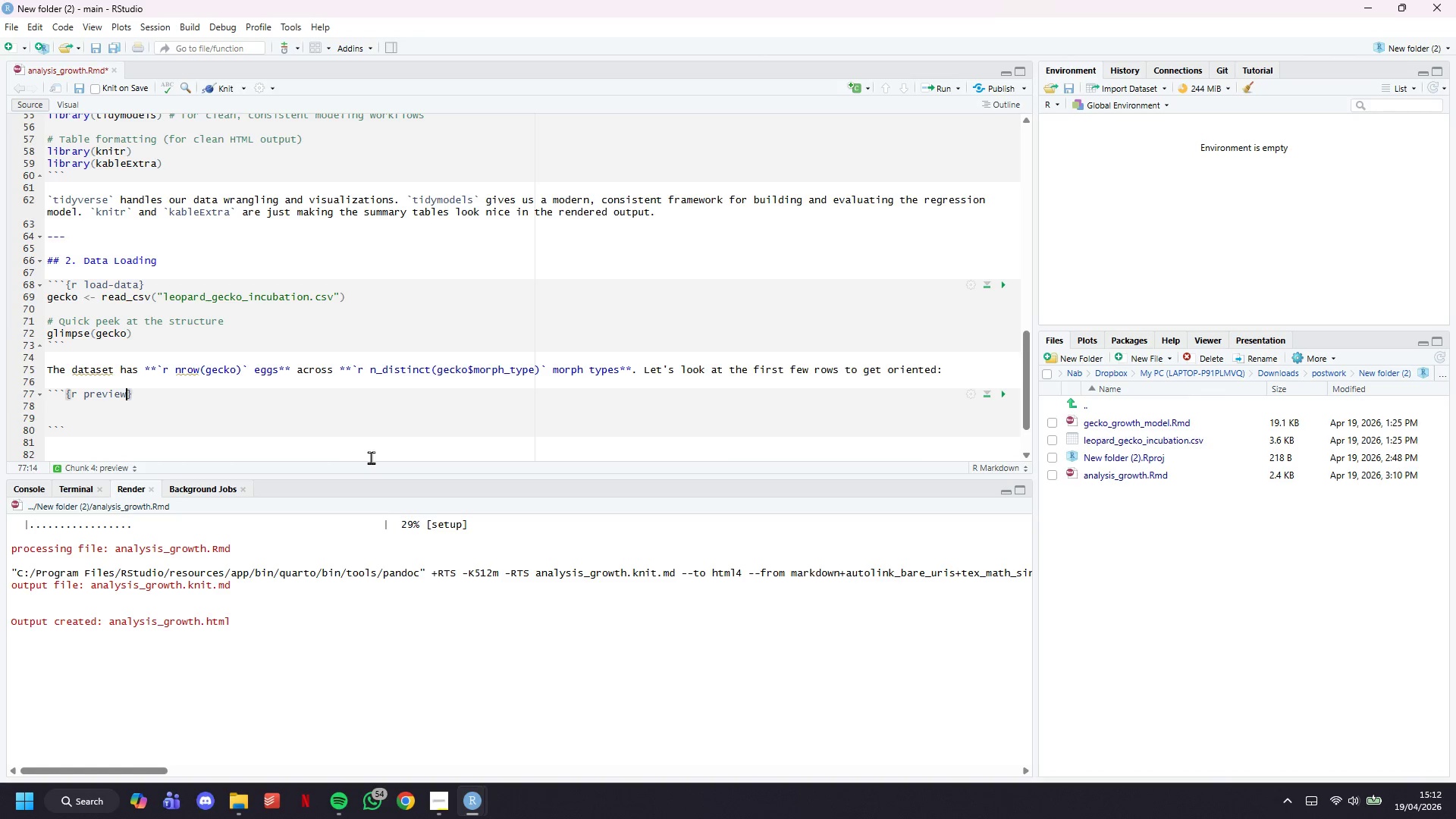 
key(ArrowRight)
 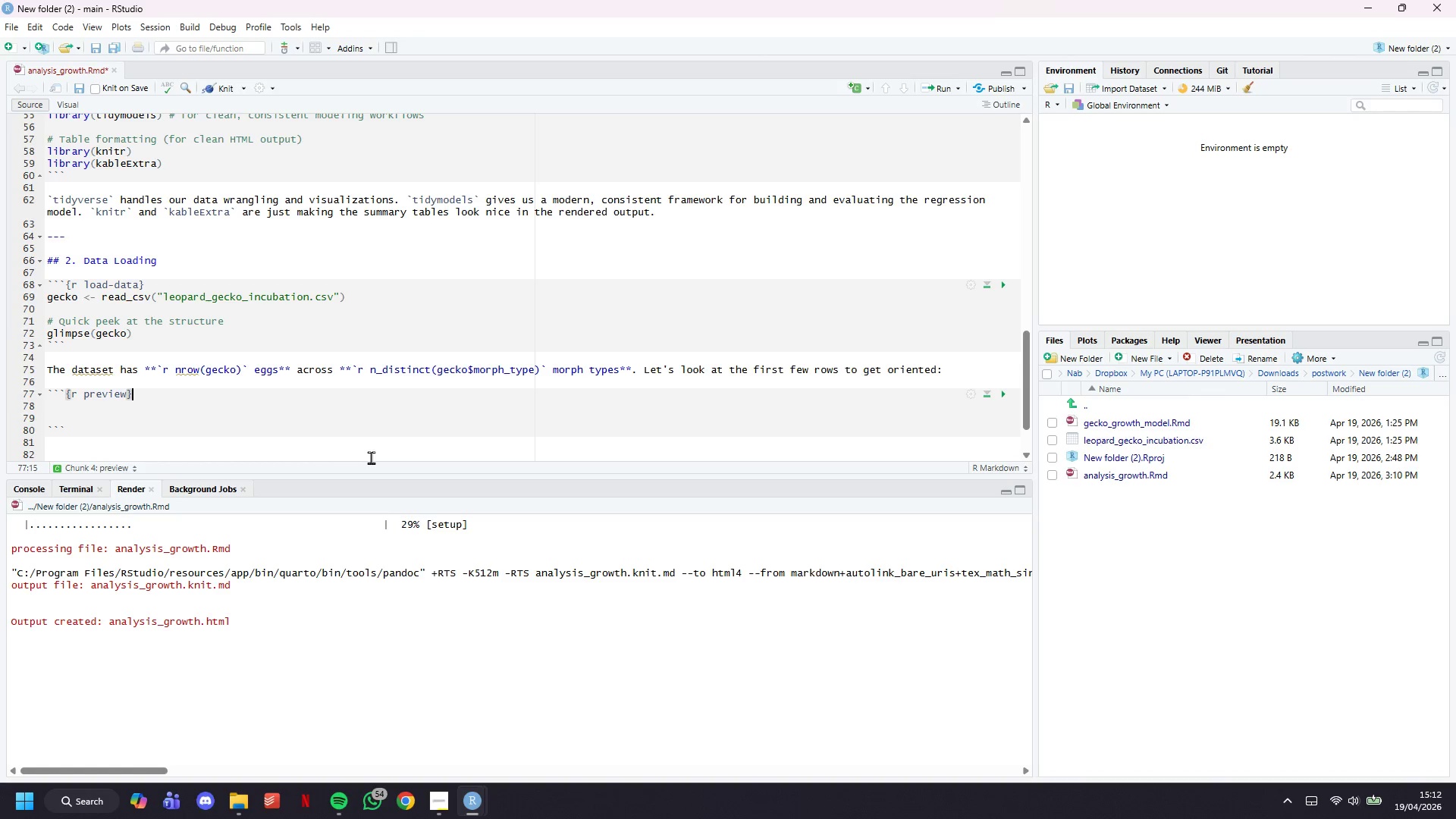 
key(Enter)
 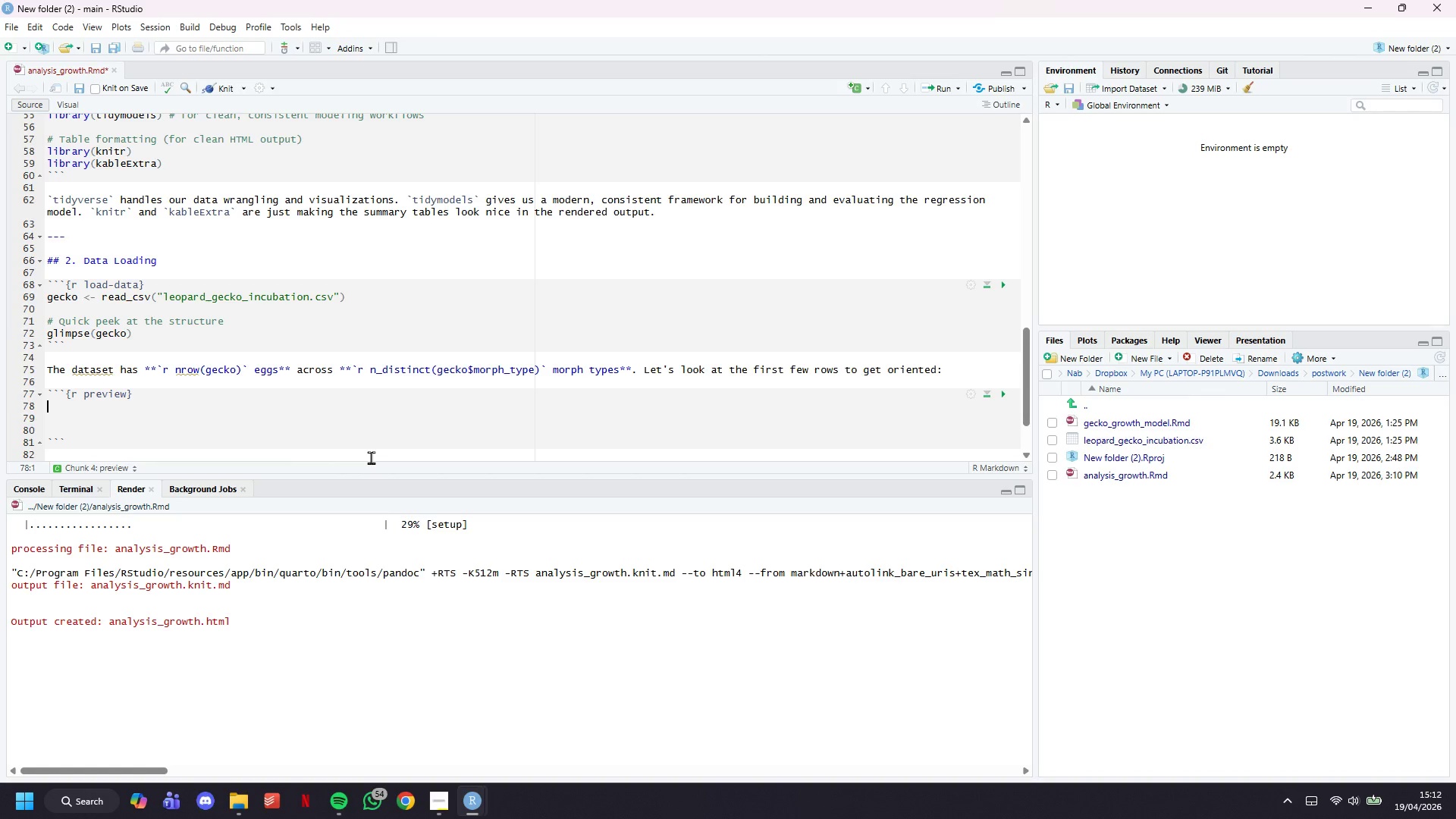 
type(head(gecko, 10)
 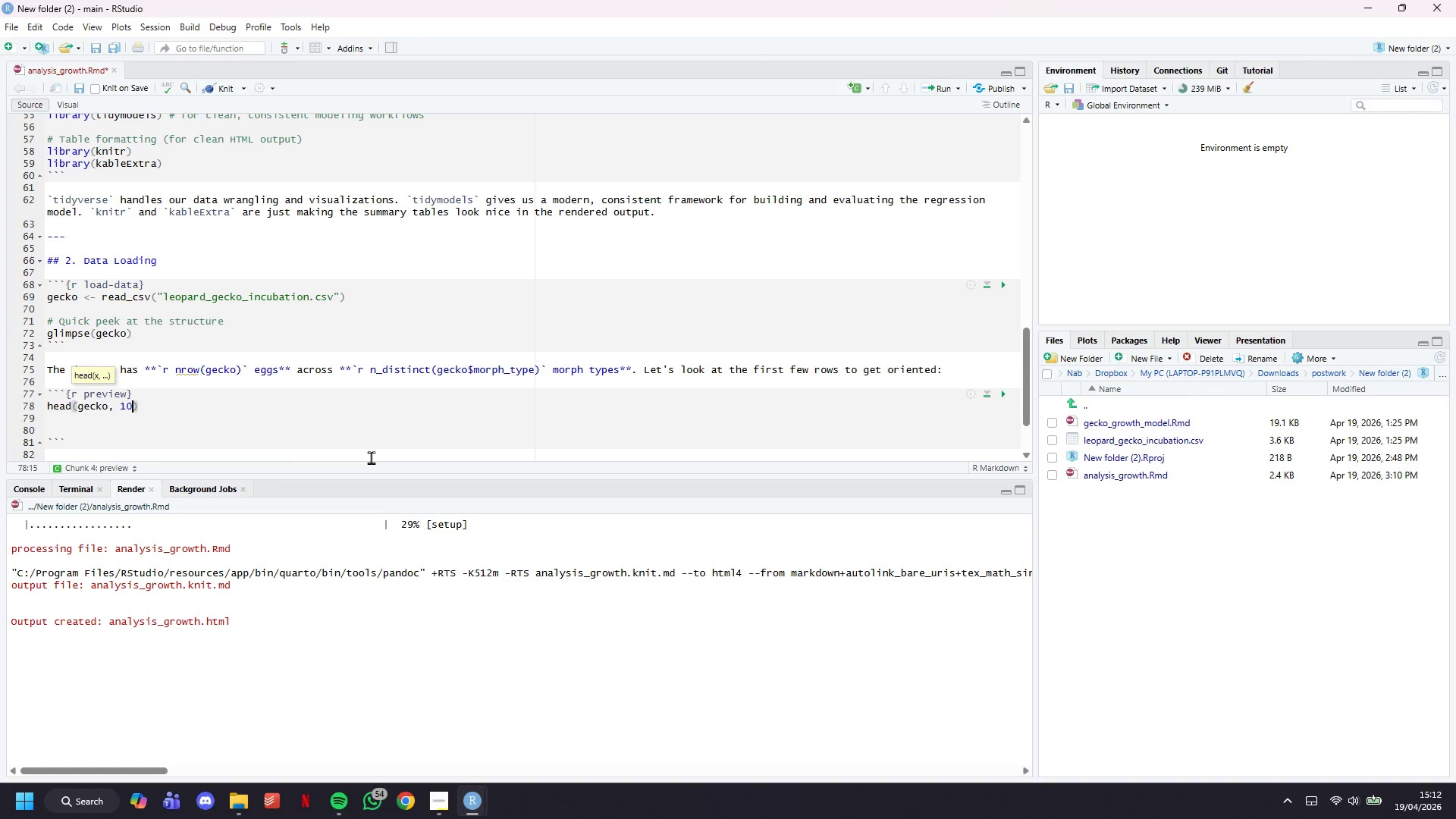 
key(ArrowRight)
 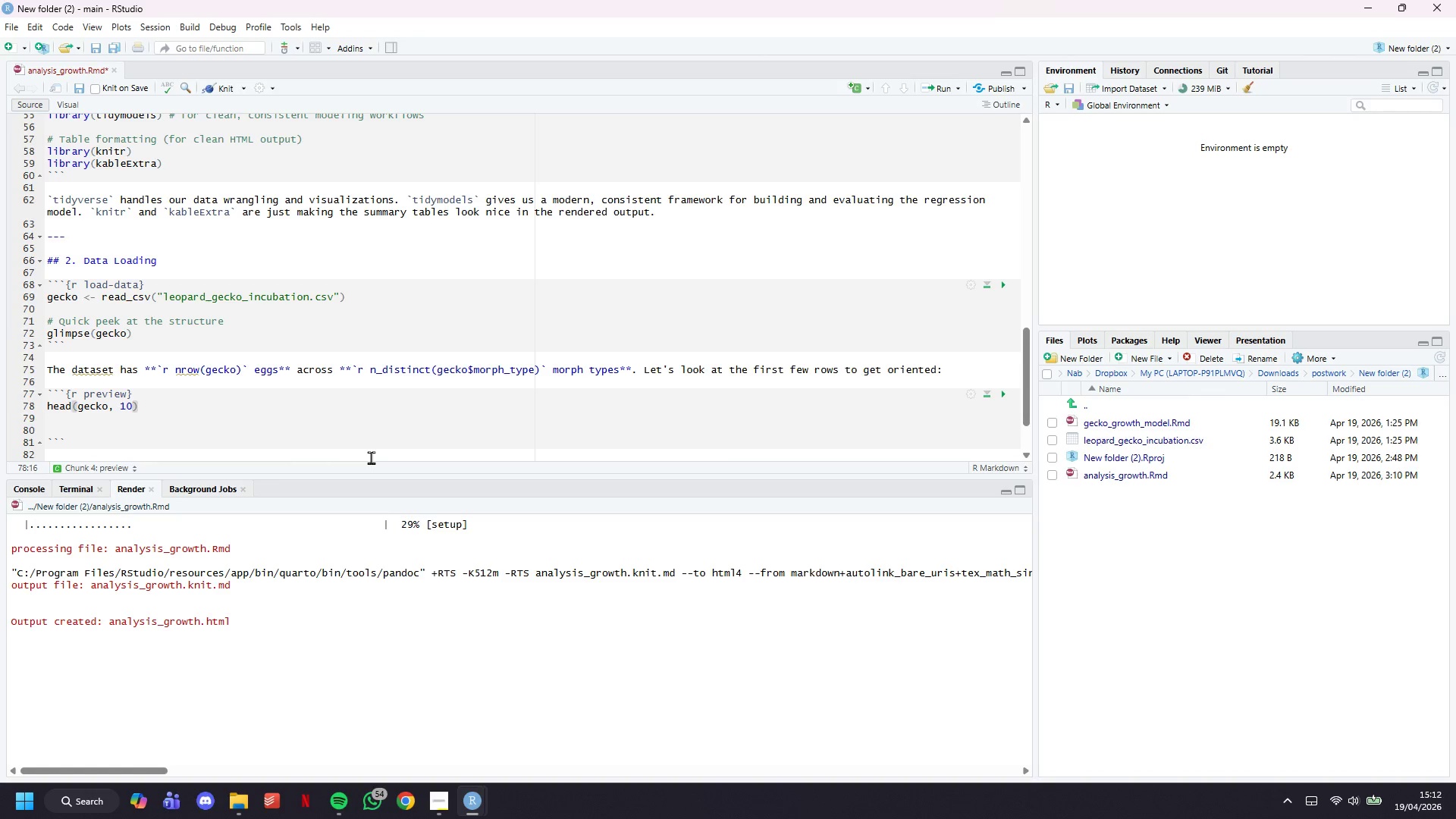 
key(Space)
 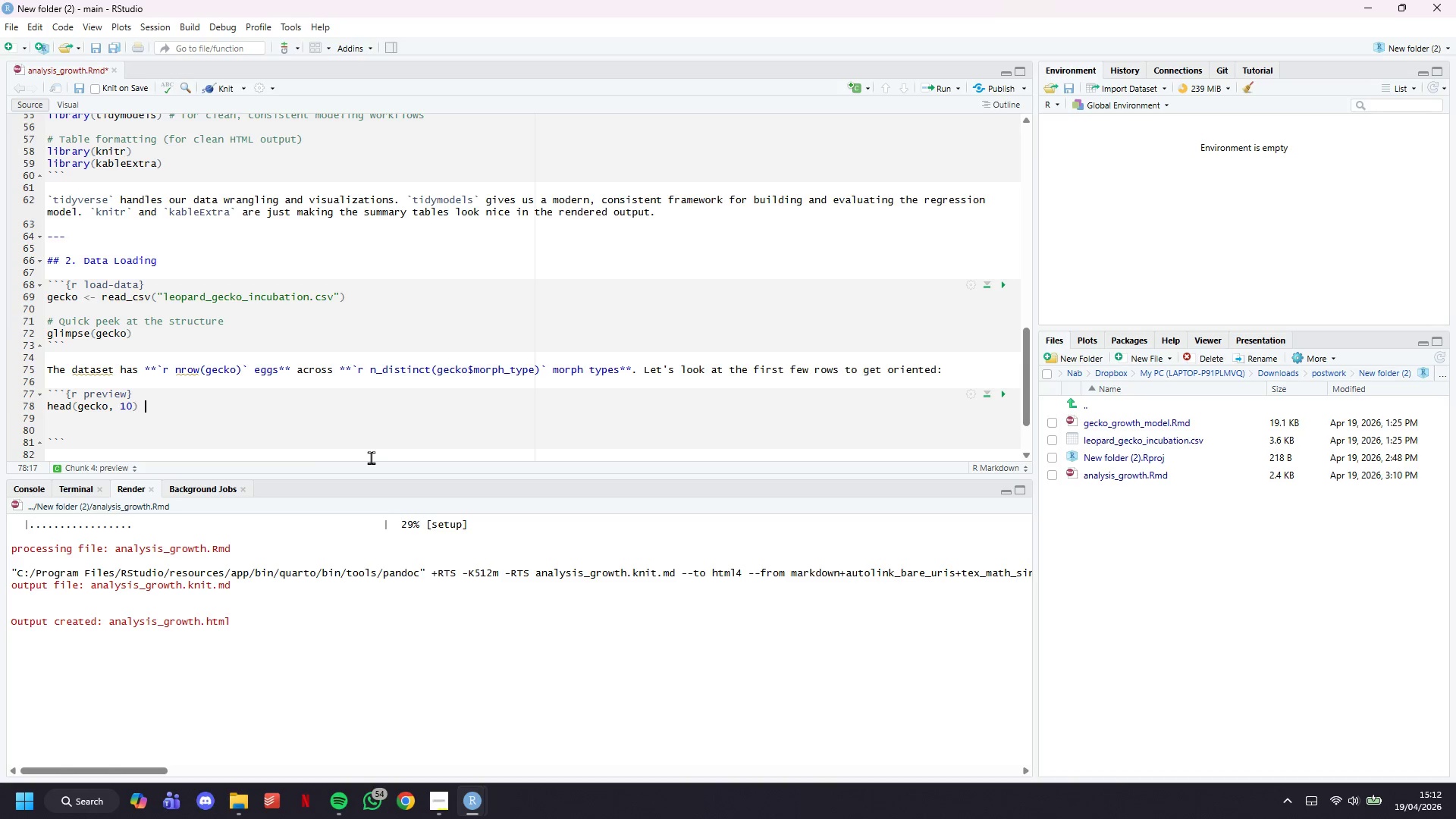 
key(Shift+Backslash)
 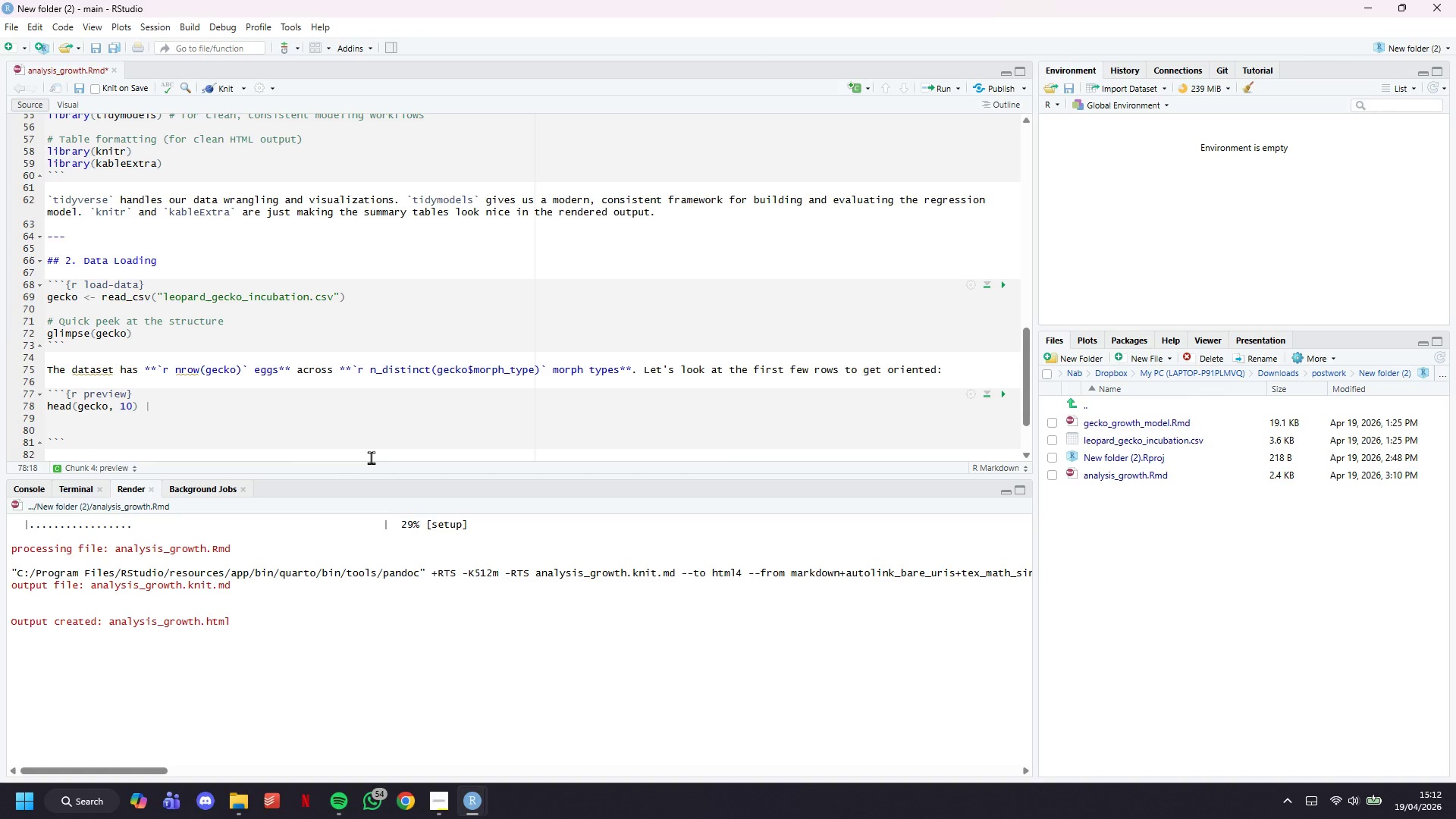 
key(Shift+Period)
 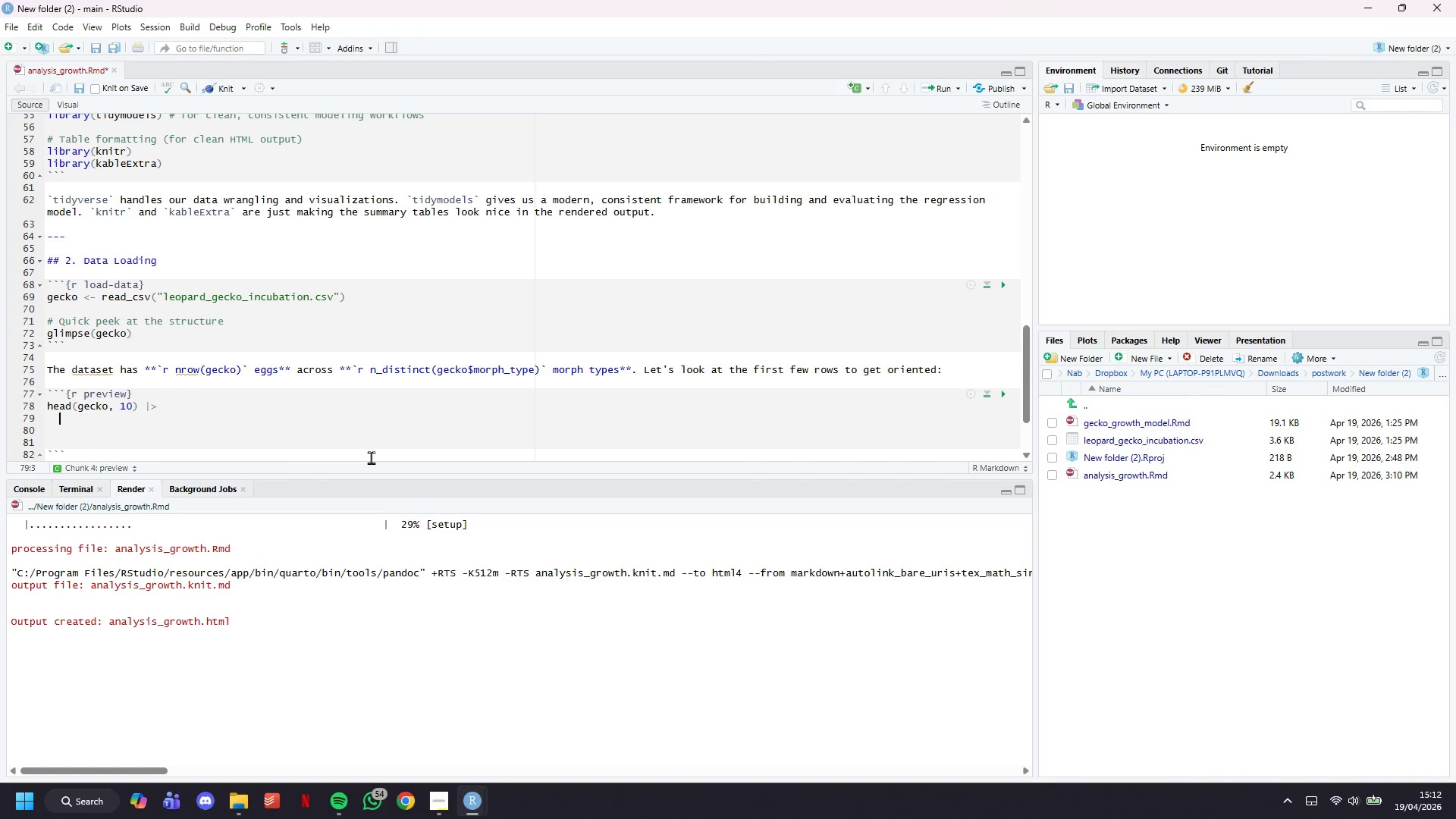 
key(Enter)
 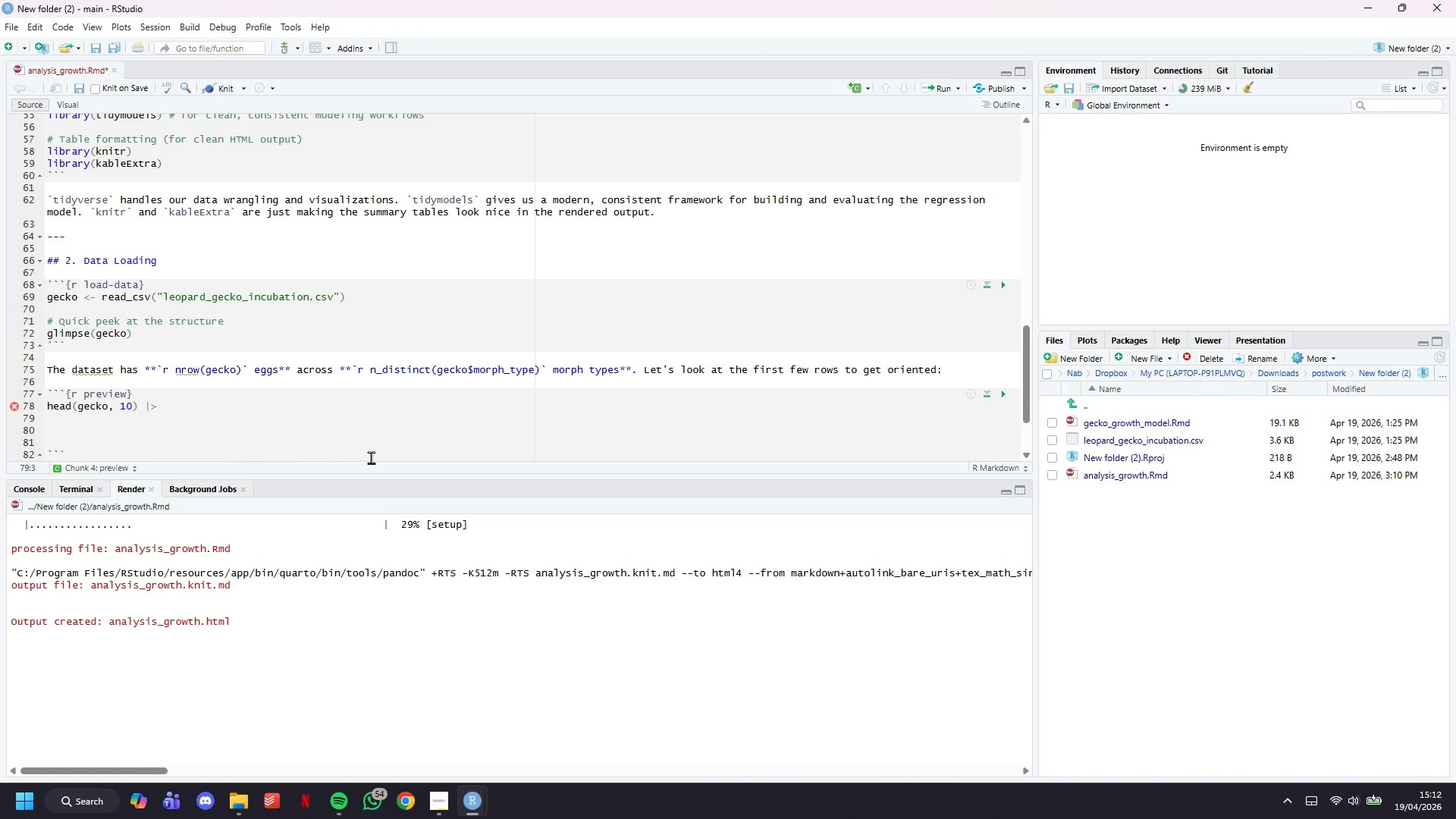 
wait(7.56)
 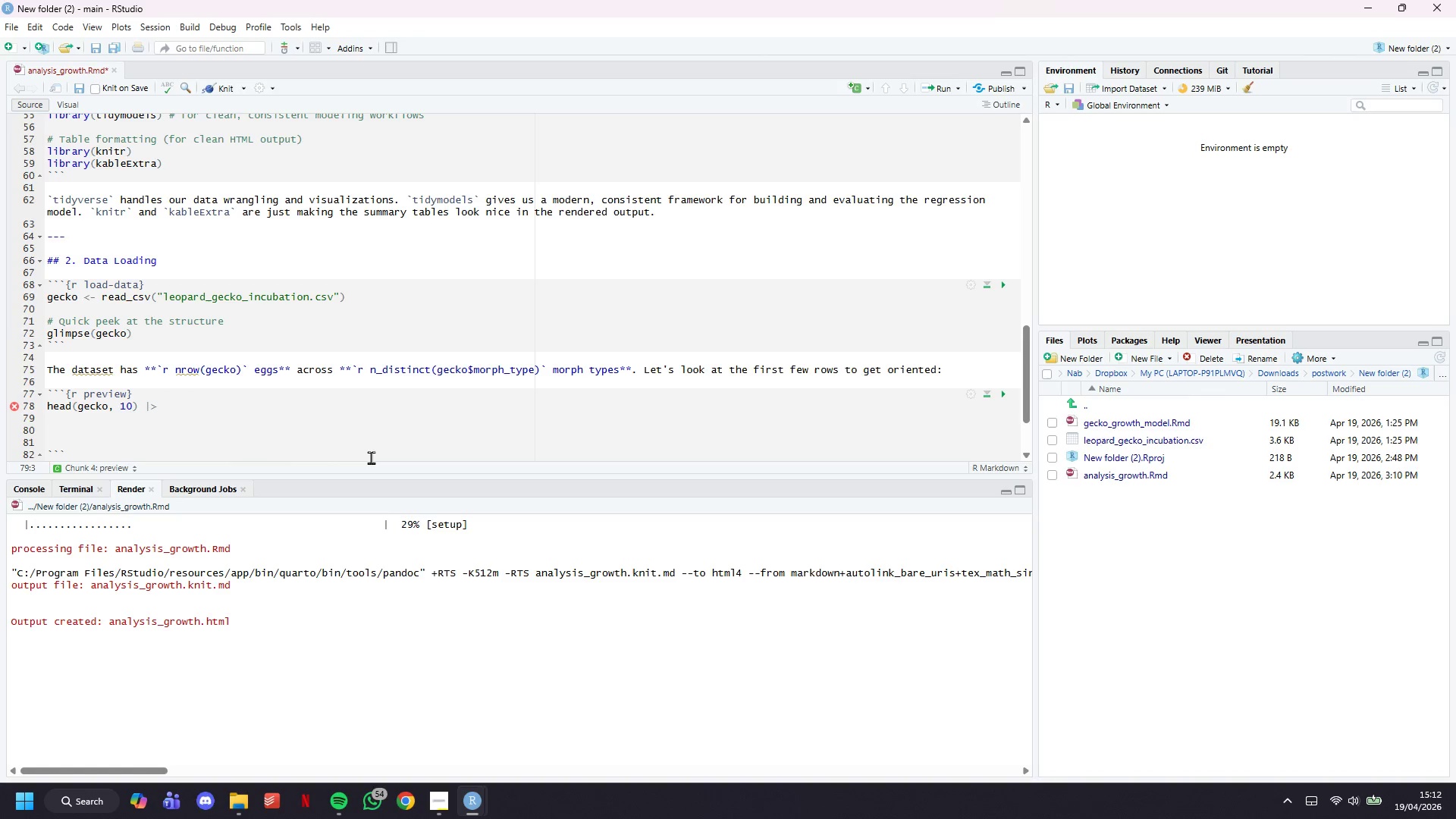 
type(kable(caption = "First 10 rows of the leopard gecko u)
key(Backspace)
type(incubation dataset)
 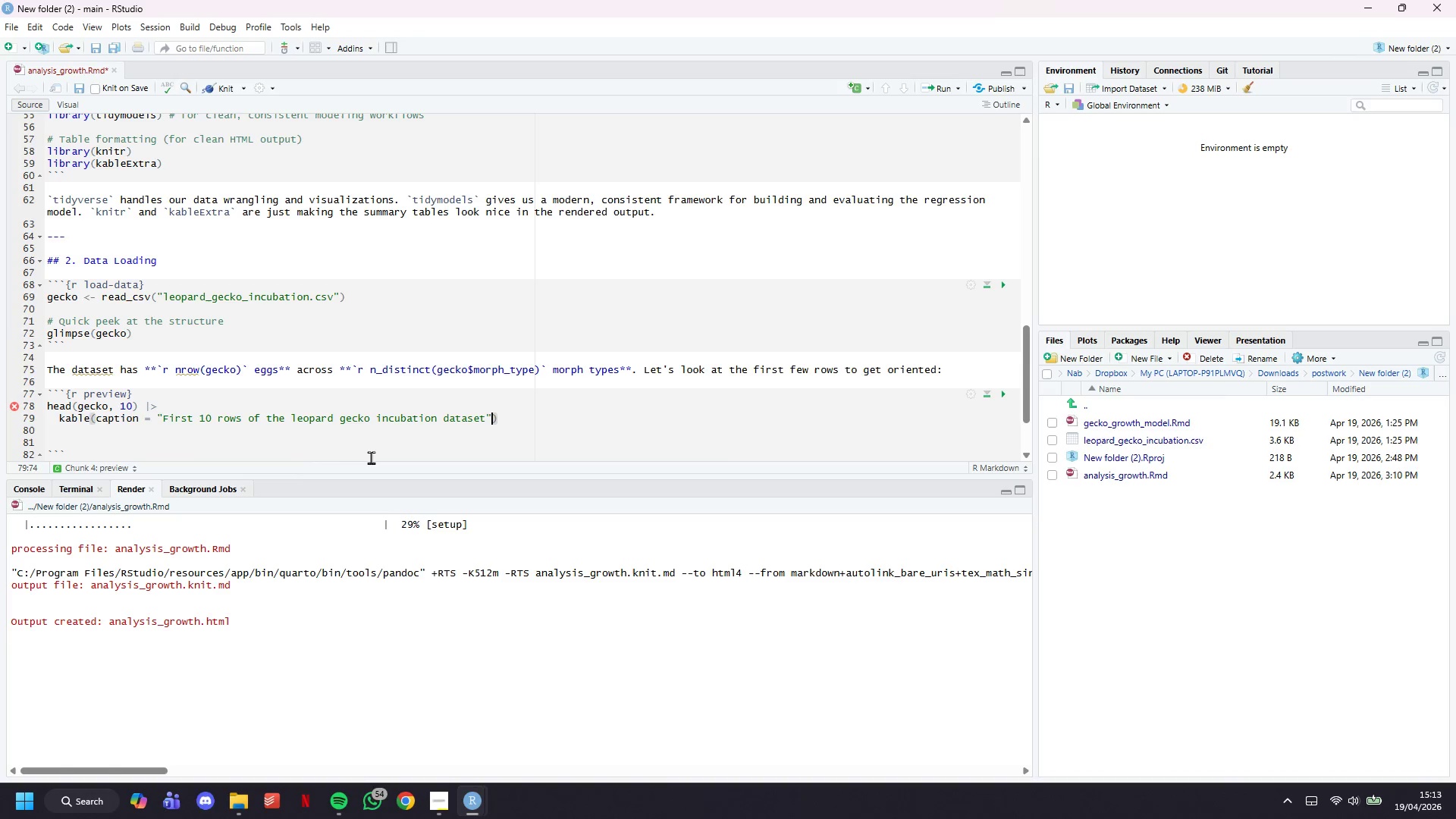 
 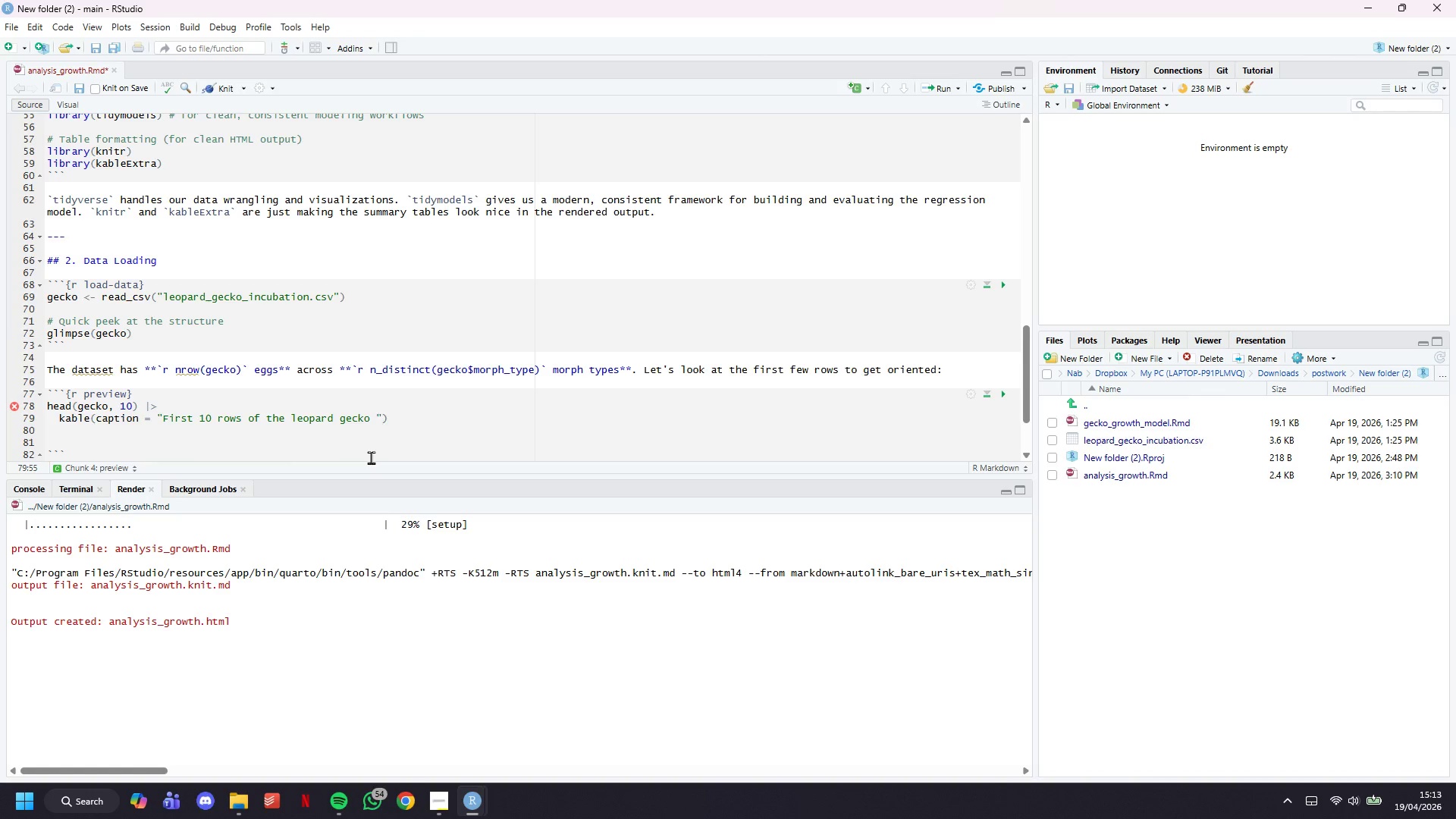 
key(ArrowRight)
 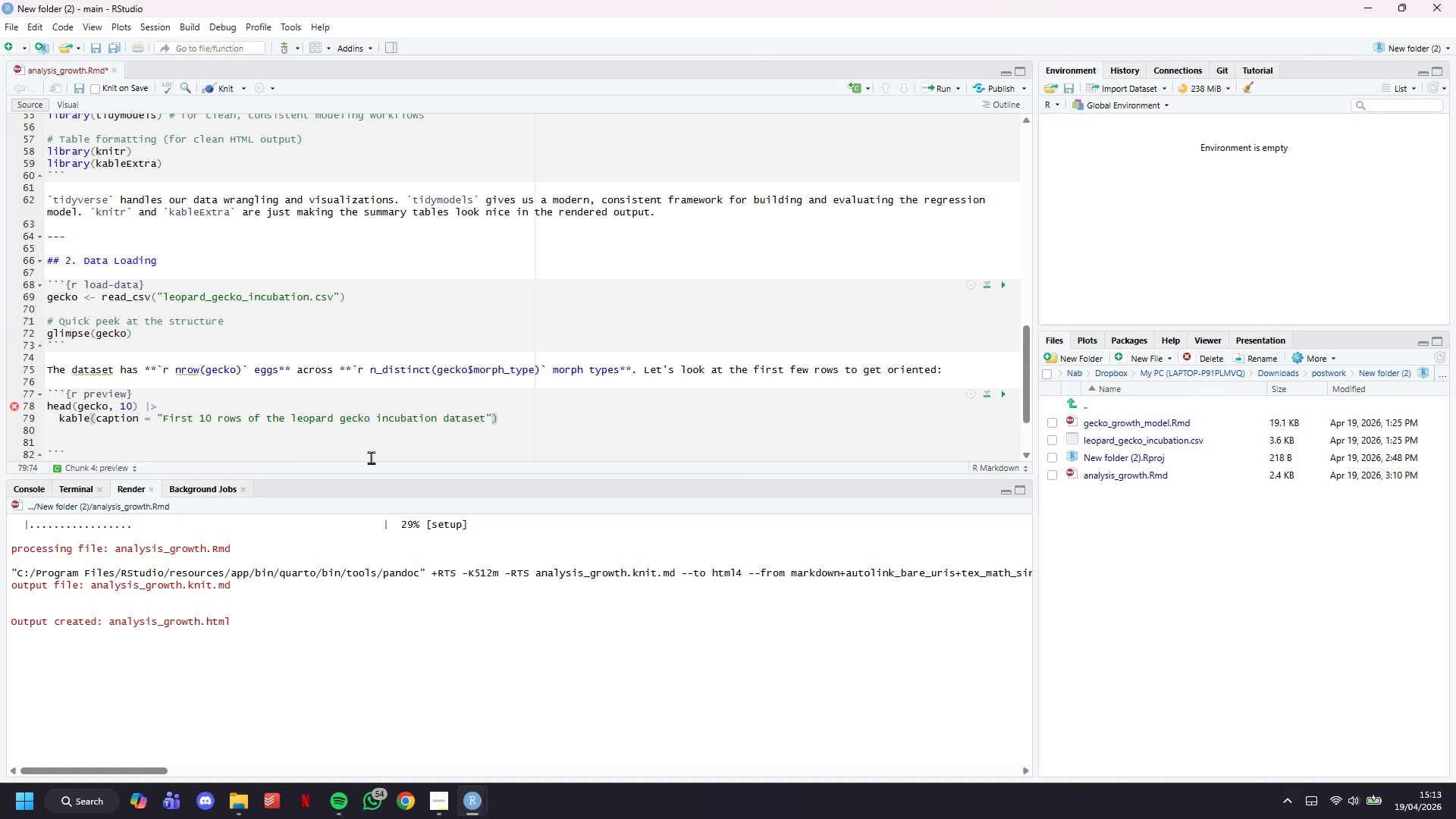 
key(ArrowRight)
 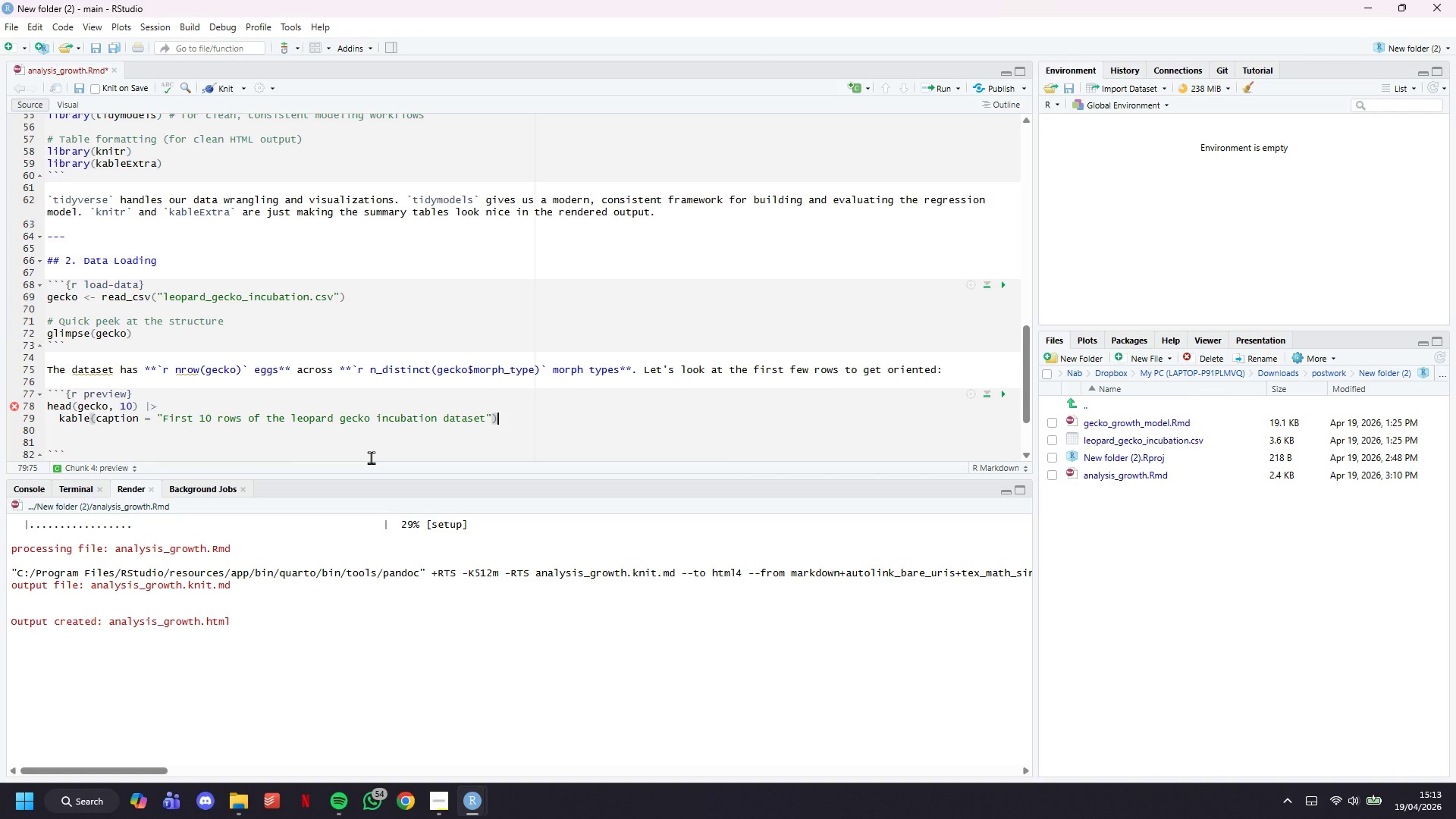 
key(Space)
 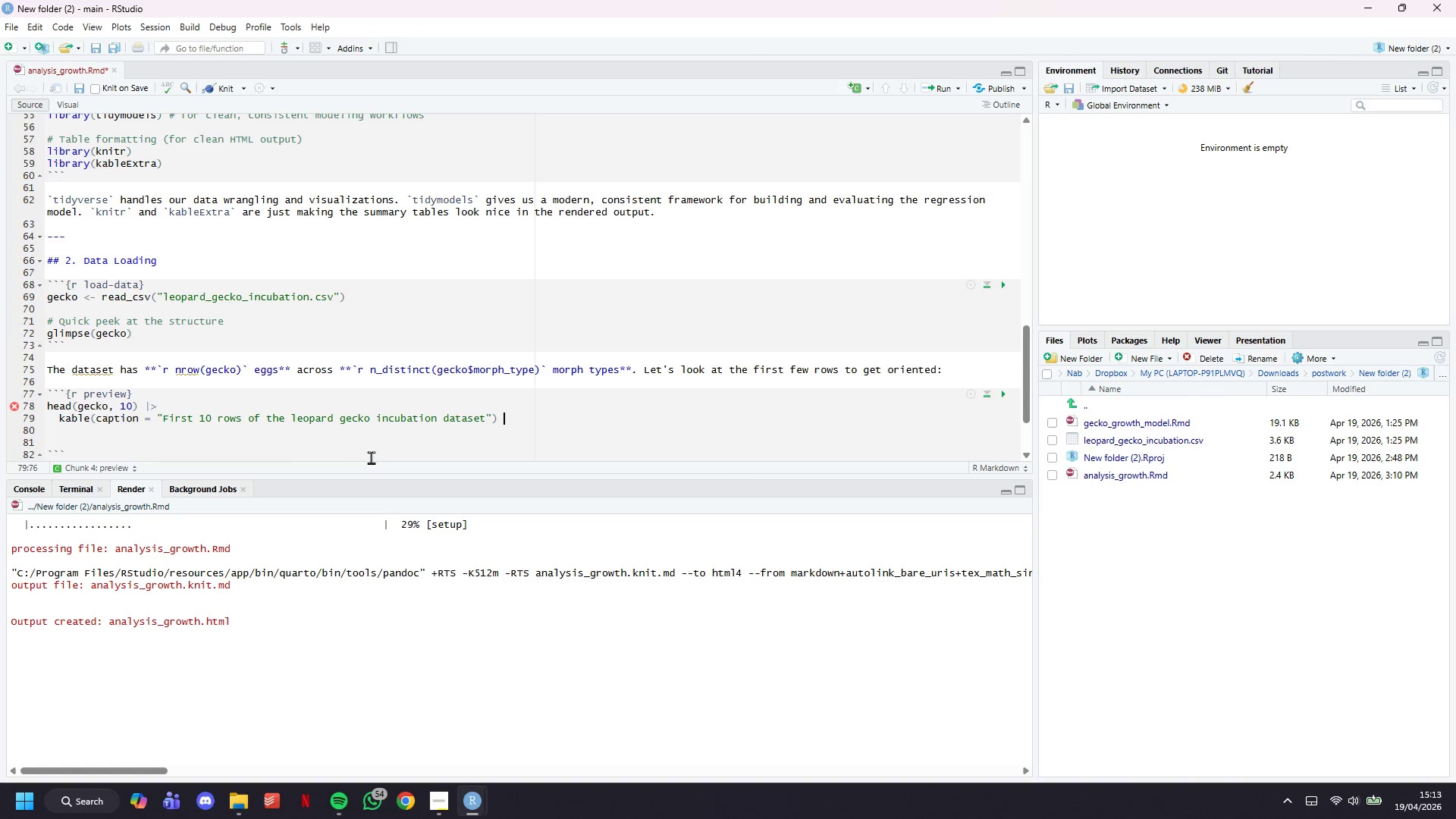 
key(Shift+Backslash)
 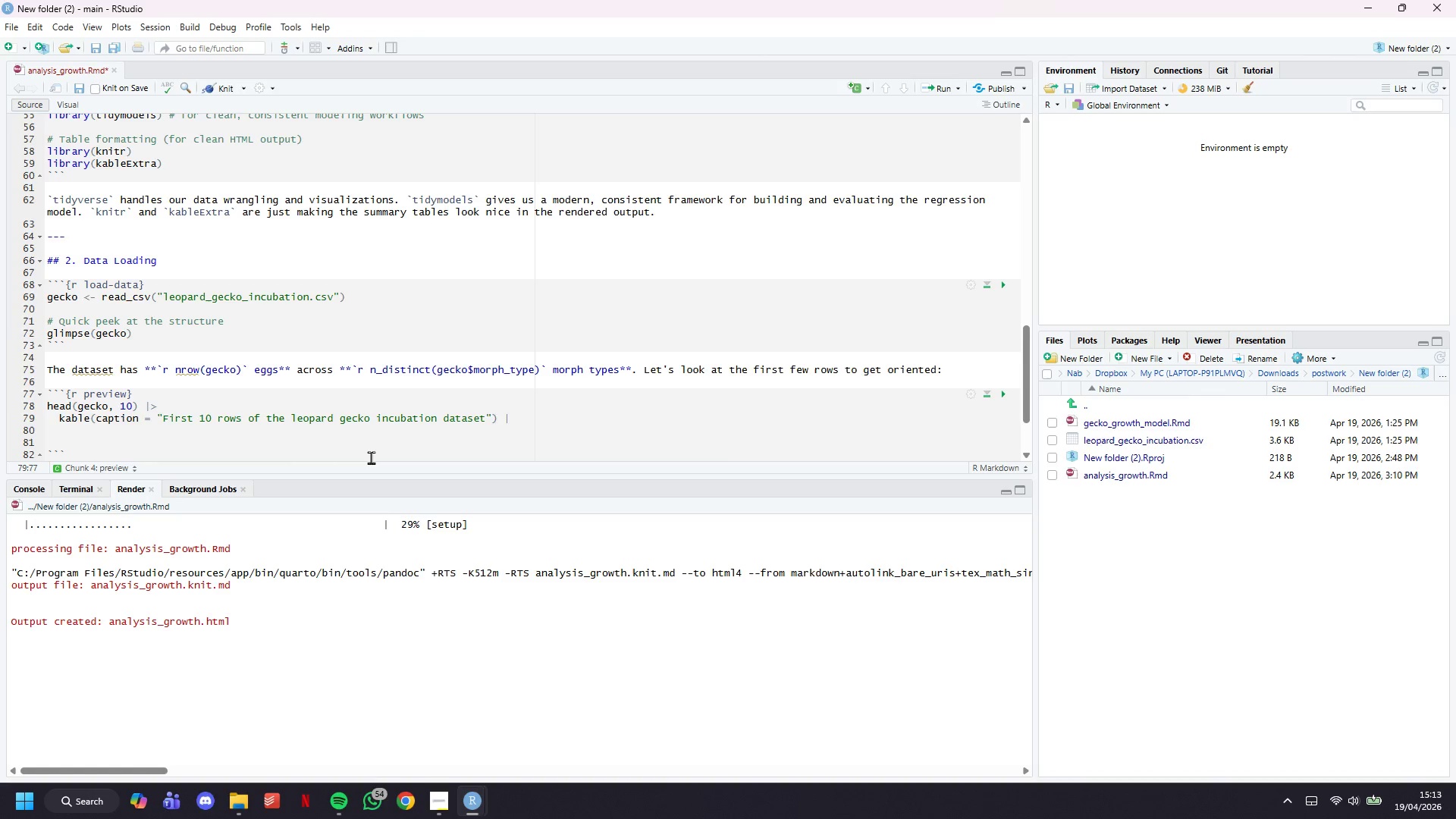 
key(Shift+Period)
 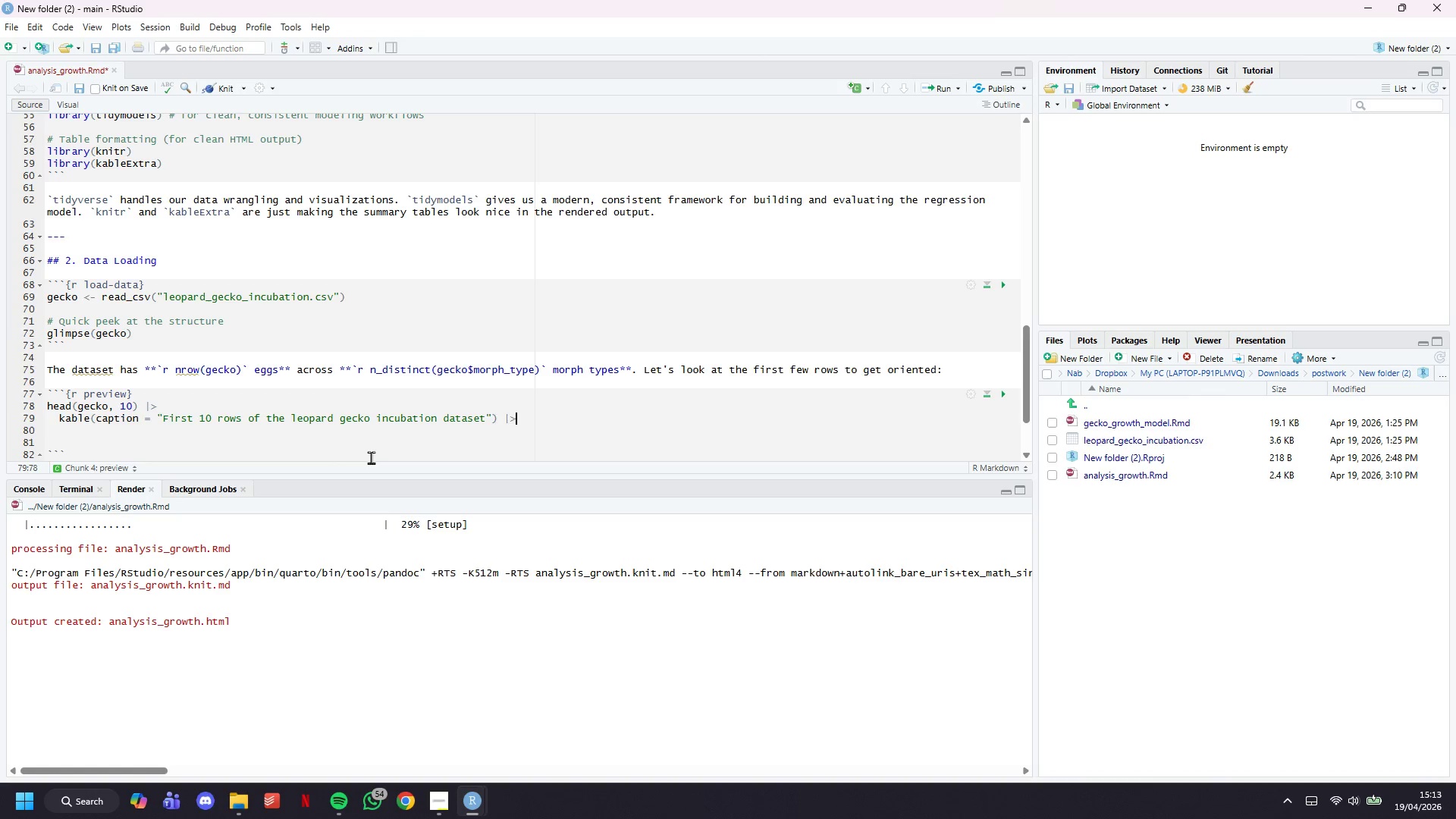 
key(Enter)
 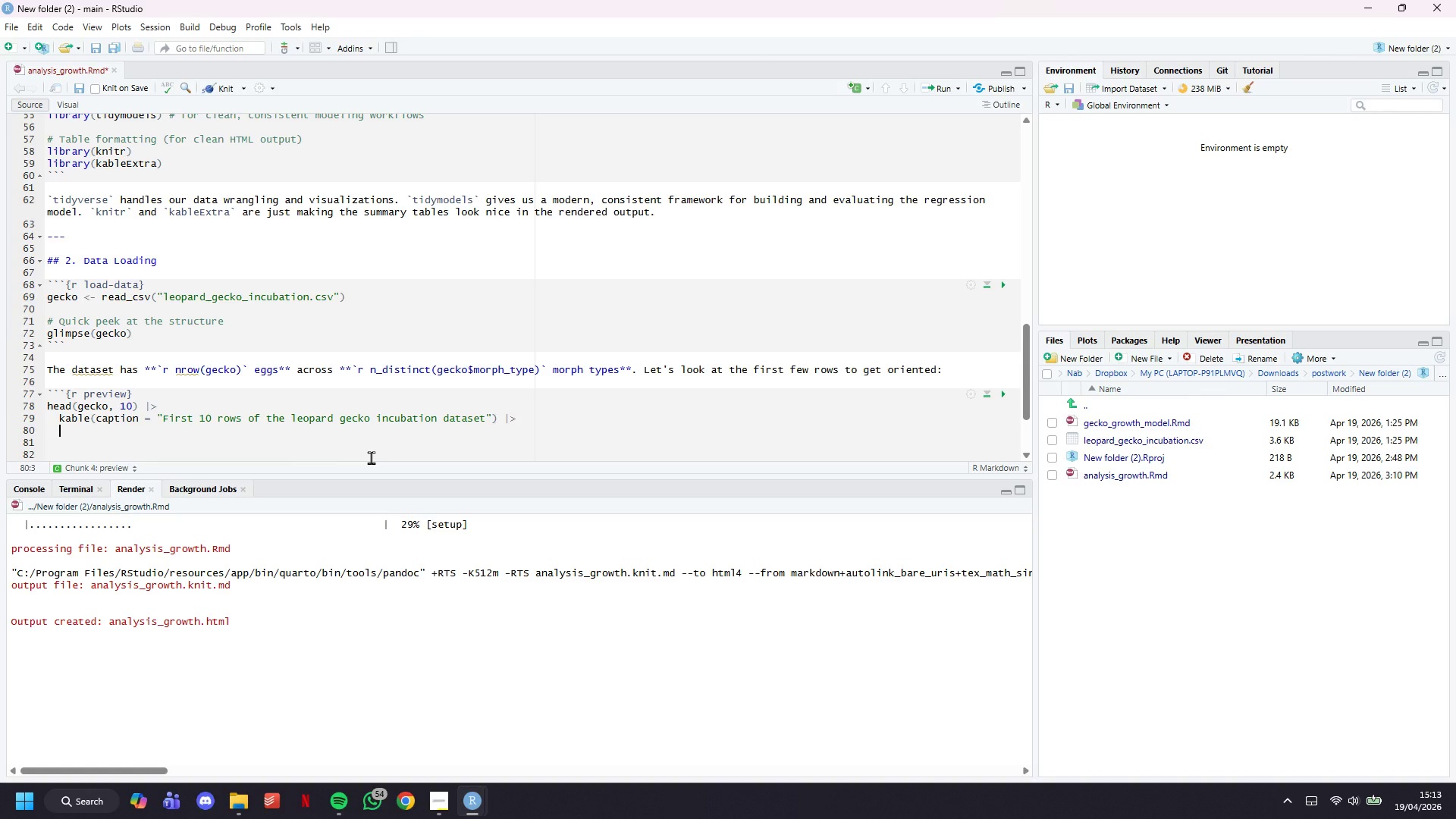 
type(kable_styling(boots)
key(Tab)
type(c("striped)
 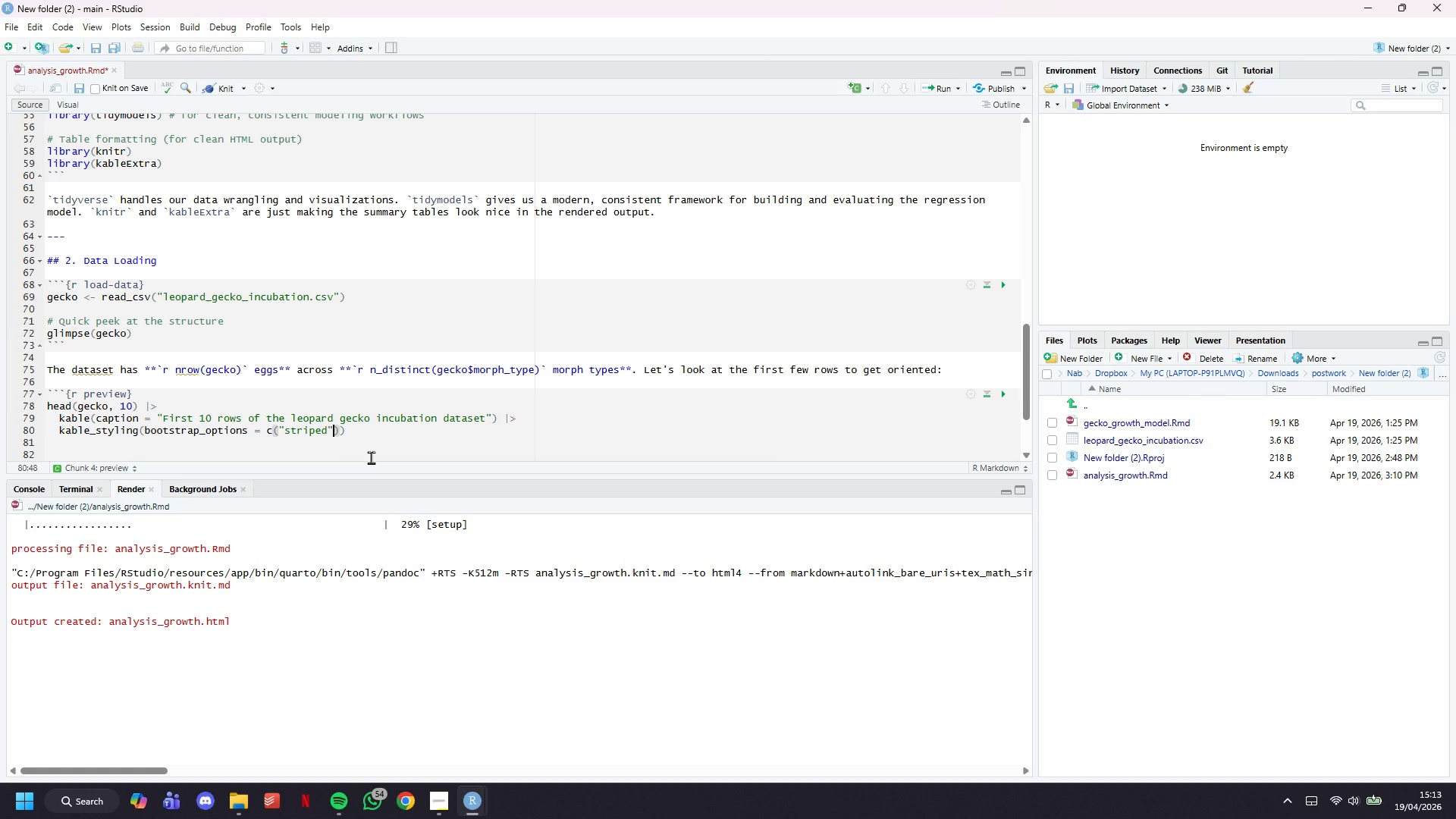 
 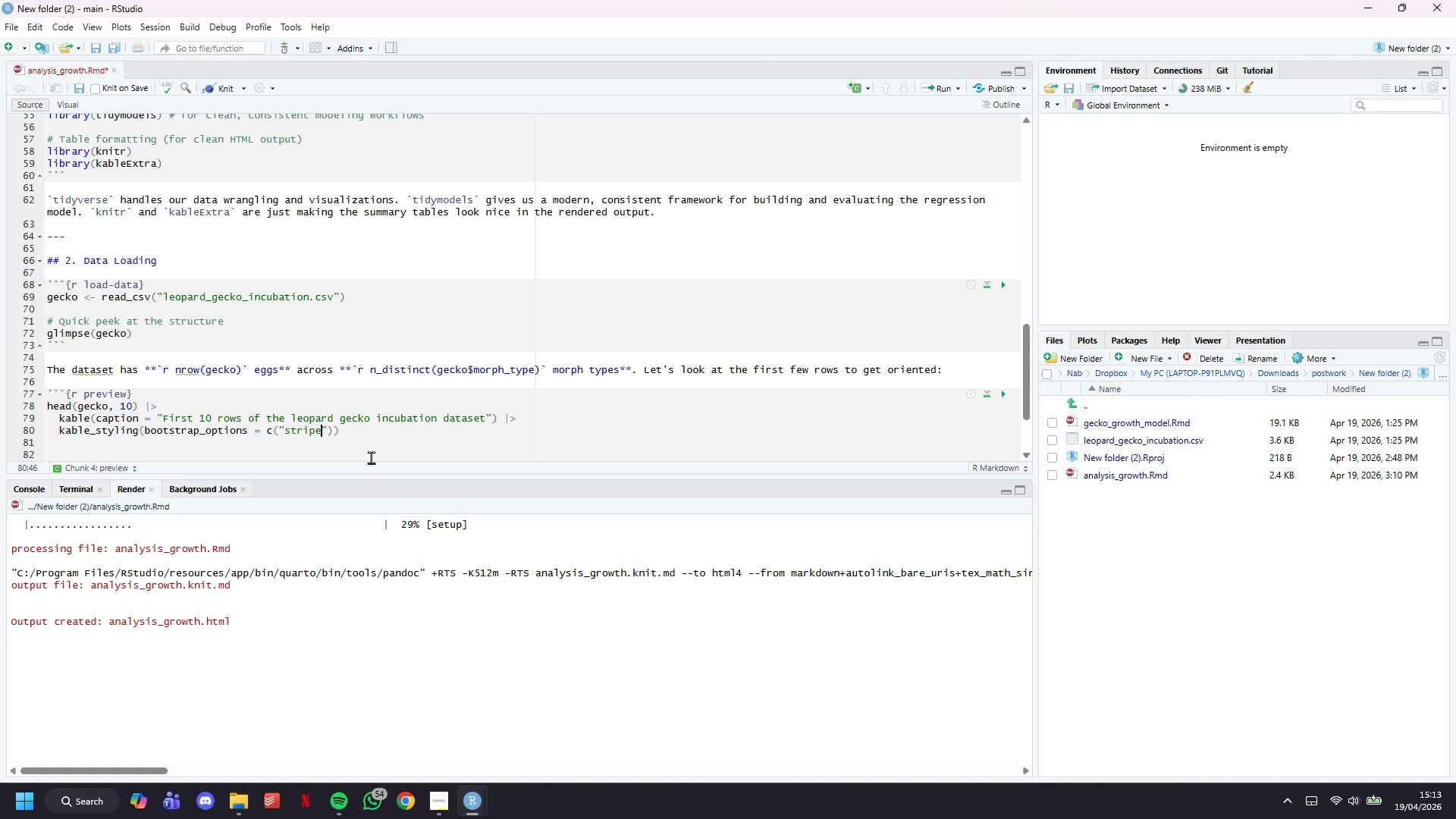 
key(ArrowRight)
 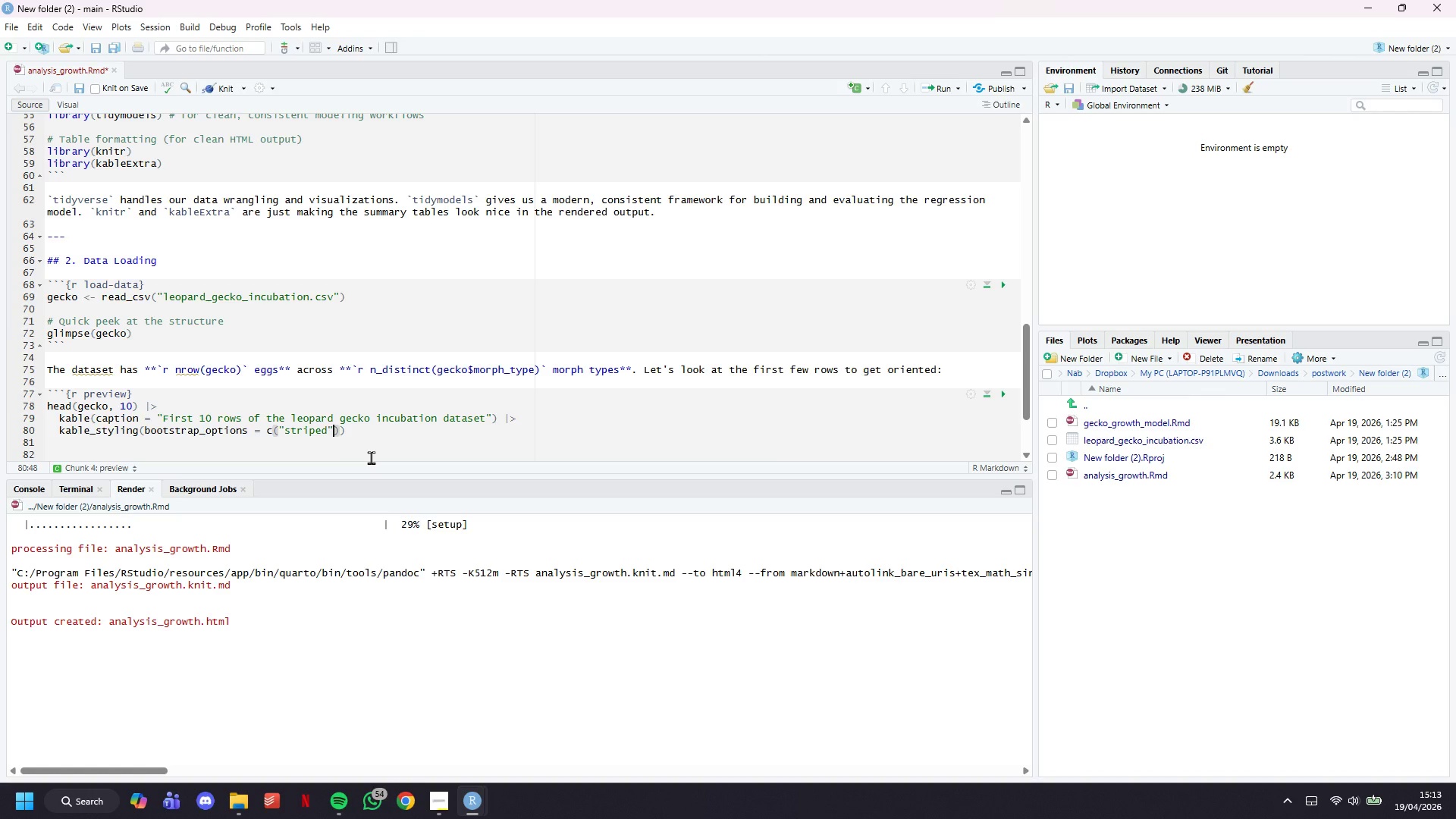 
type(, "hover)
 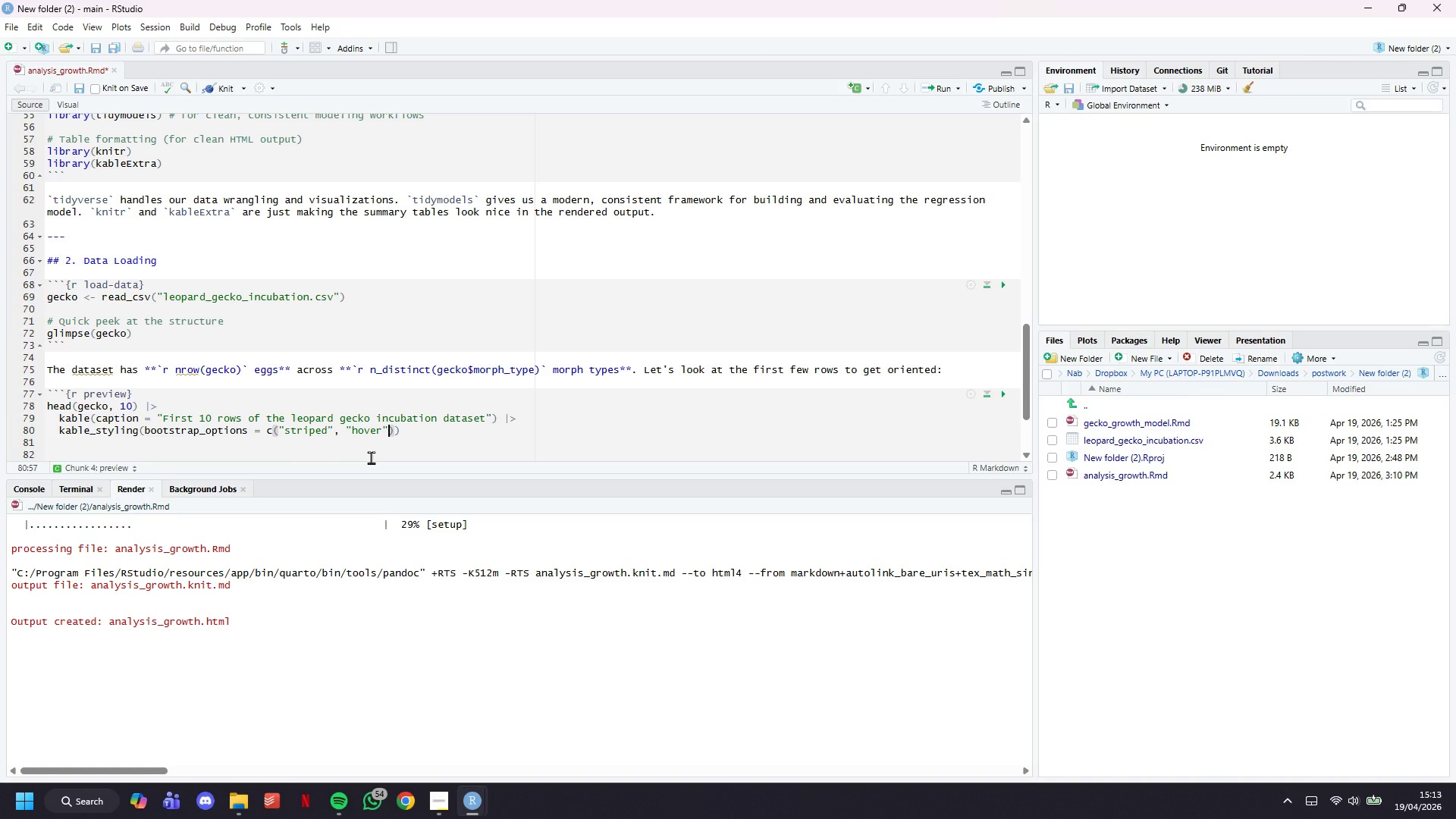 
 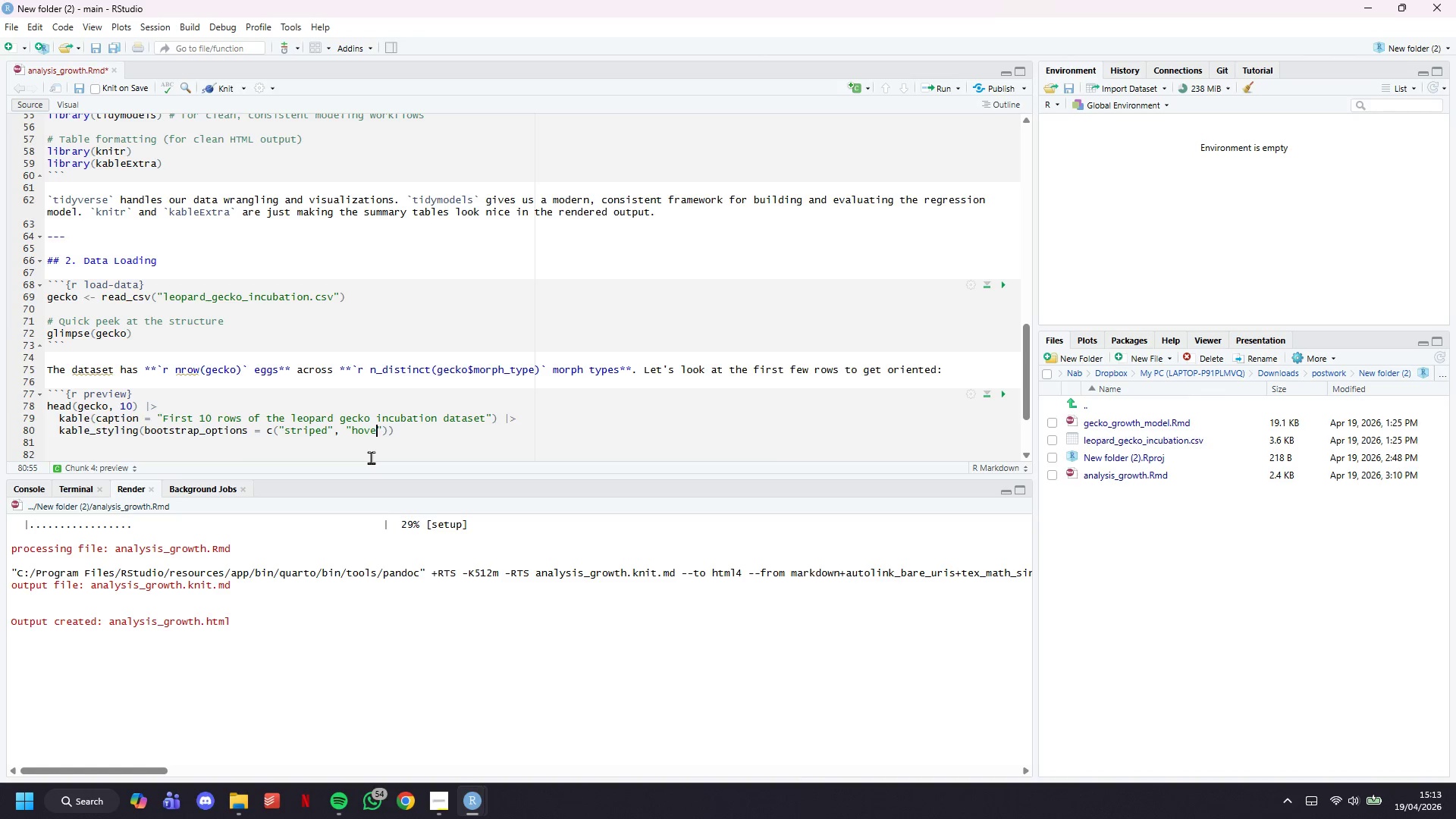 
key(ArrowRight)
 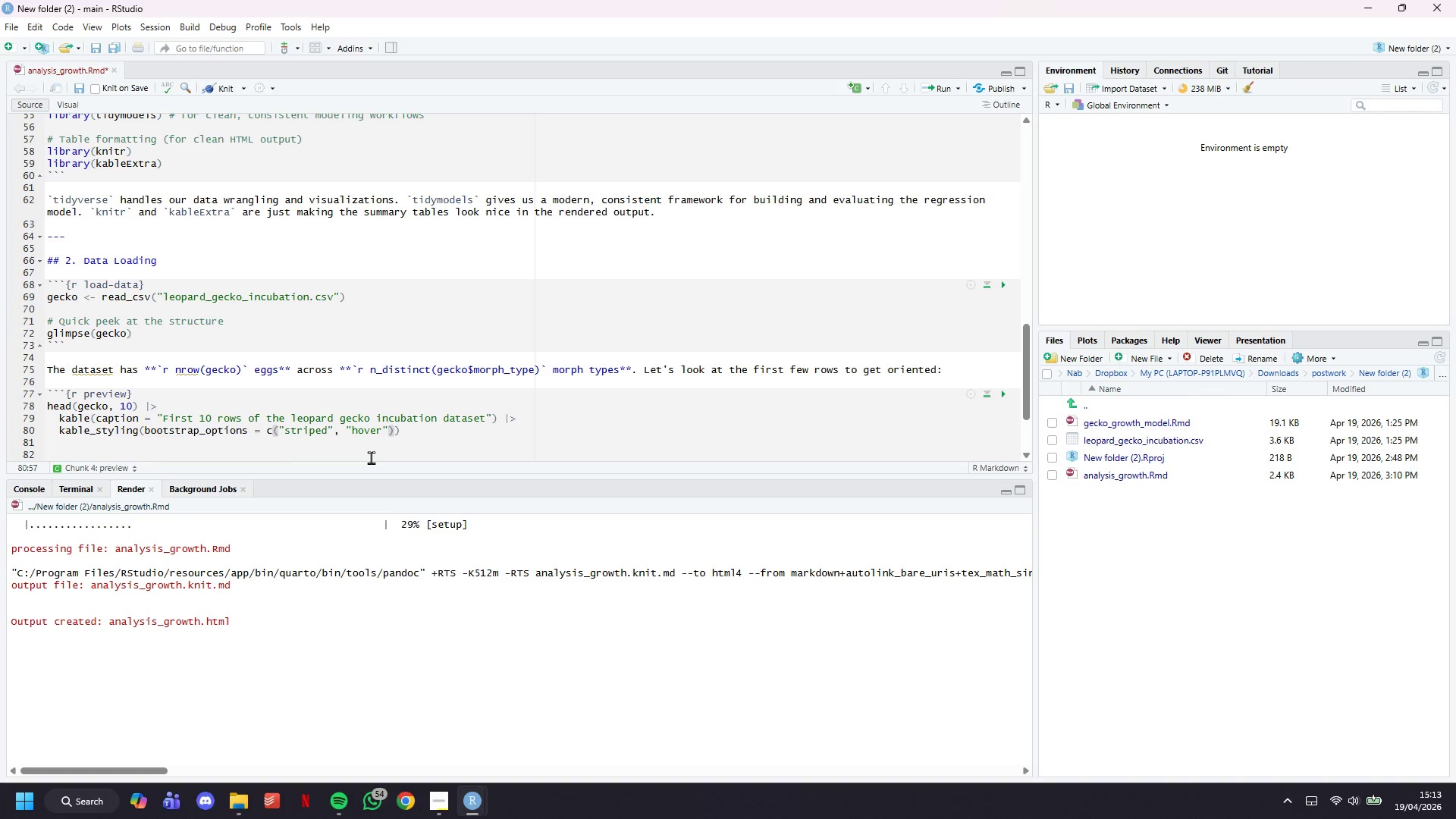 
type(, "condensed)
 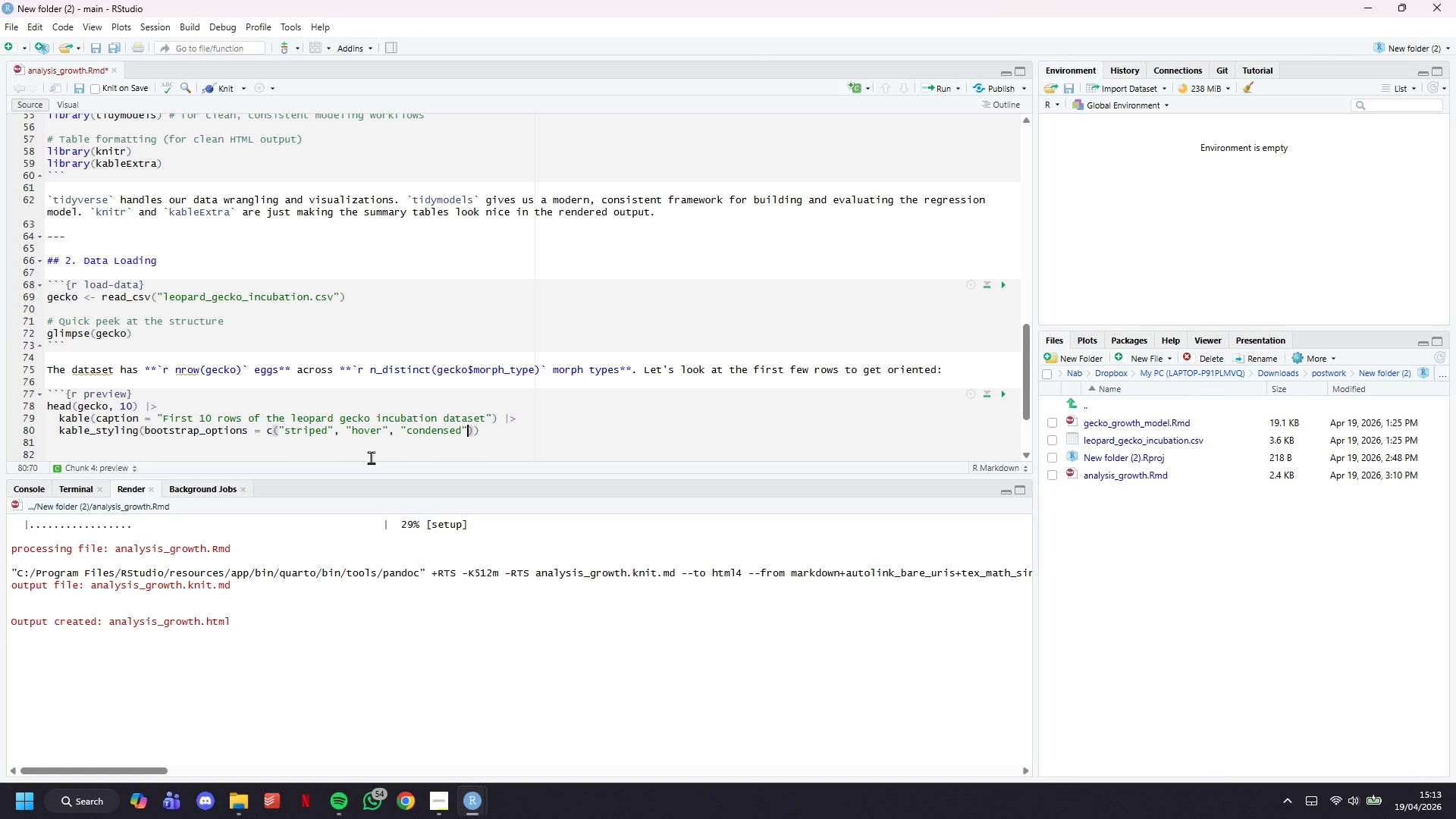 
 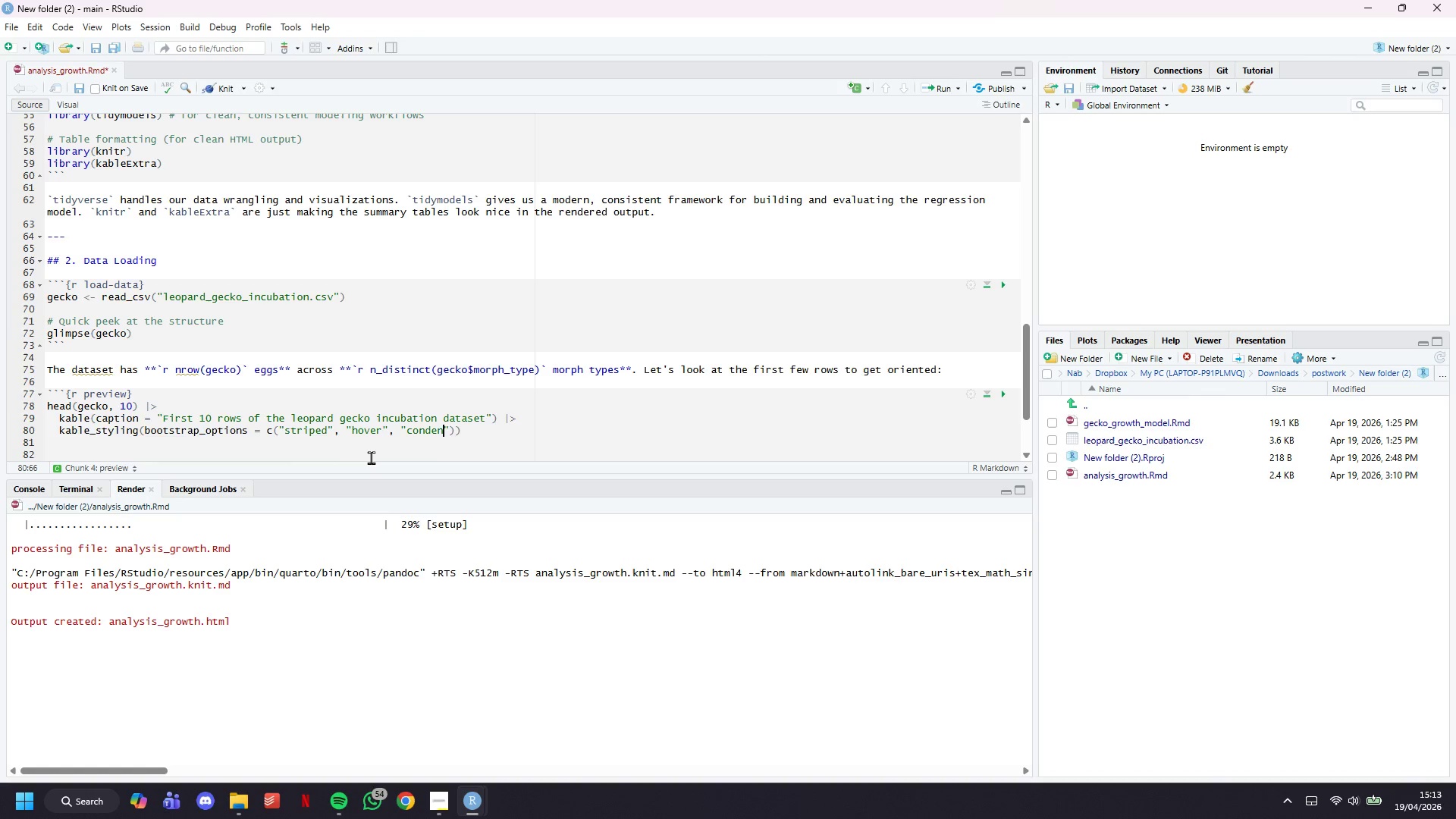 
key(ArrowRight)
 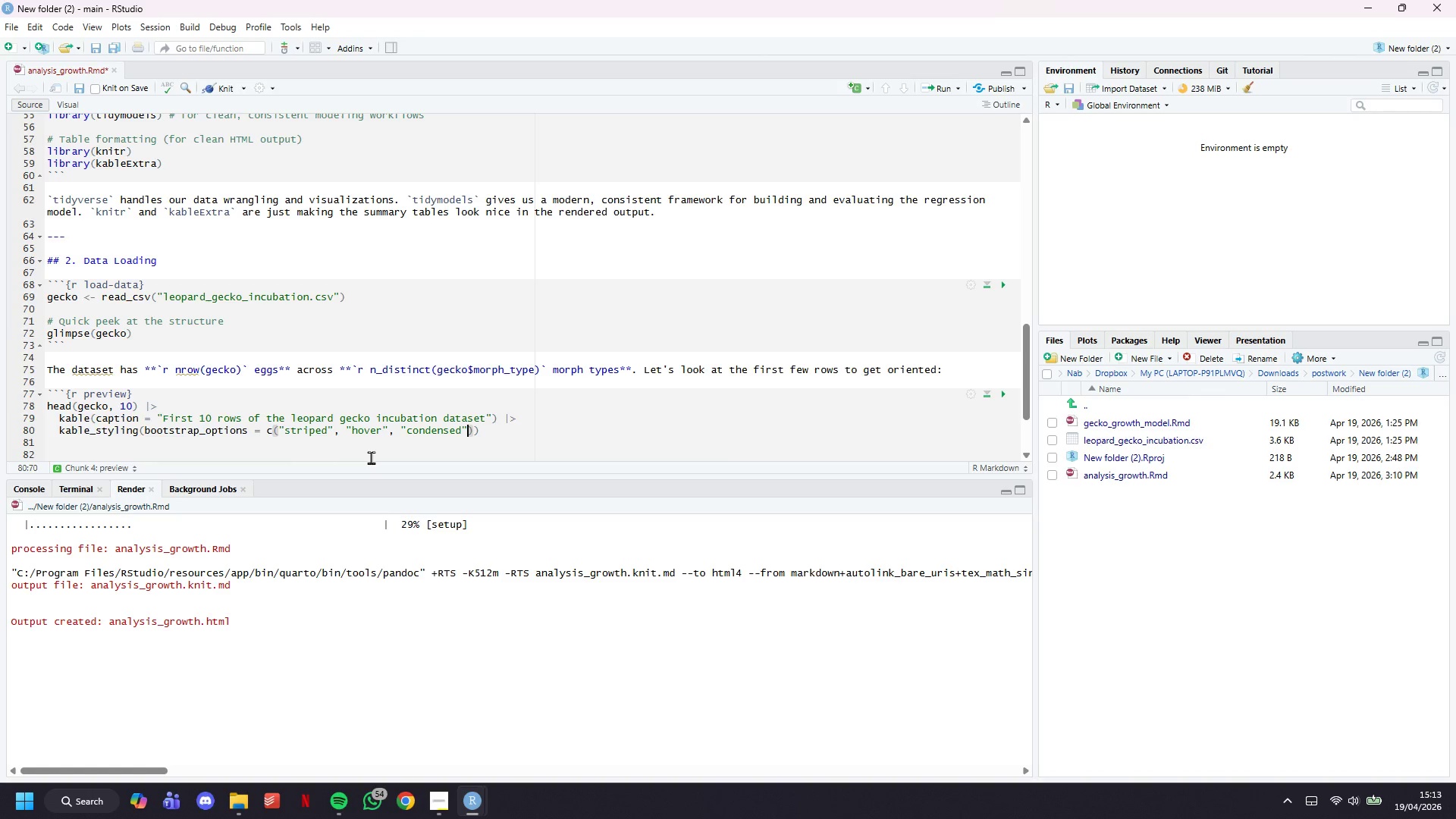 
key(ArrowRight)
 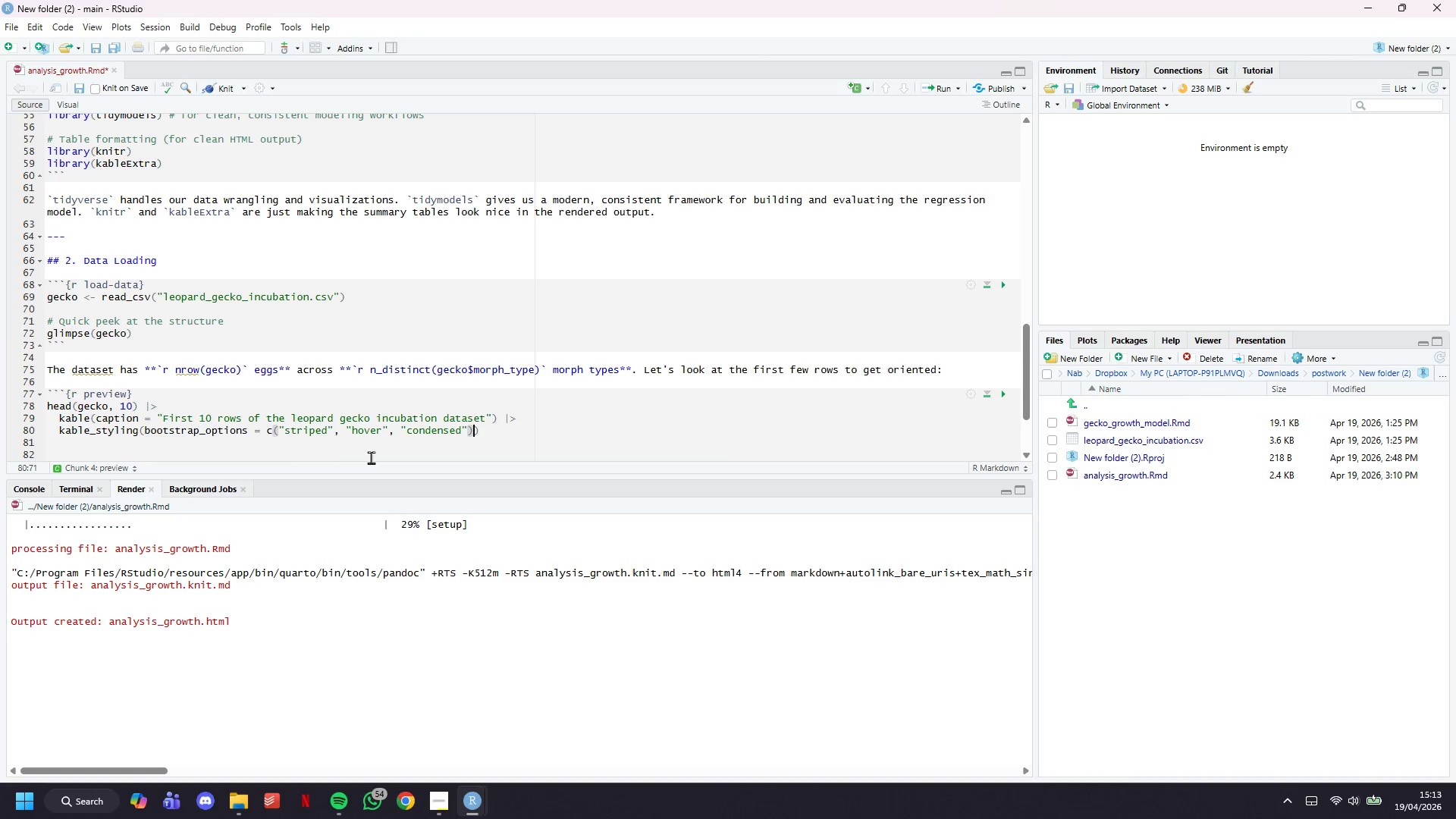 
type(, full_width = FALSE)
 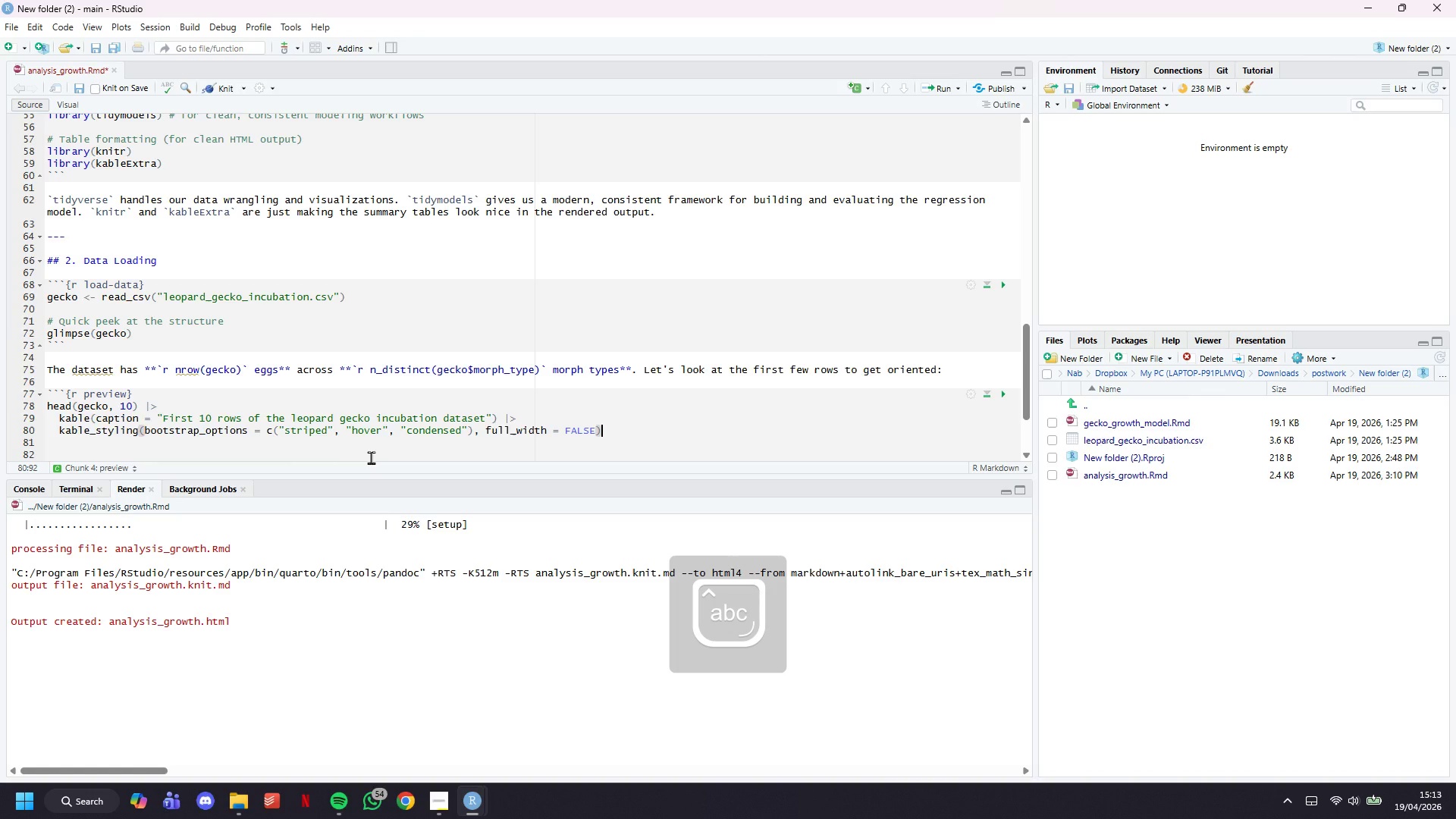 
 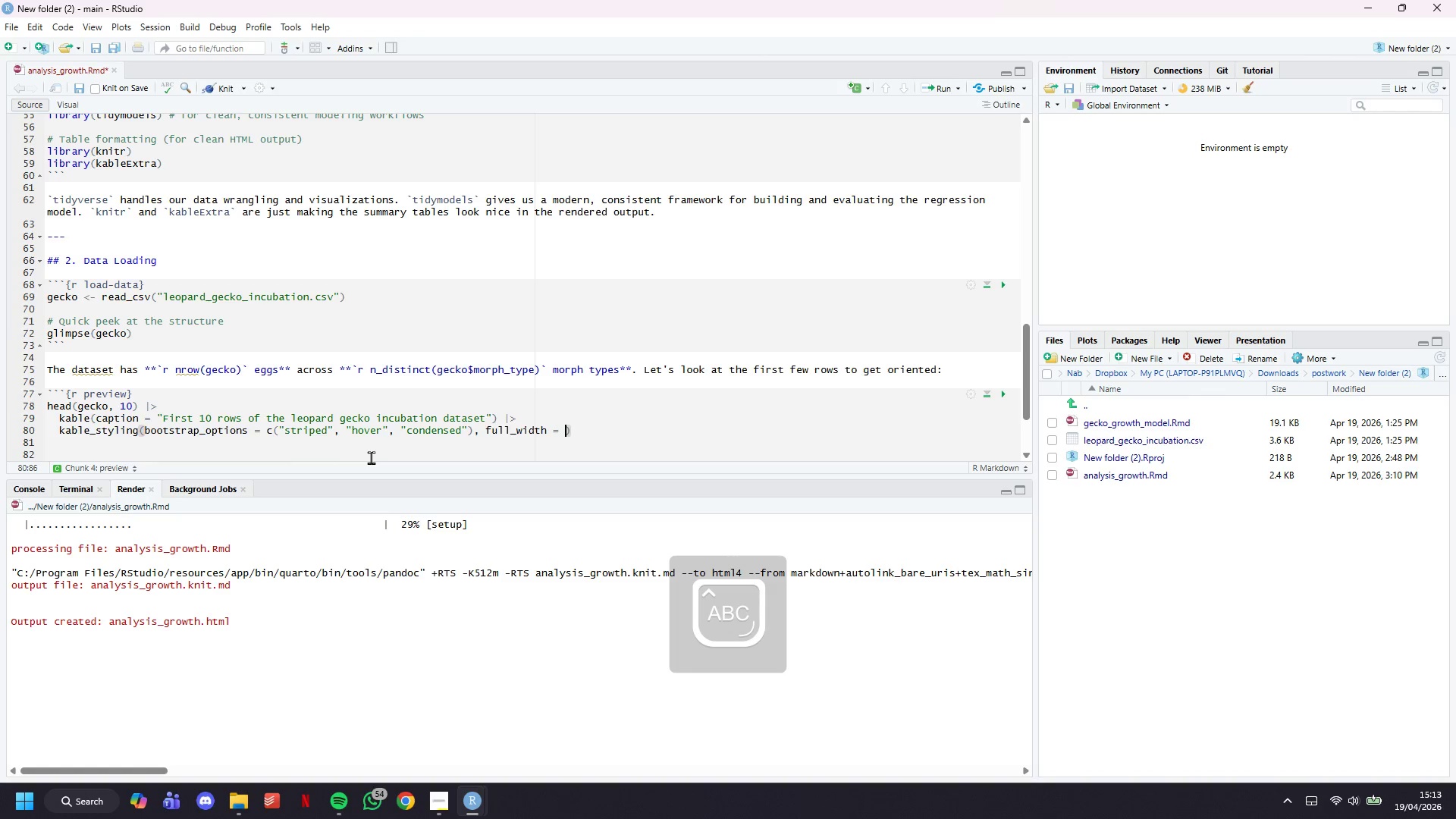 
key(ArrowRight)
 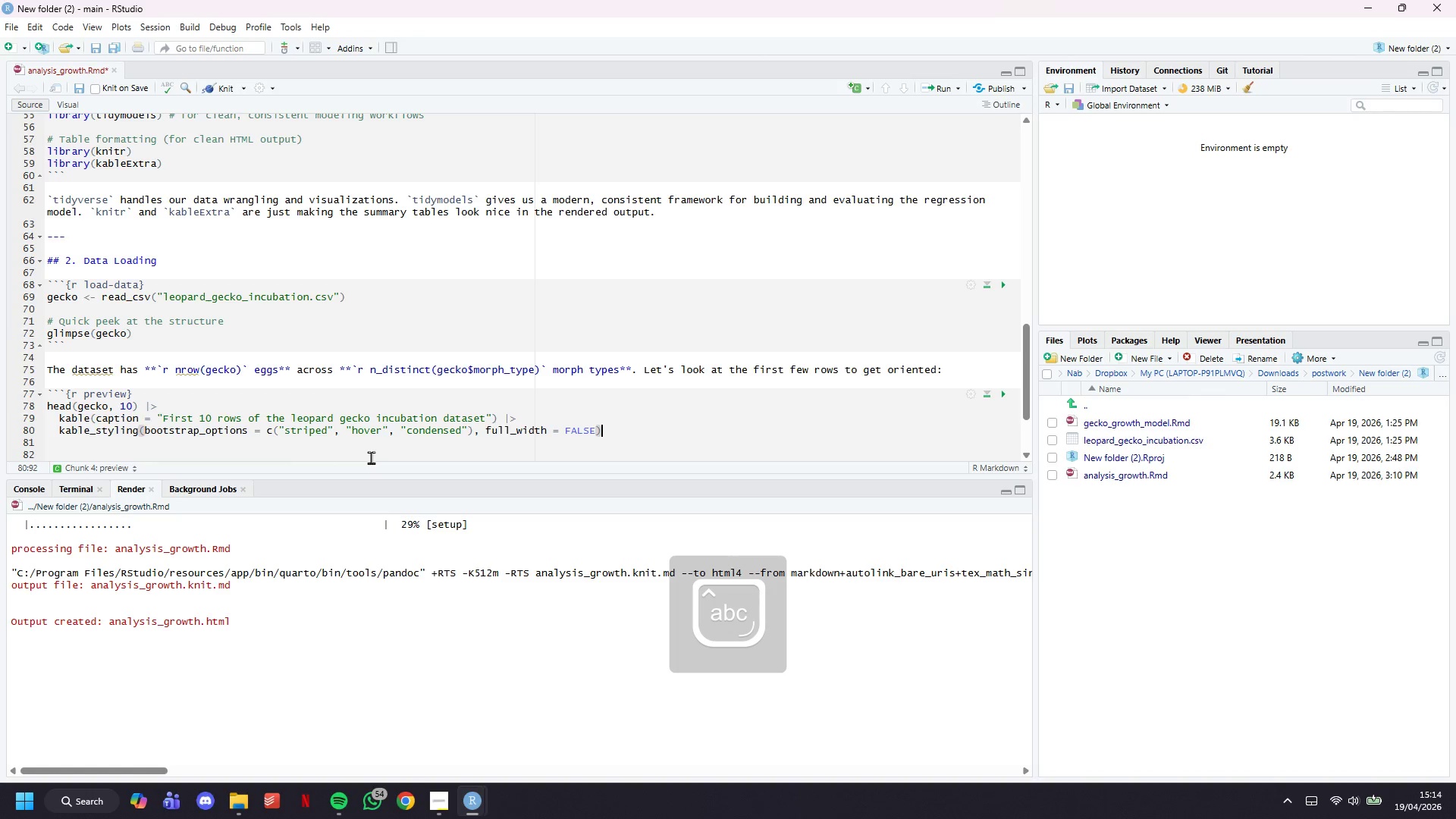 
key(ArrowDown)
 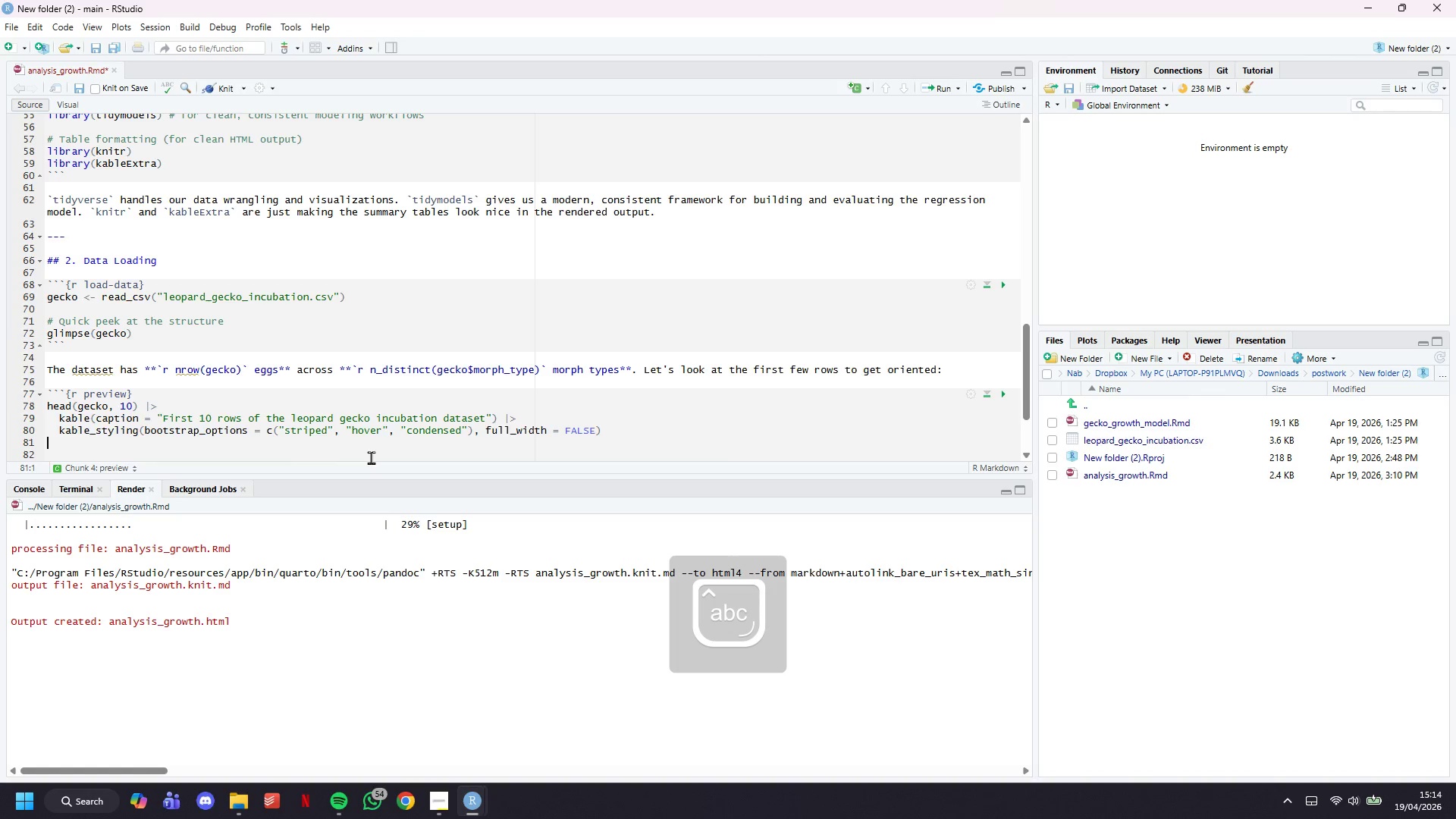 
key(ArrowDown)
 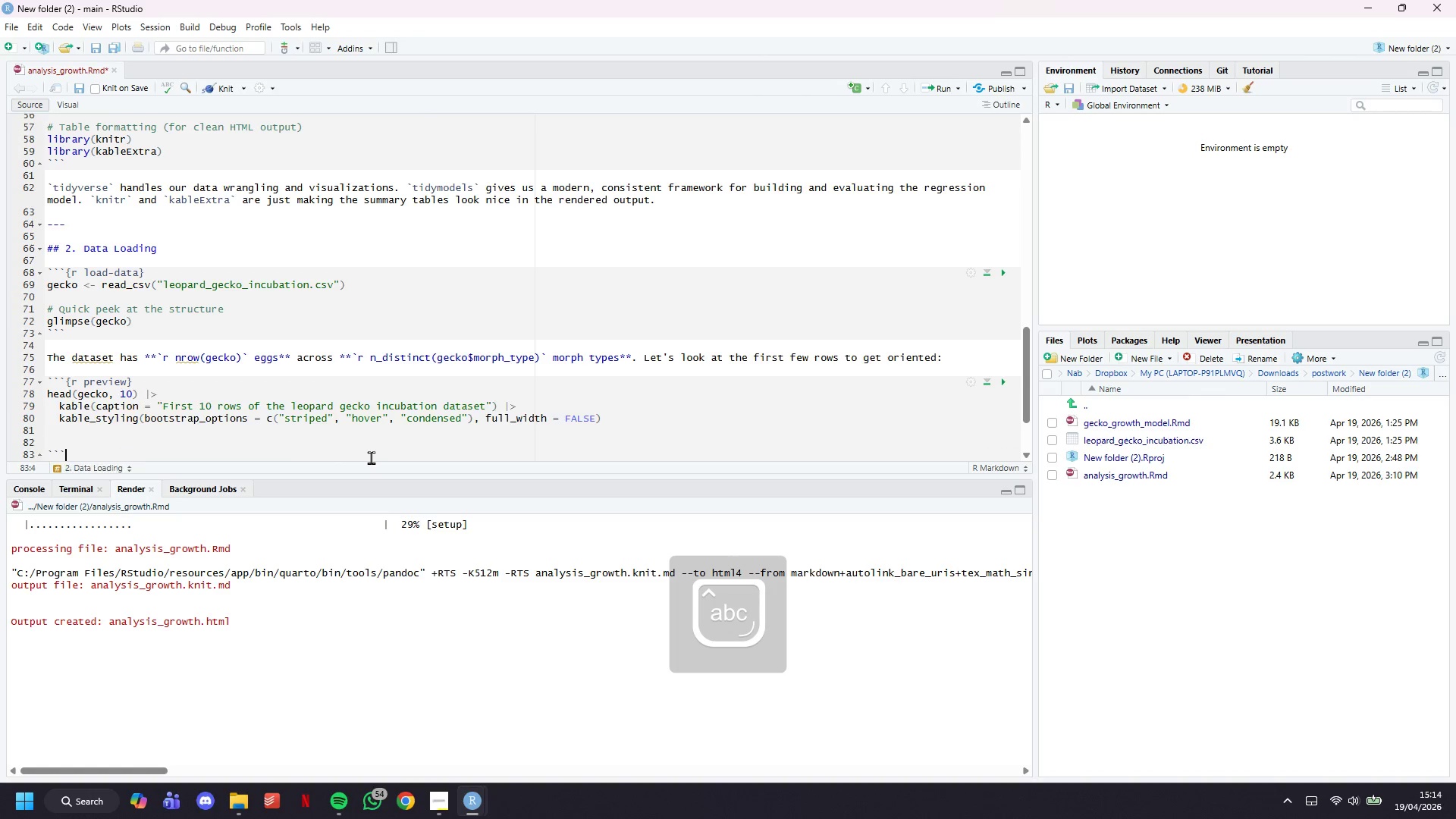 
key(ArrowDown)
 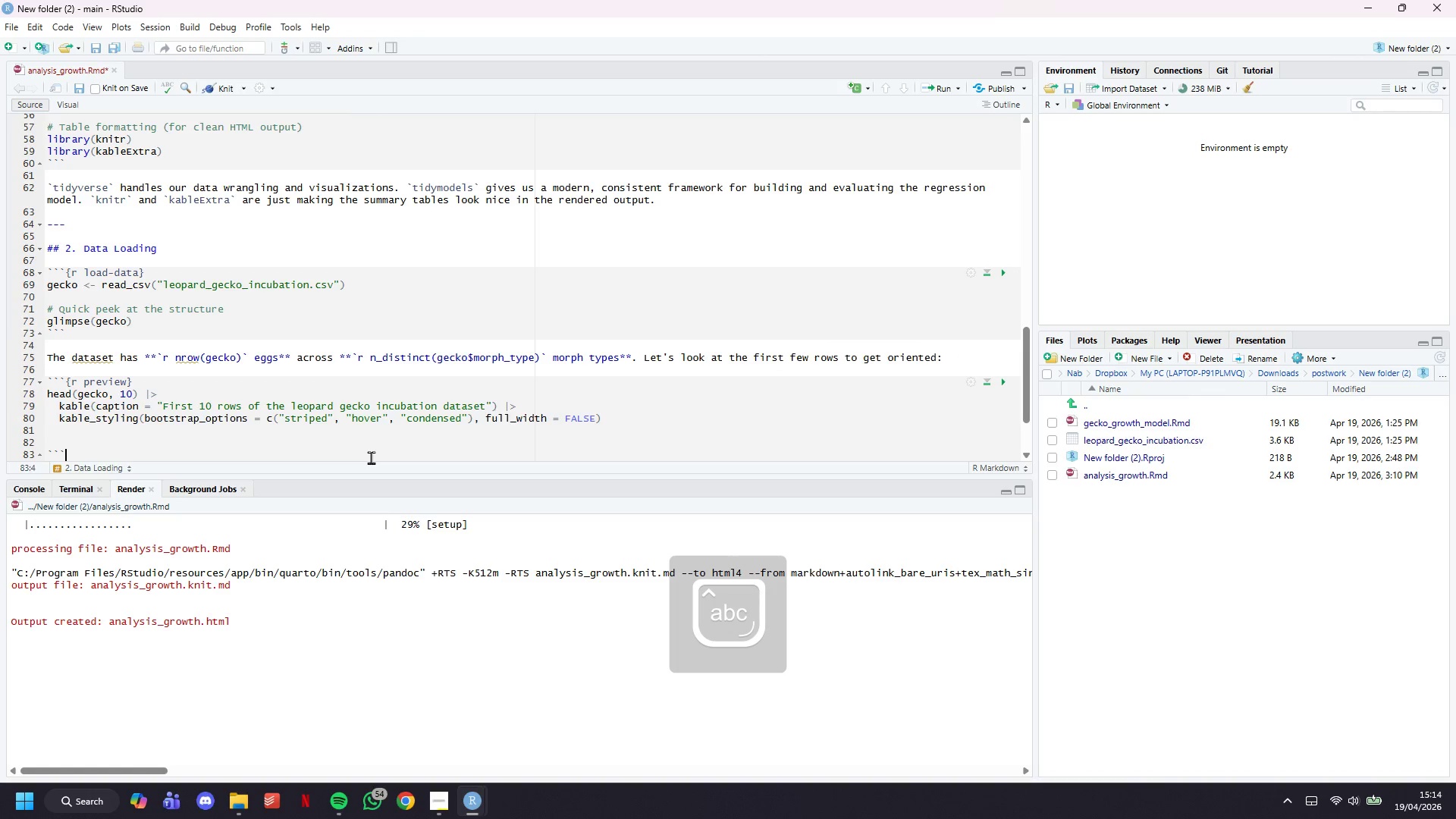 
key(ArrowUp)
 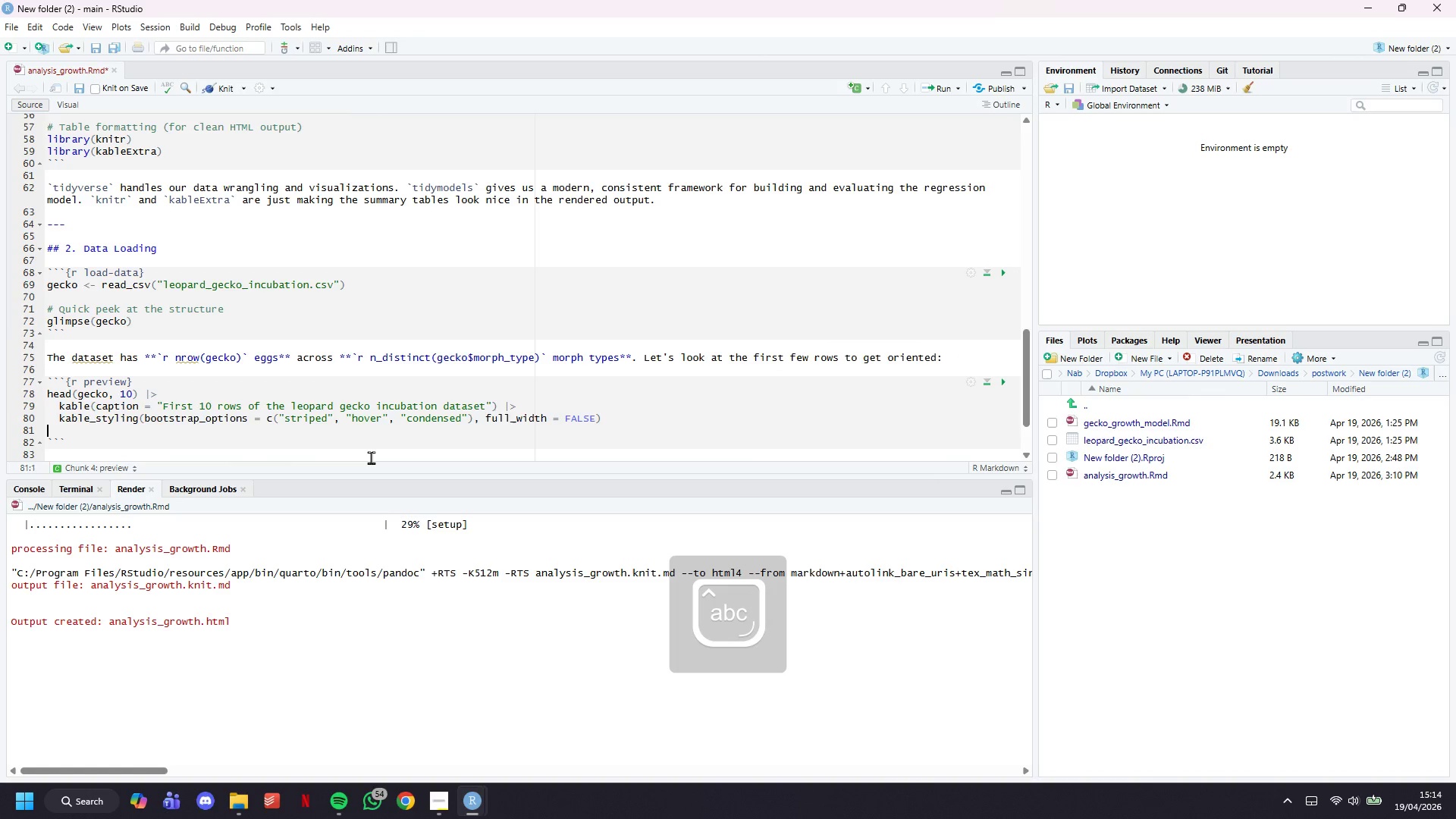 
key(Backspace)
 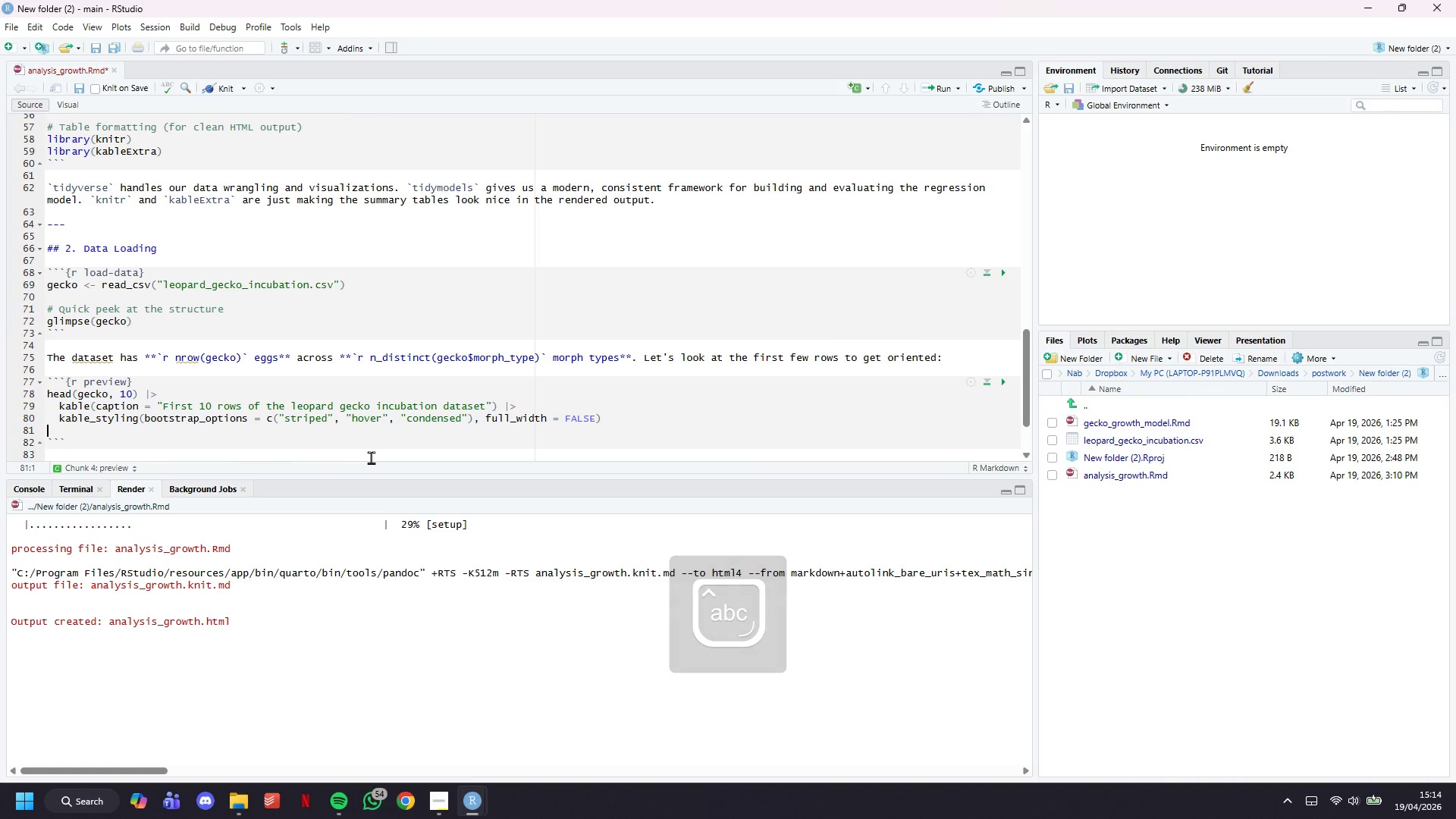 
key(Backspace)
 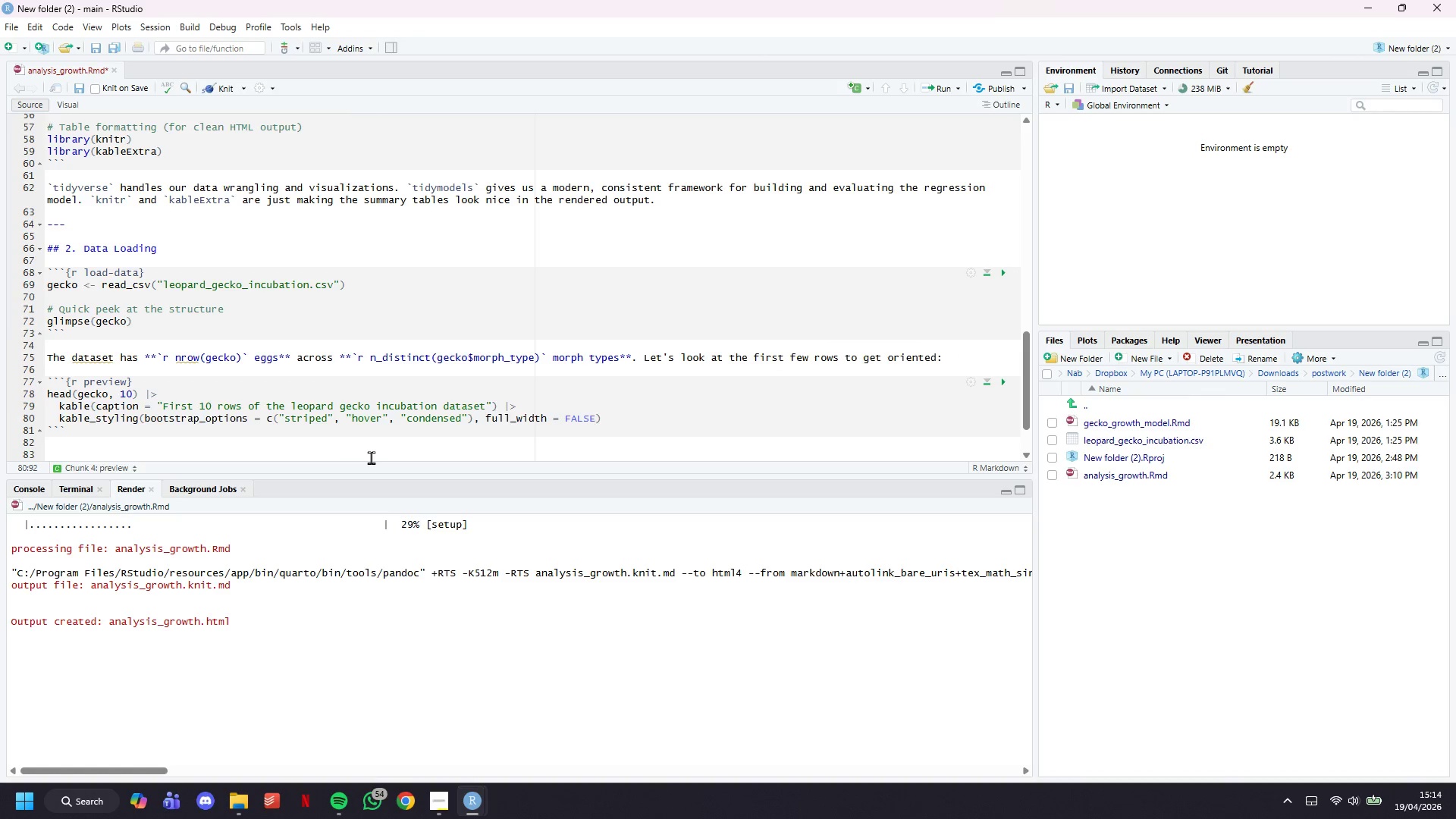 
key(ArrowDown)
 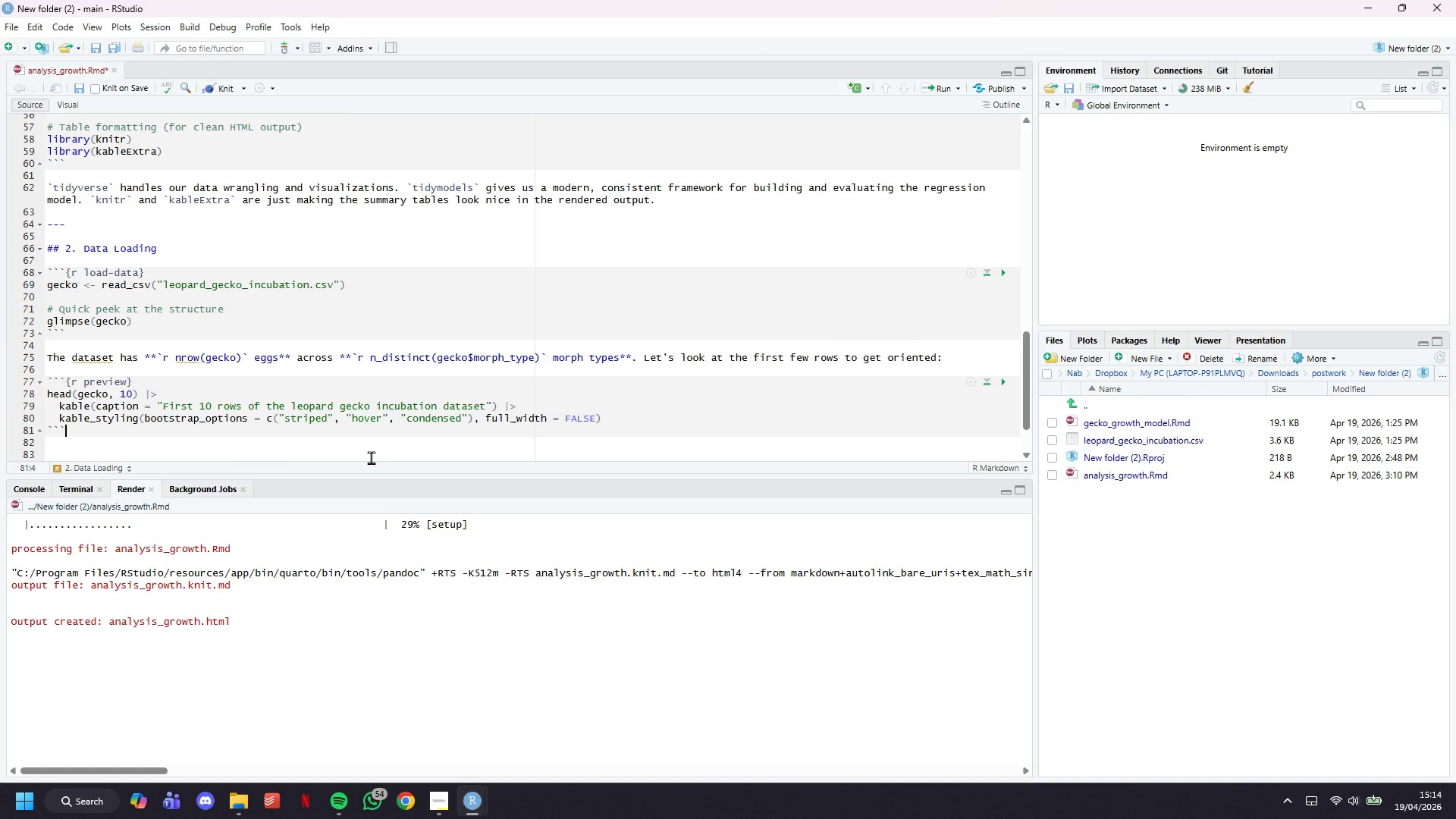 
key(Enter)
 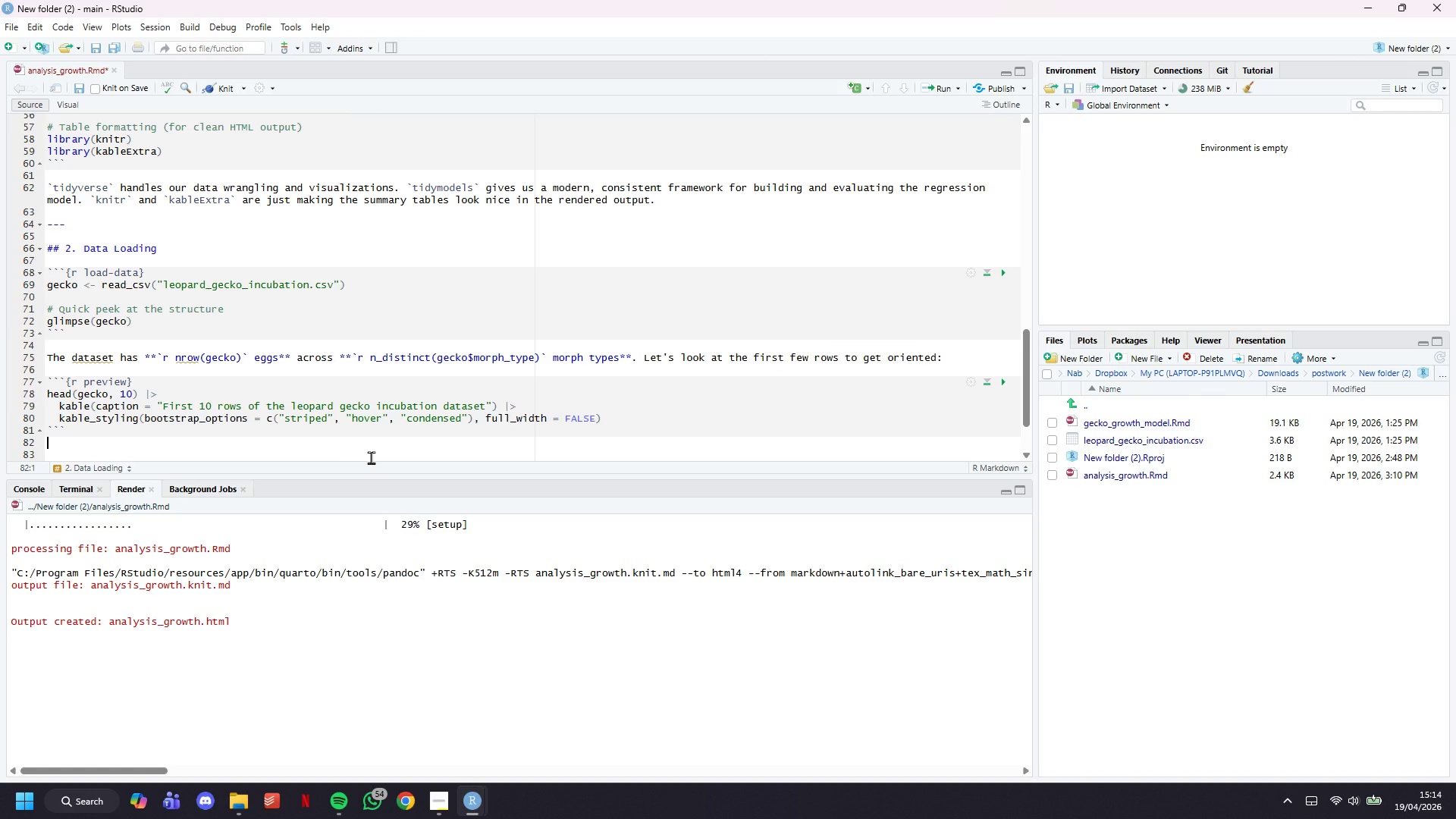 
key(Enter)
 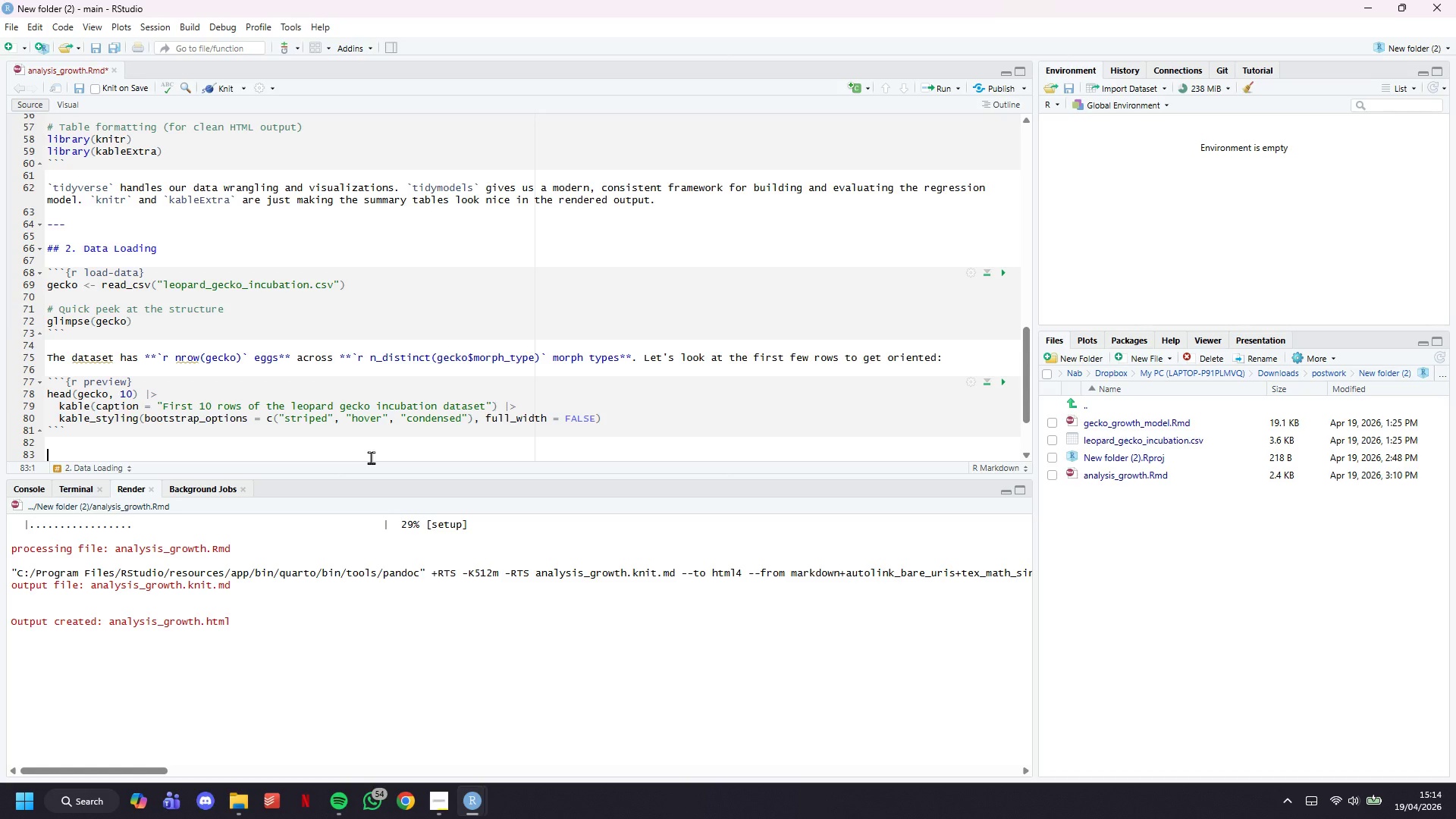 
key(Control+S)
 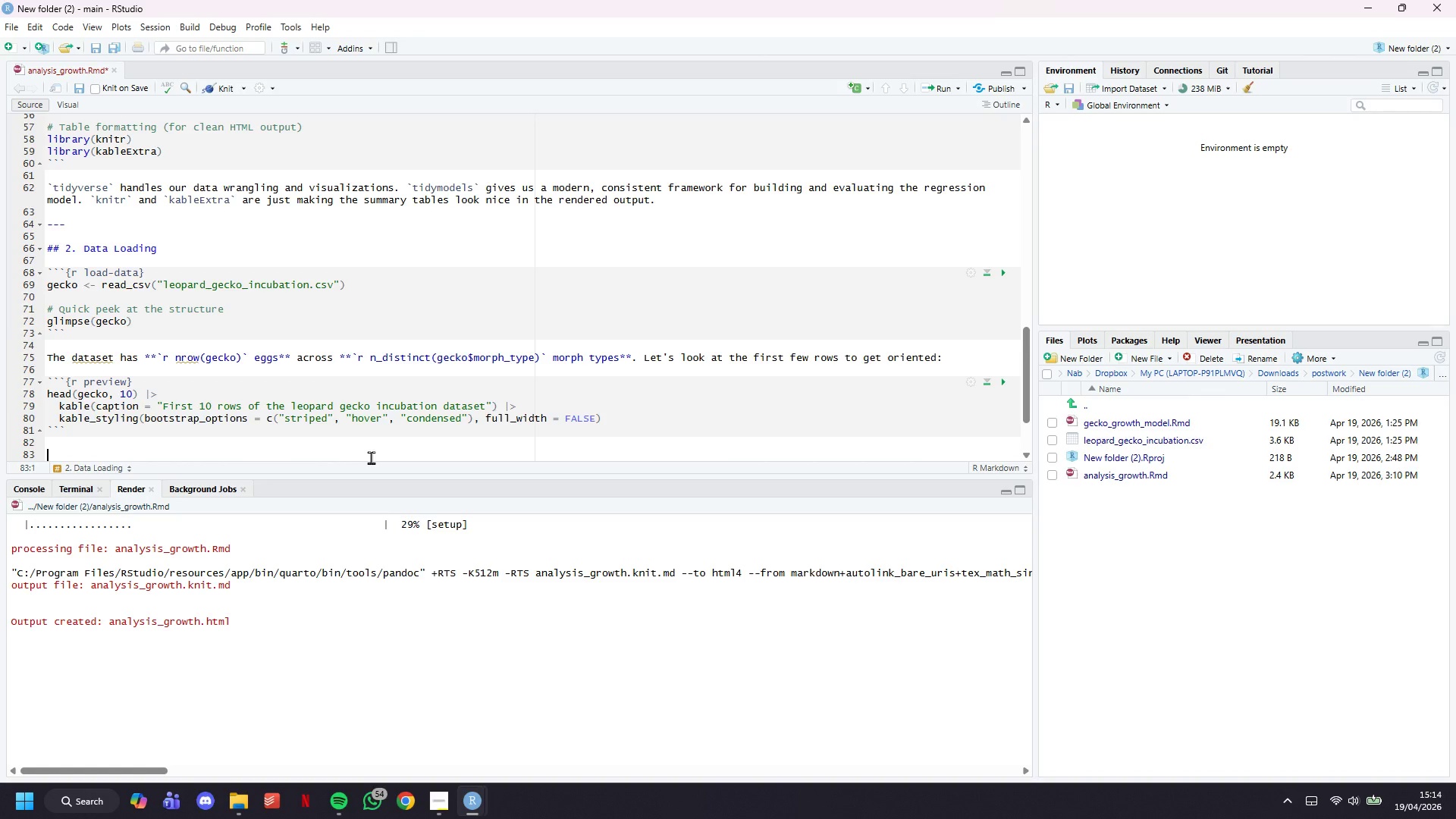 
scroll: coordinate [321, 297], scroll_direction: down, amount: 5.0
 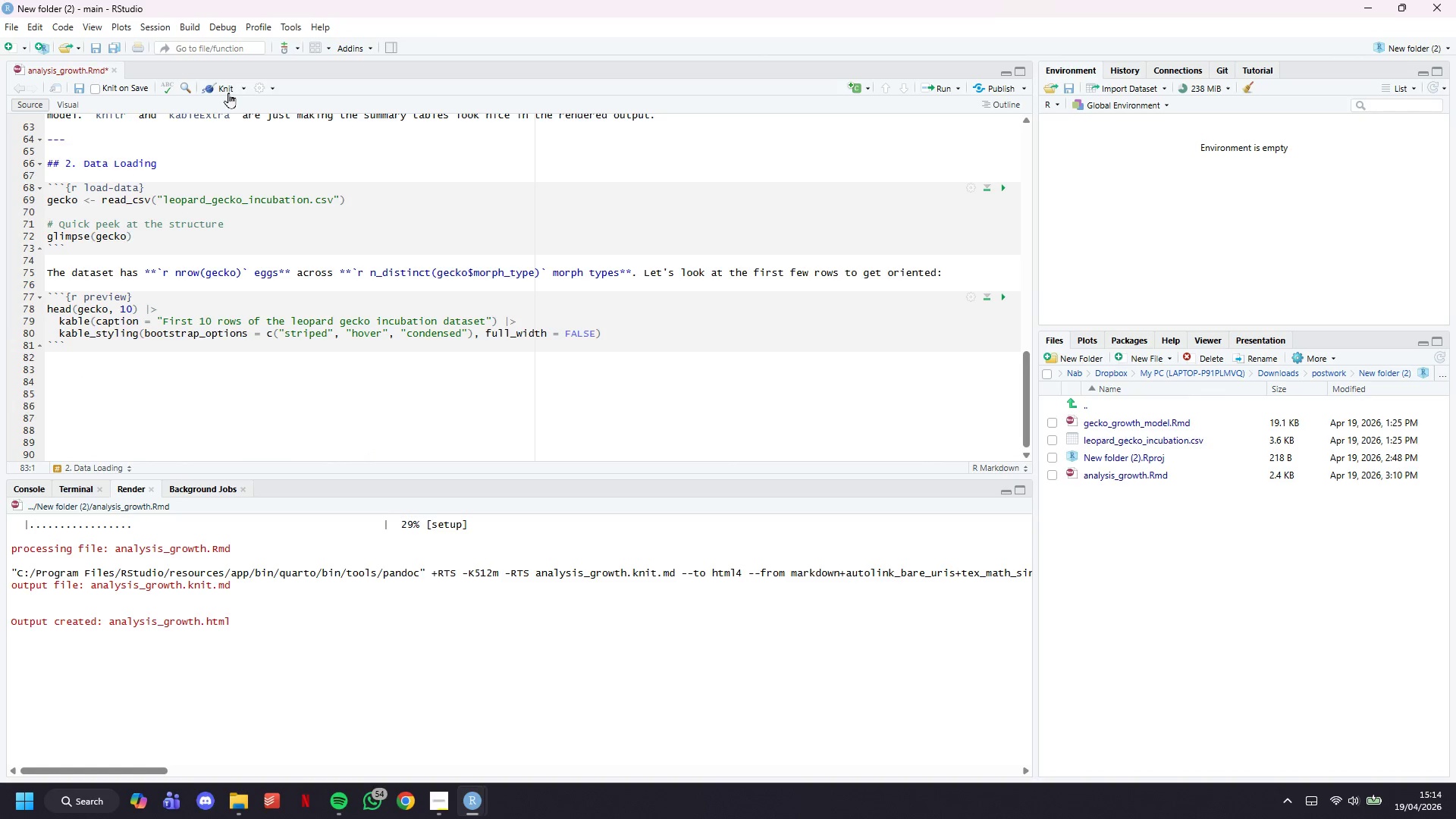 
left_click([228, 91])
 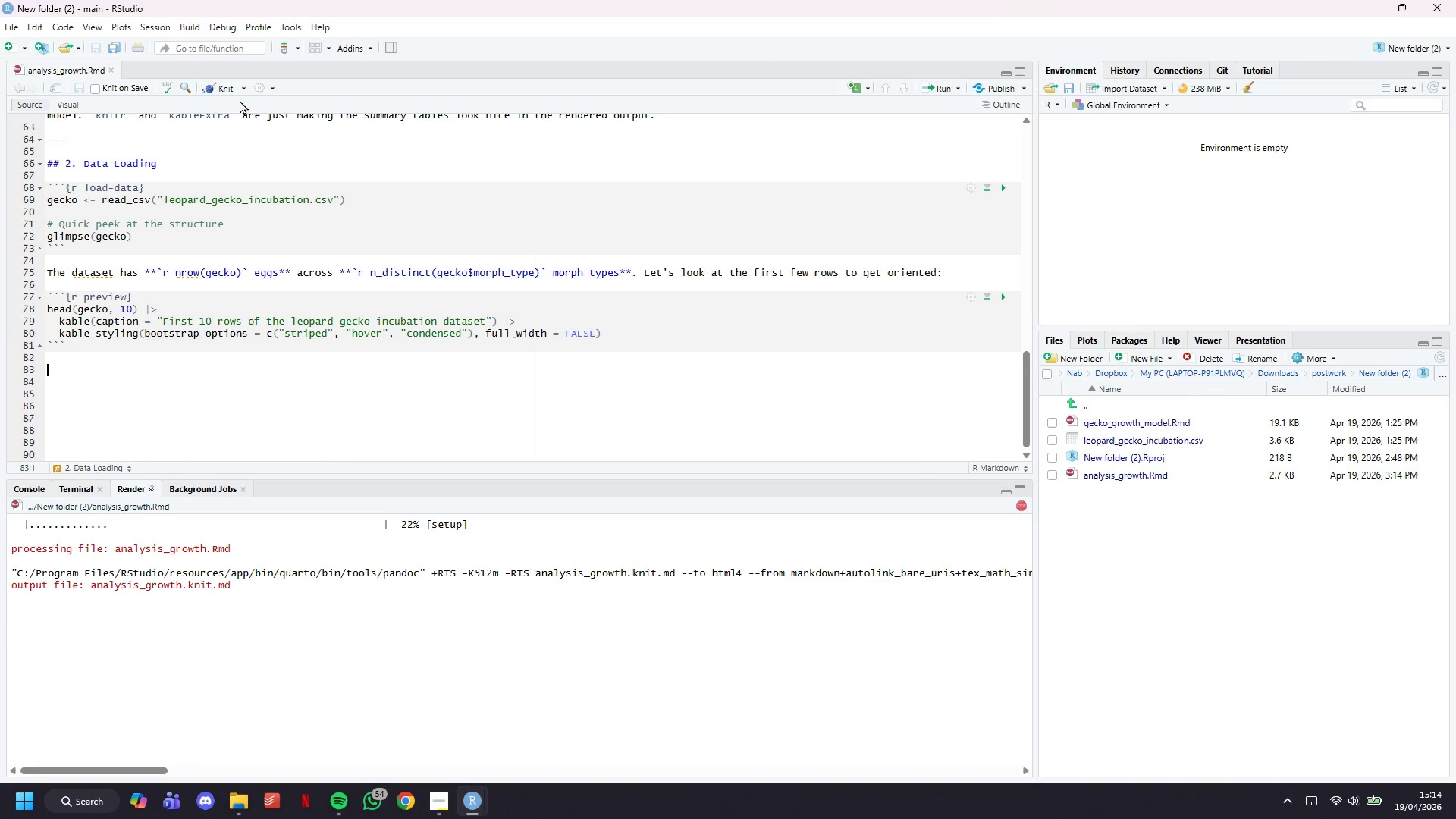 
wait(17.34)
 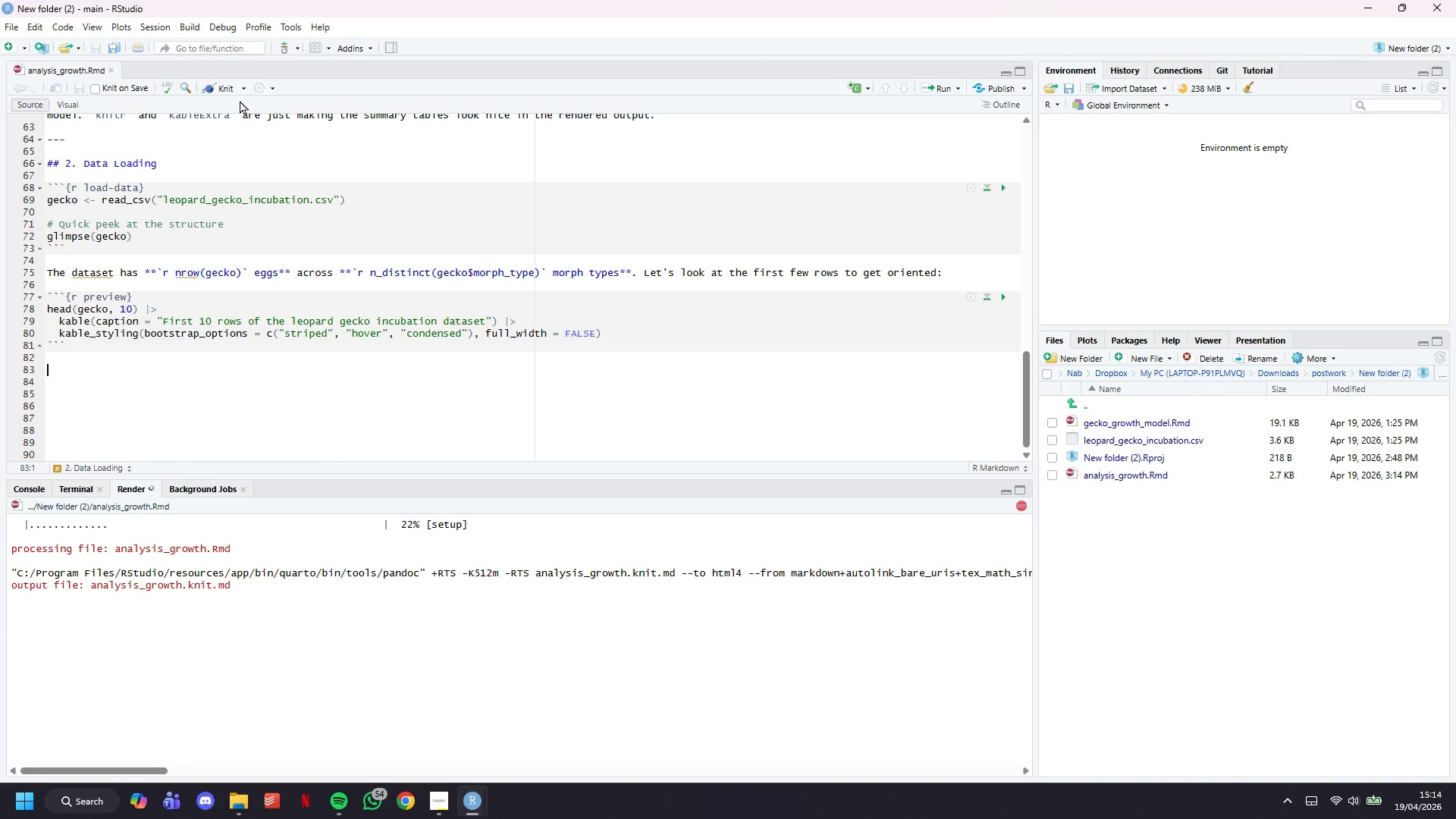 
scroll: coordinate [586, 298], scroll_direction: down, amount: 4.0
 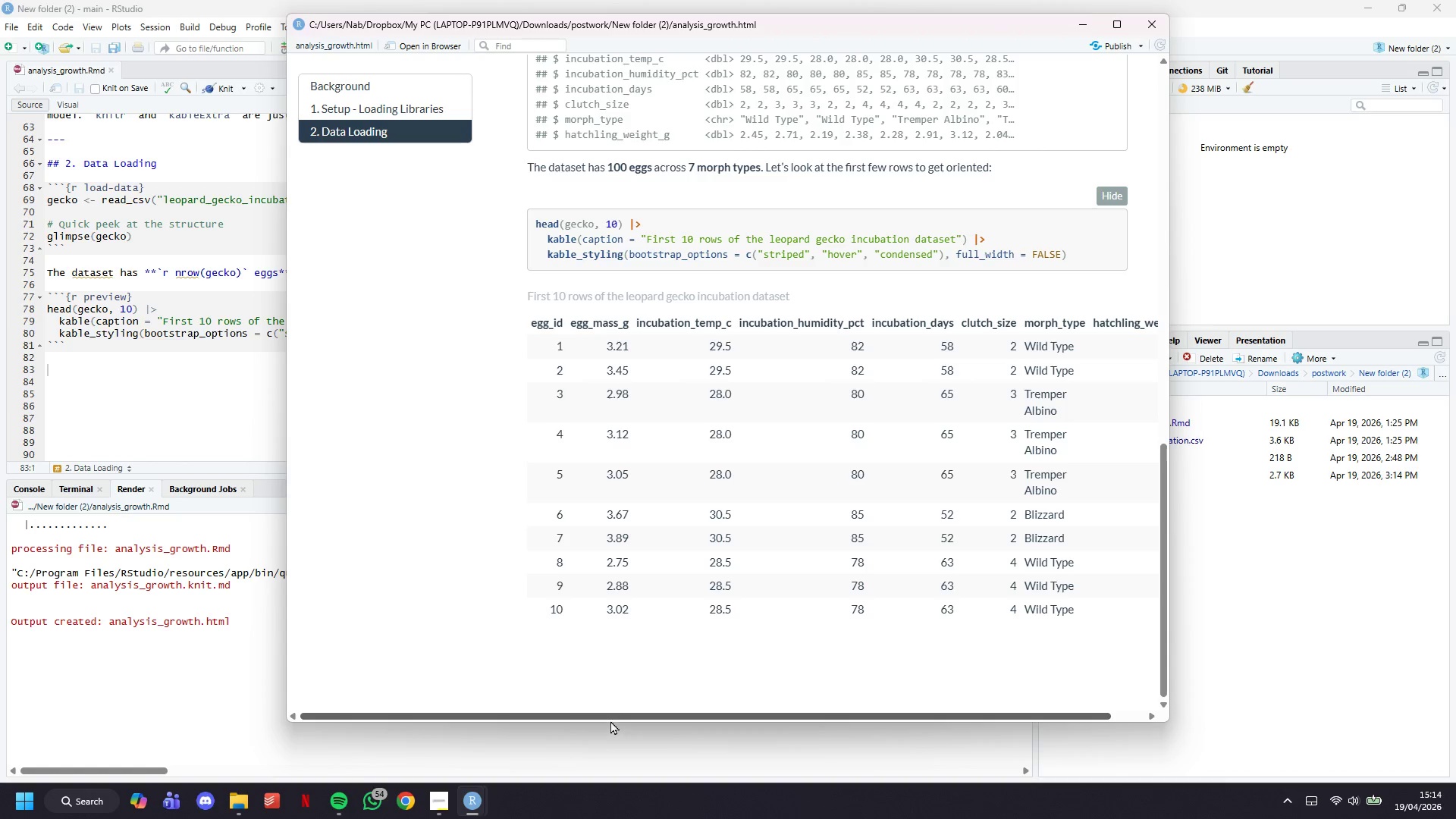 
left_click_drag(start_coordinate=[610, 720], to_coordinate=[693, 722])
 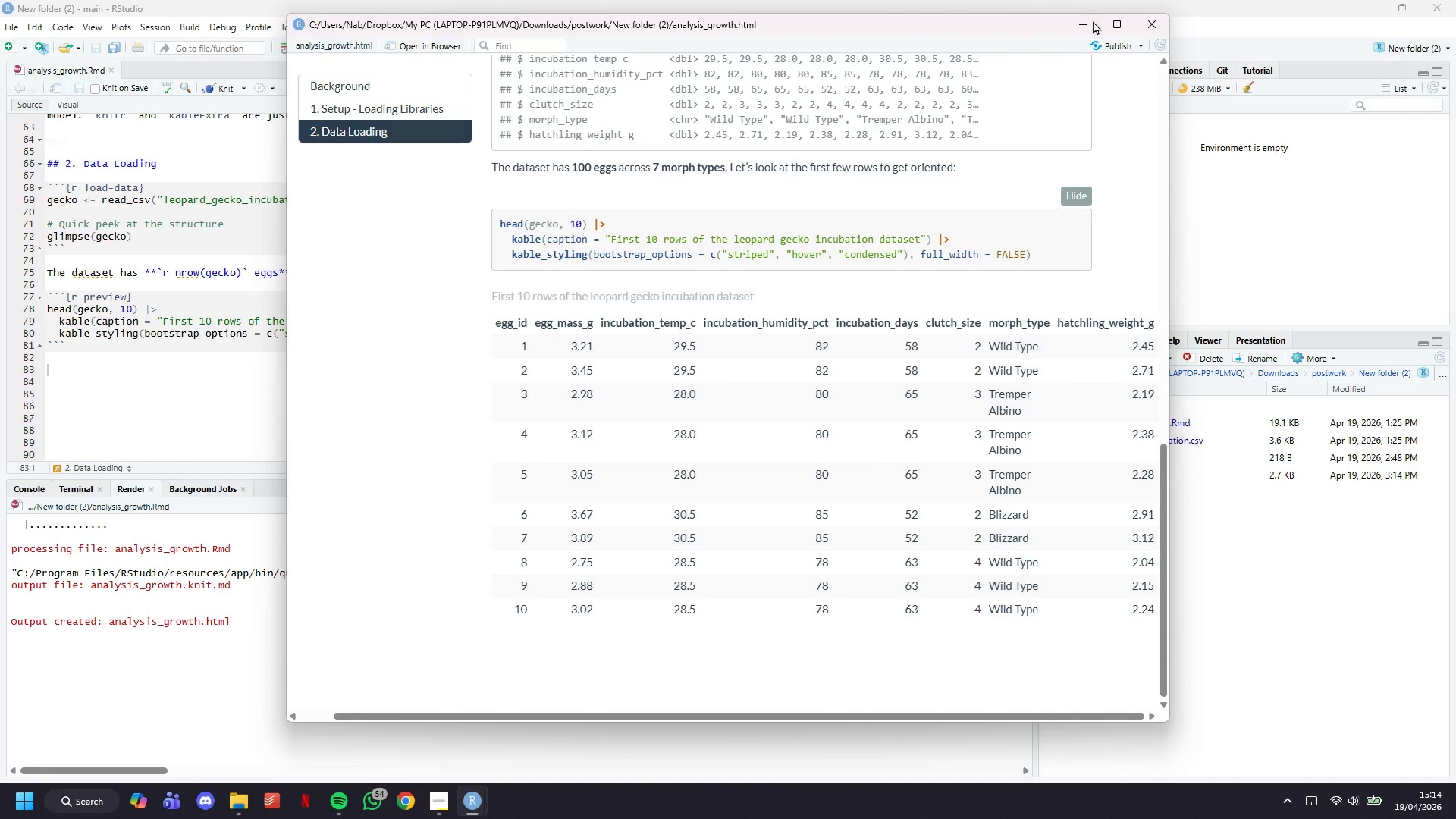 
left_click([1078, 26])
 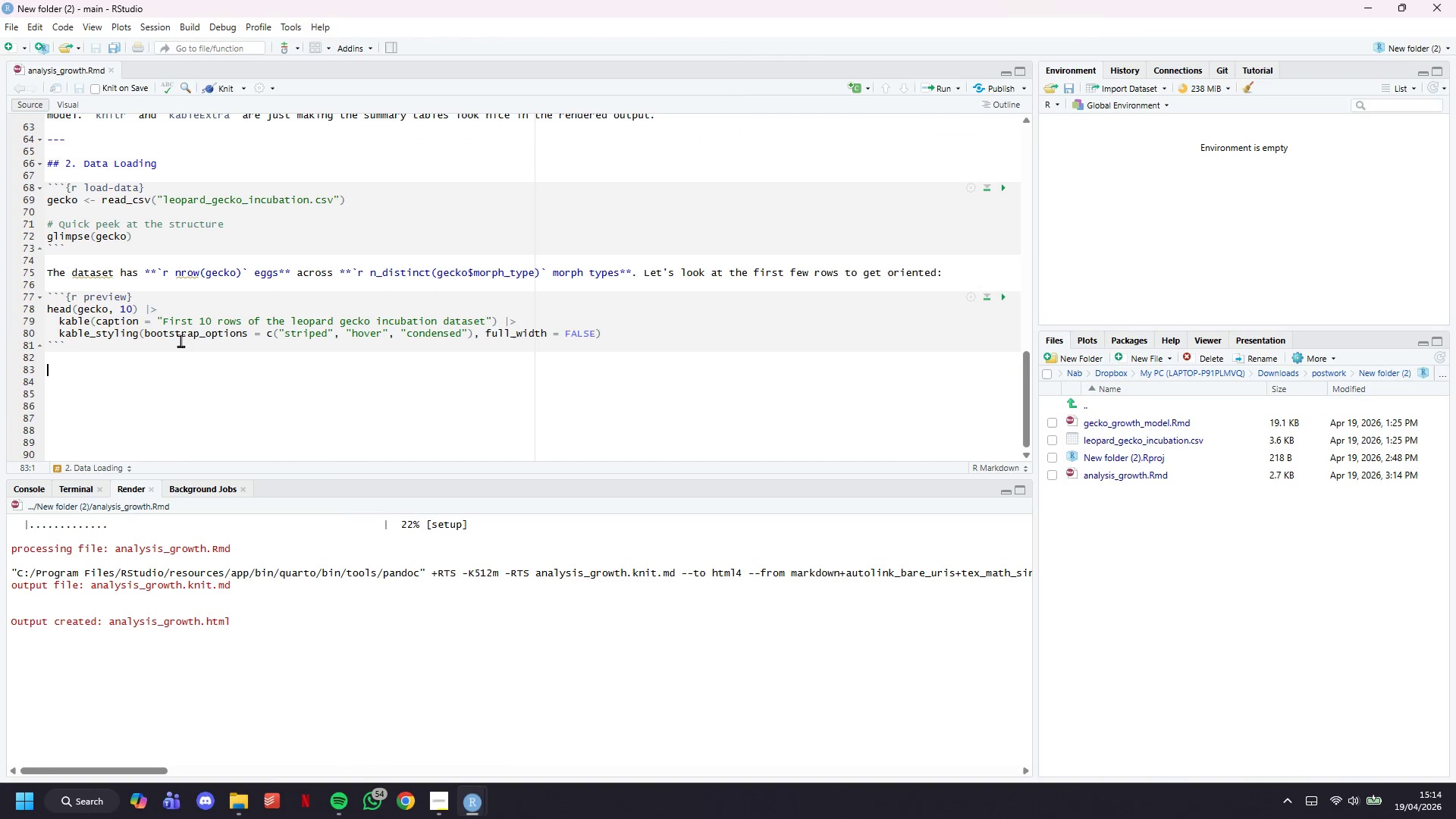 
scroll: coordinate [180, 340], scroll_direction: down, amount: 4.0
 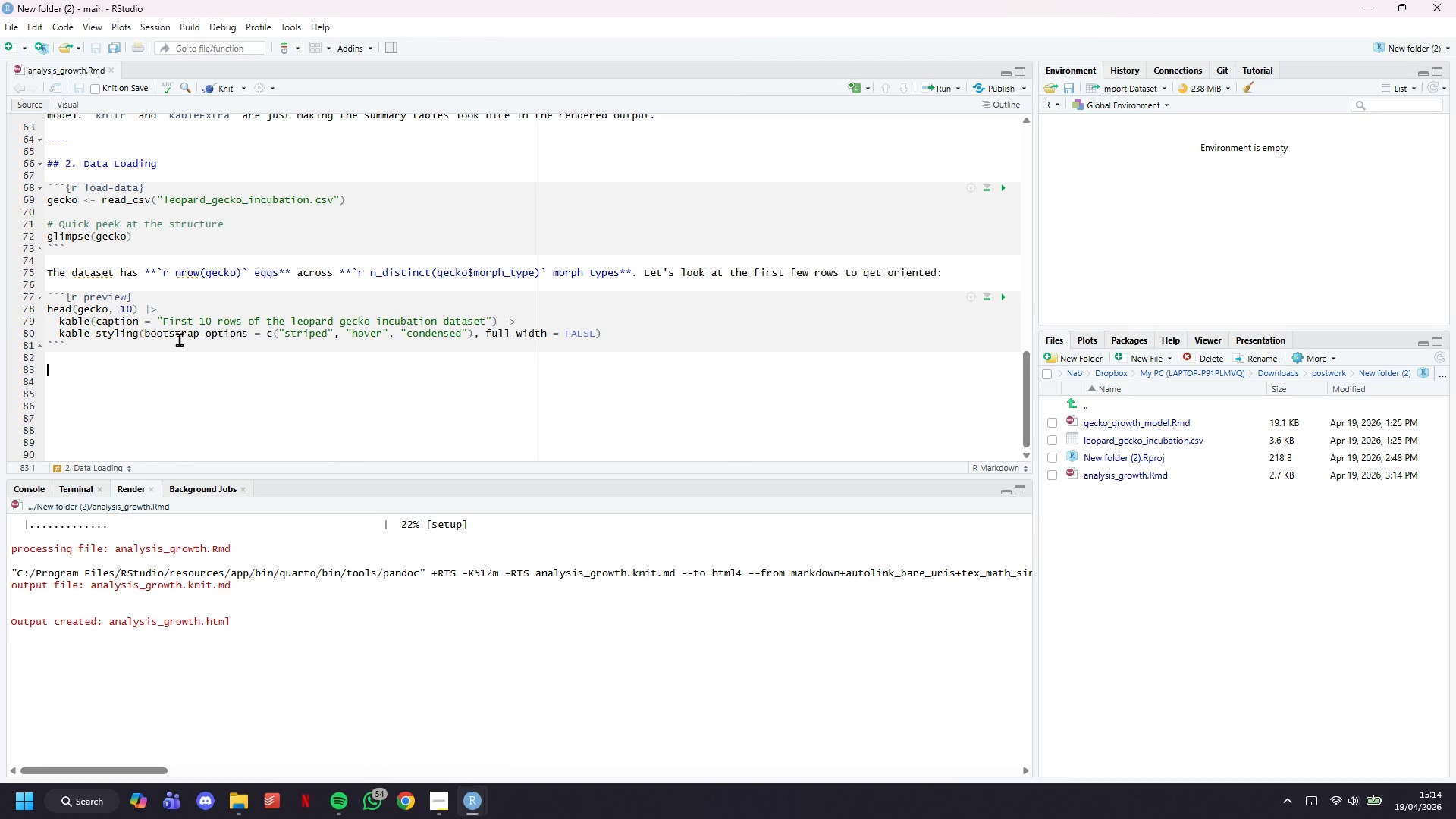 
type(****)
 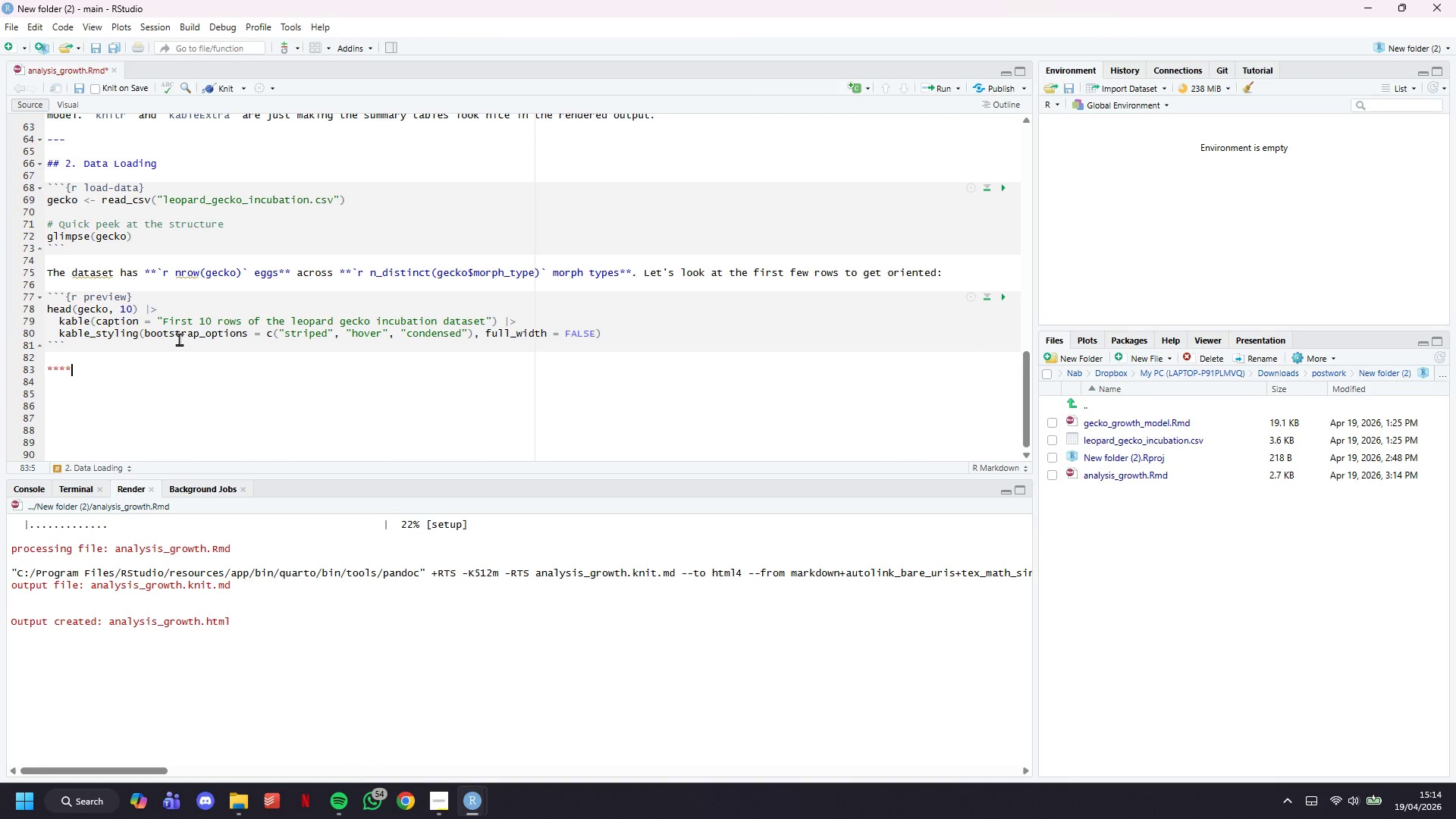 
key(ArrowLeft)
 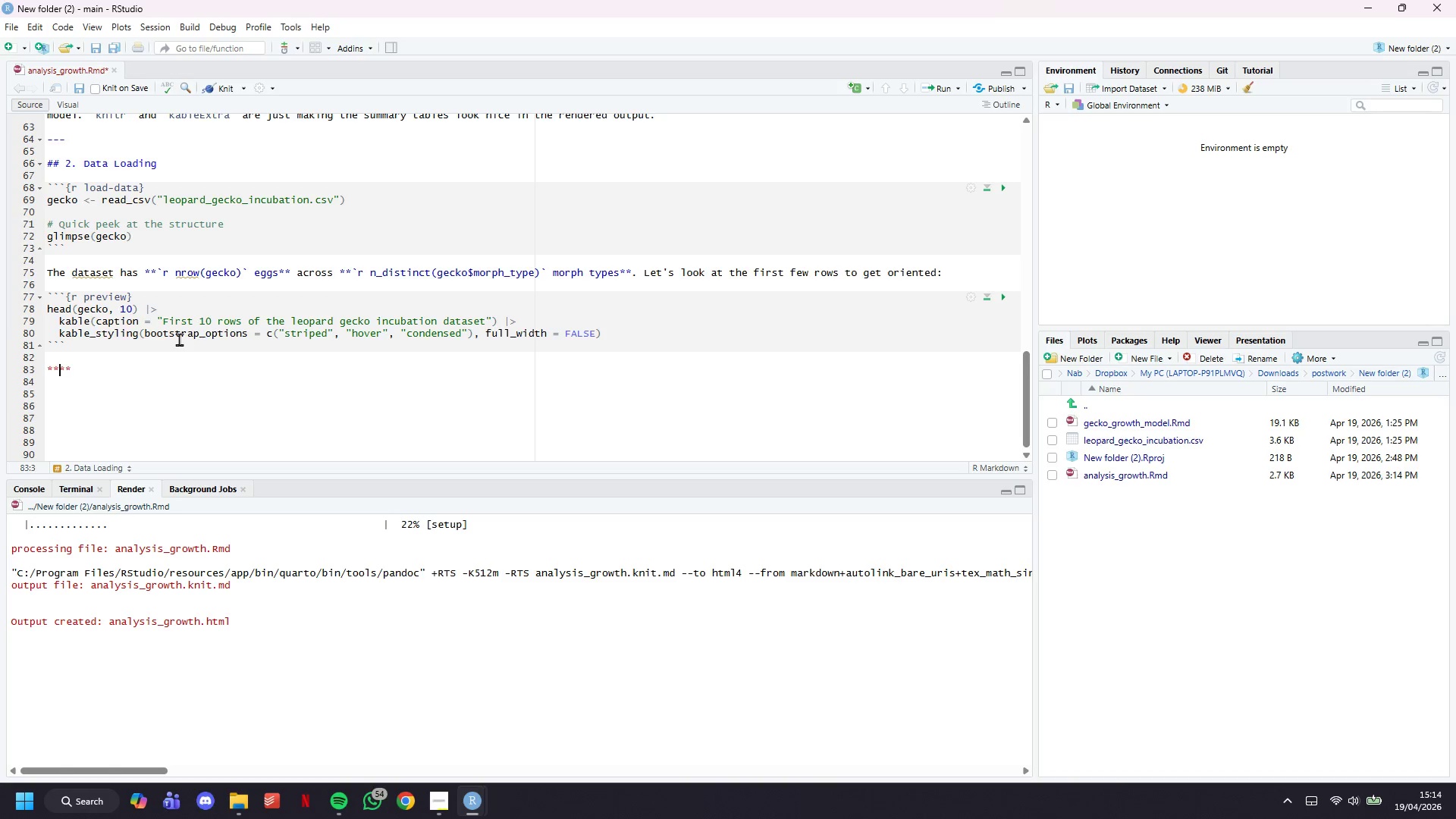 
key(ArrowLeft)
 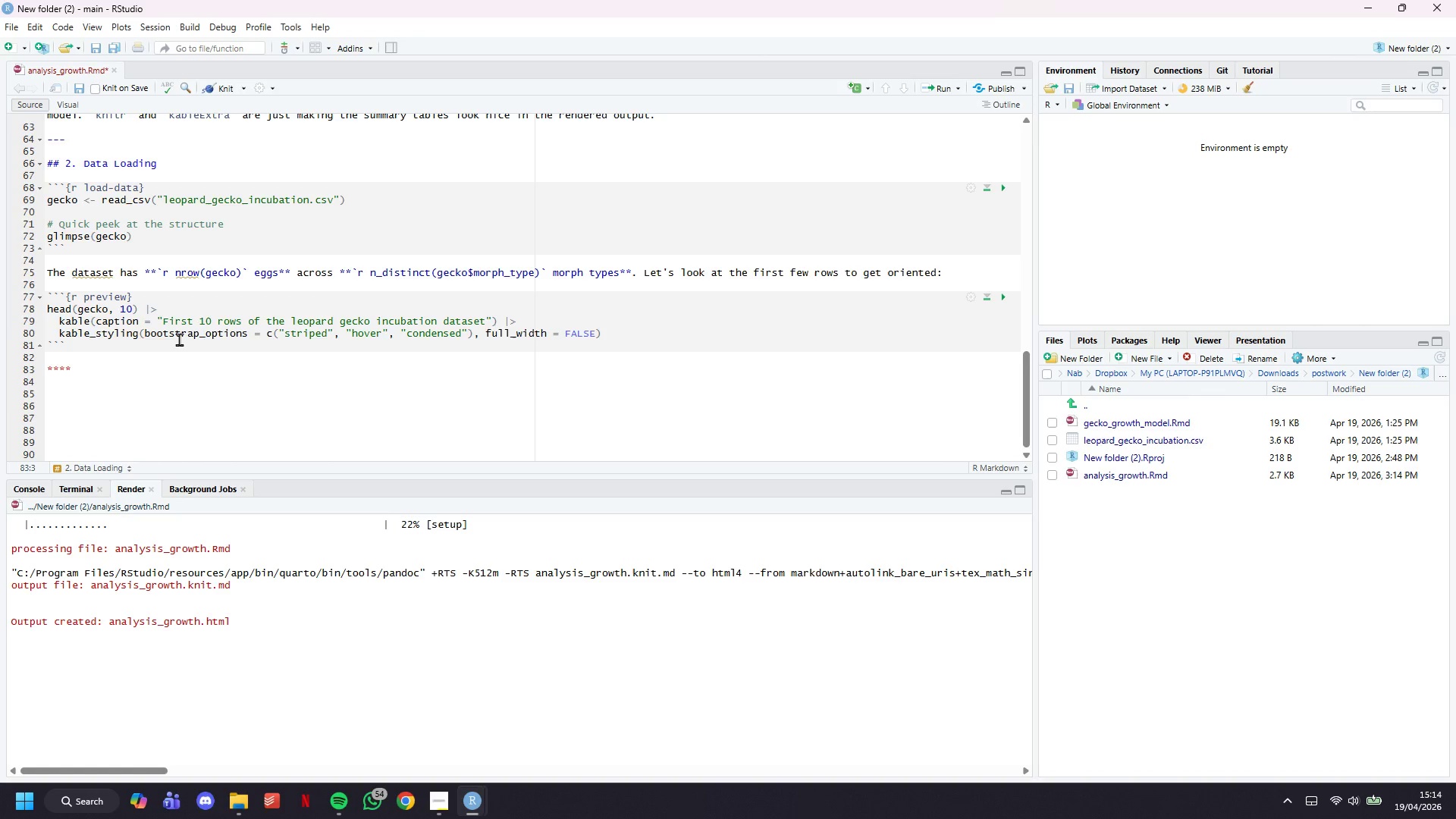 
type(Variables at a glance:)
 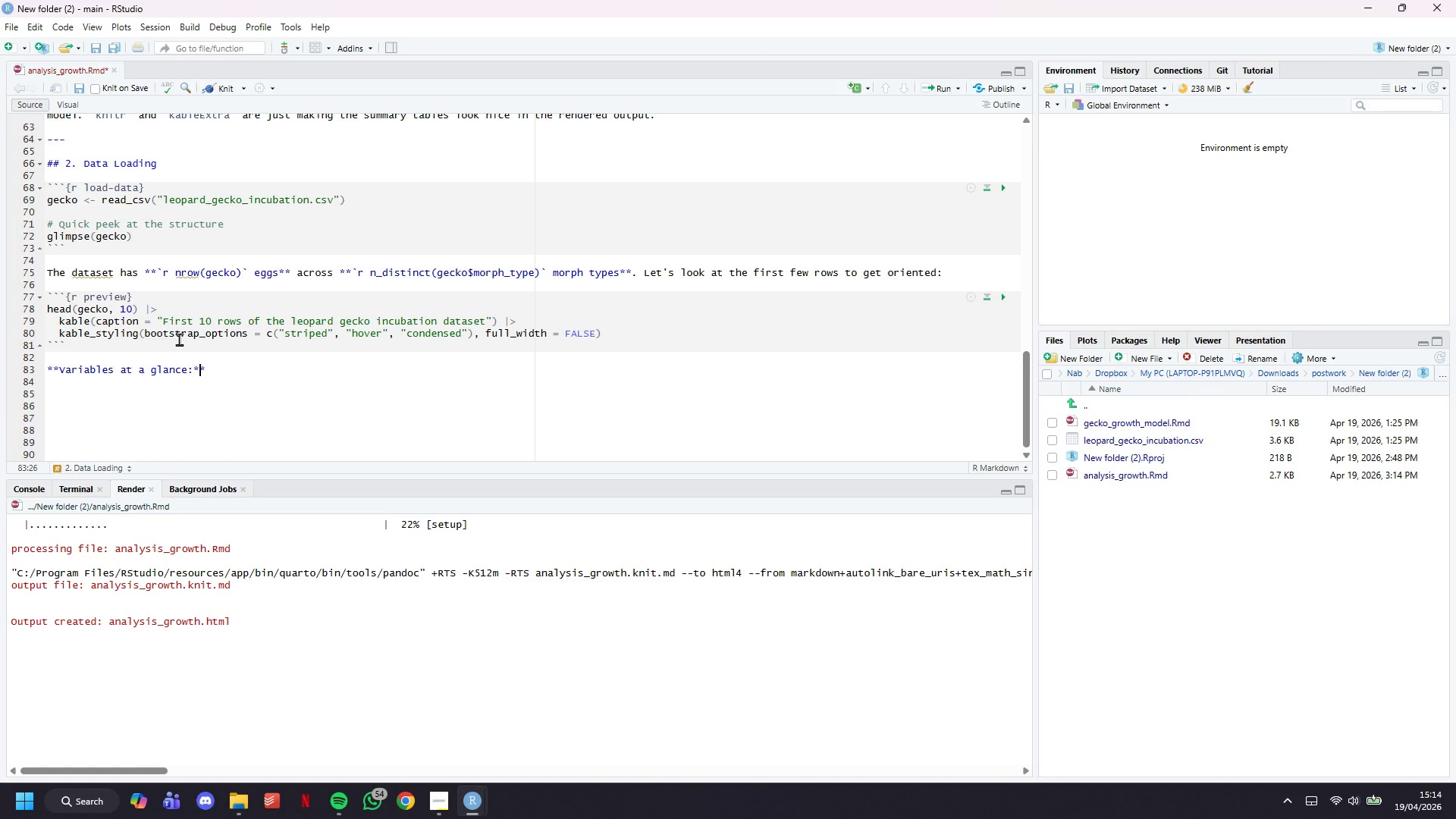 
key(ArrowRight)
 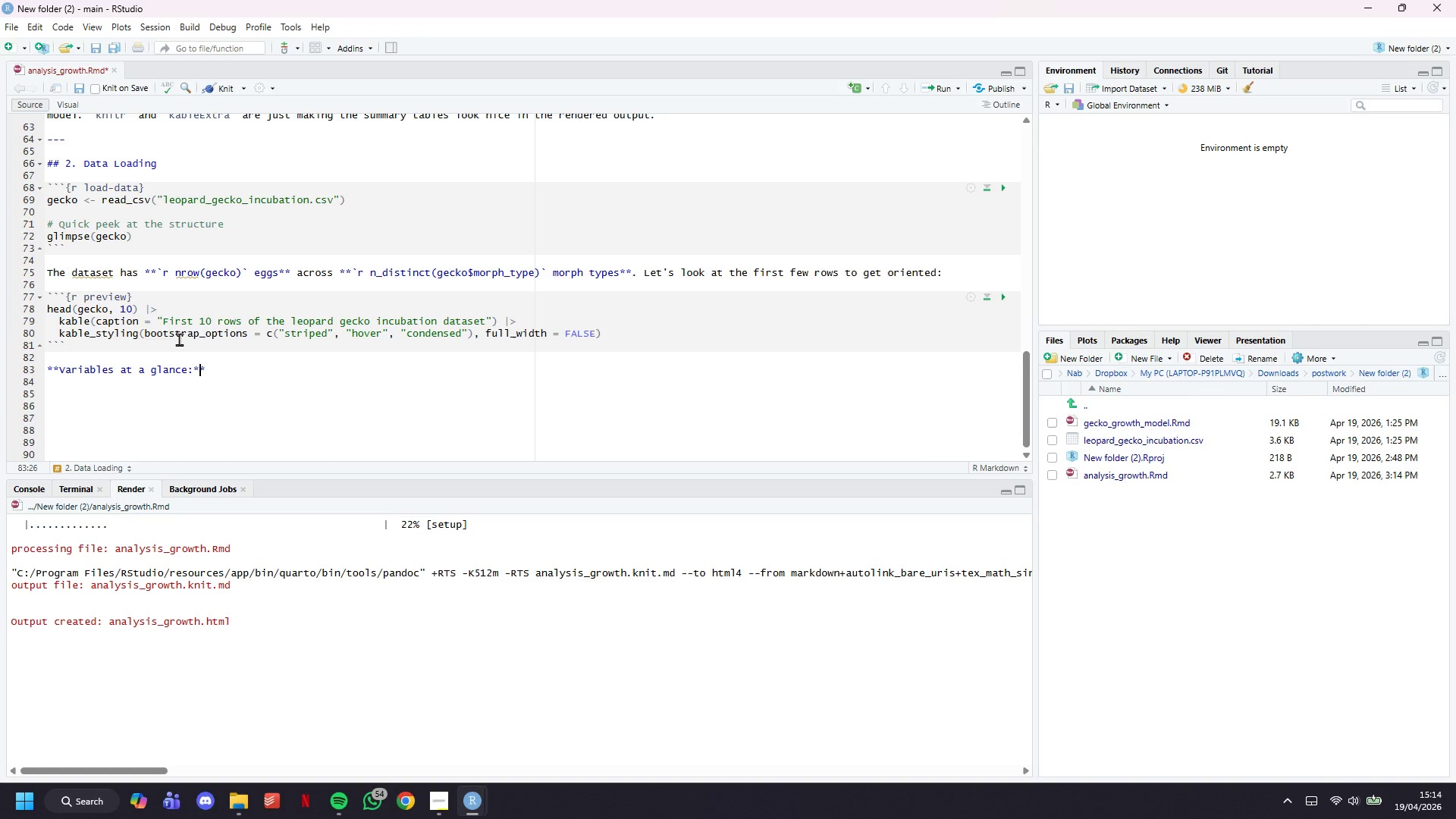 
key(ArrowRight)
 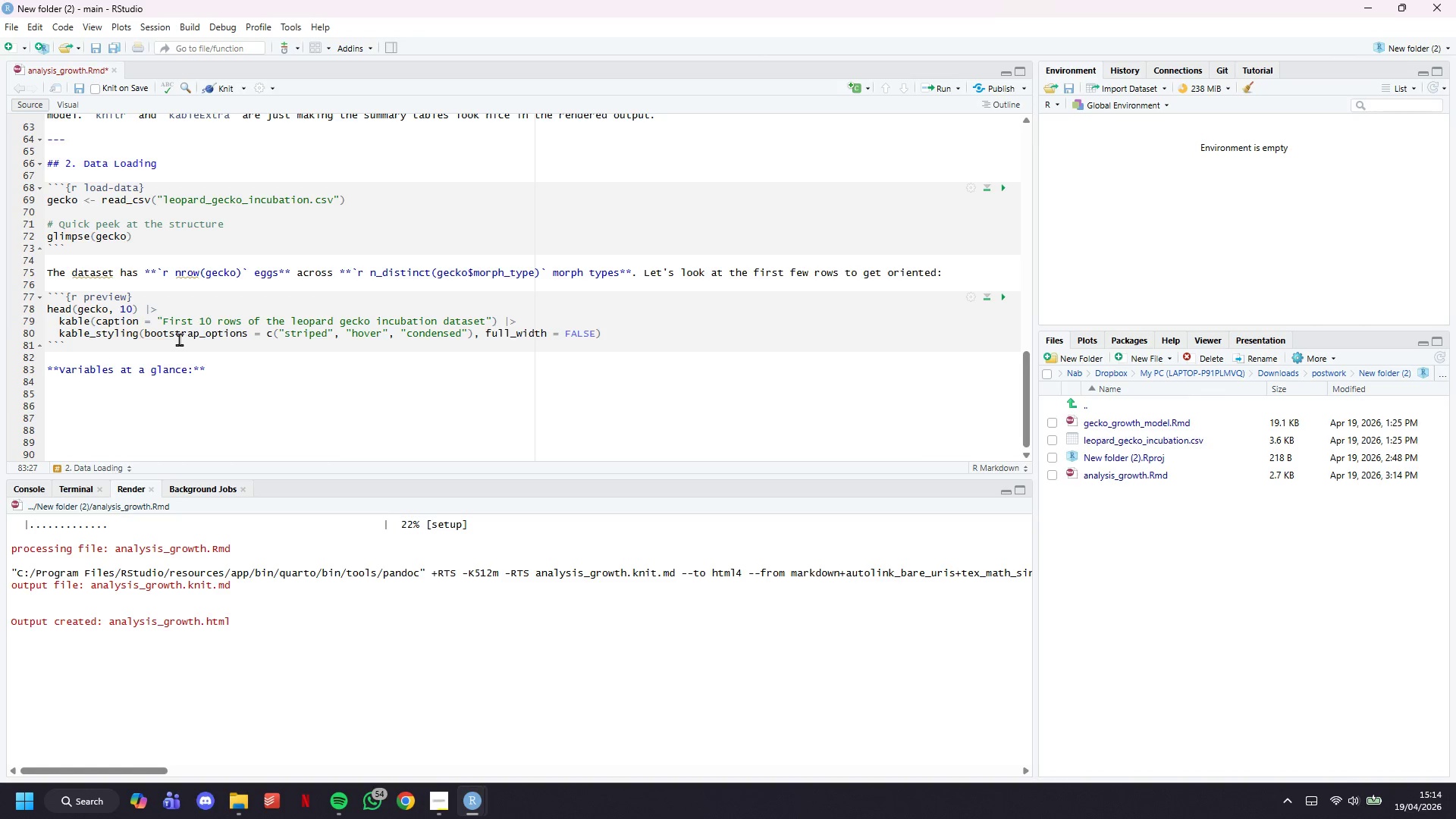 
key(Enter)
 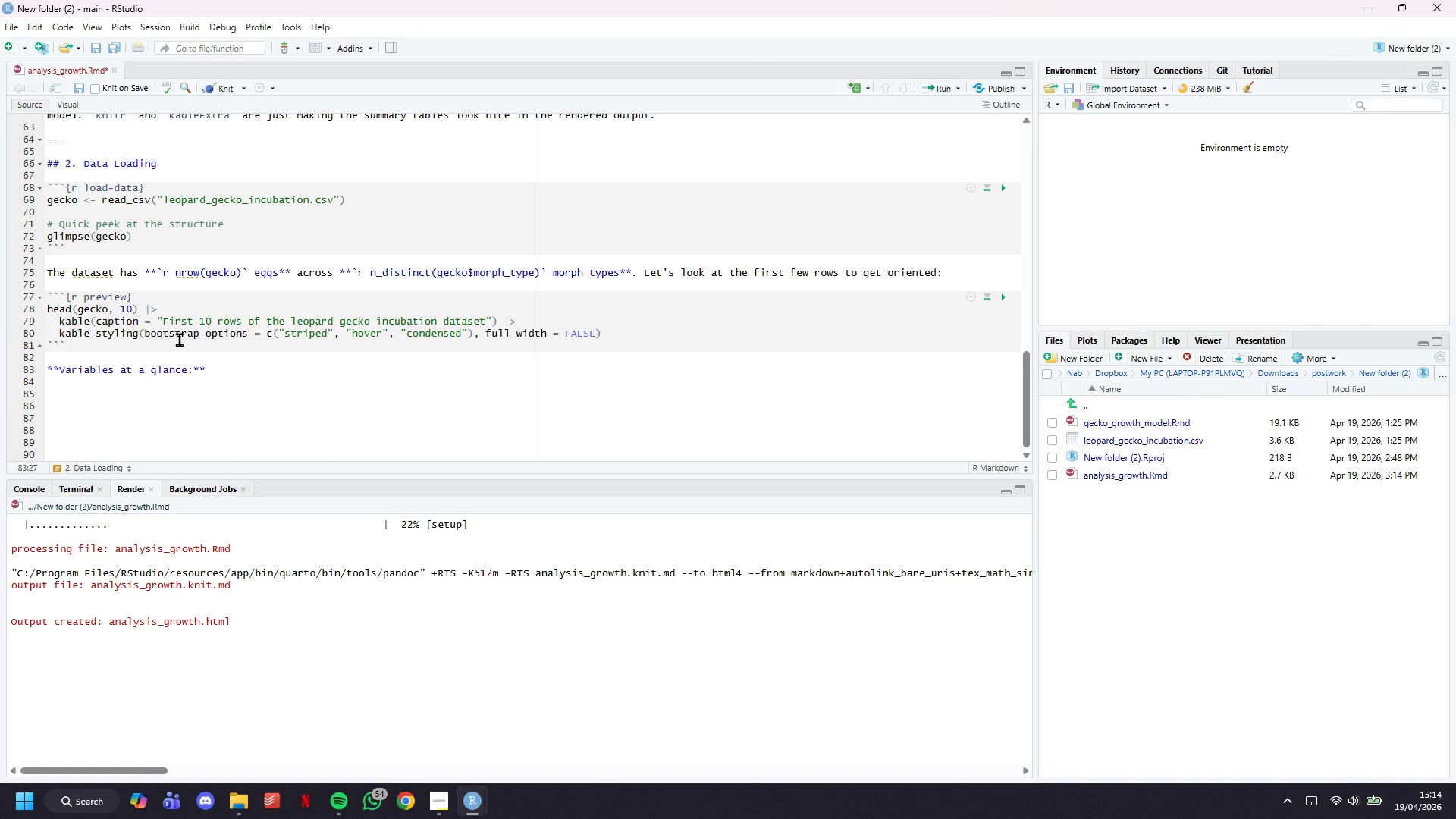 
key(Enter)
 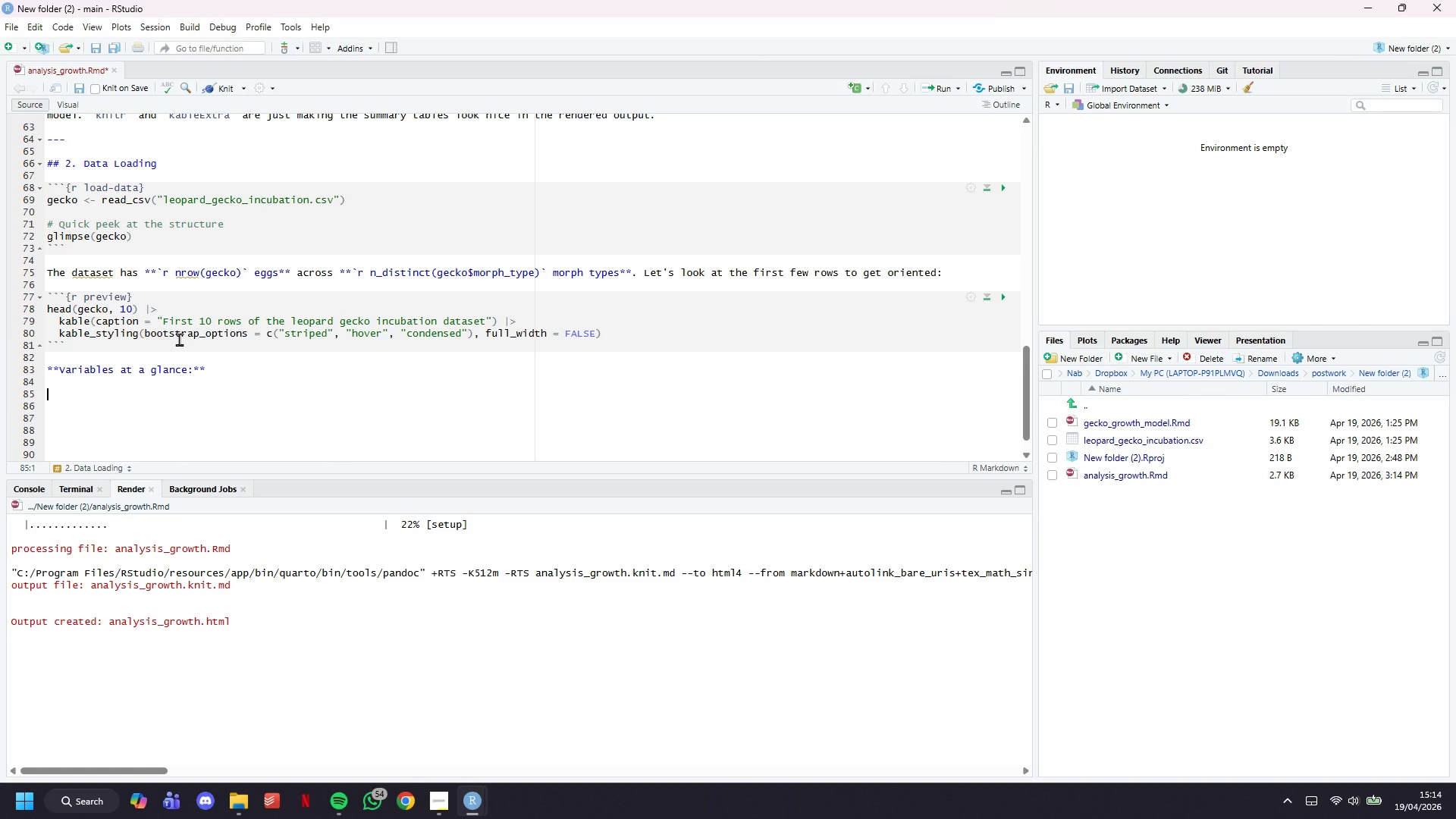 
type(| Variable | Description |)
 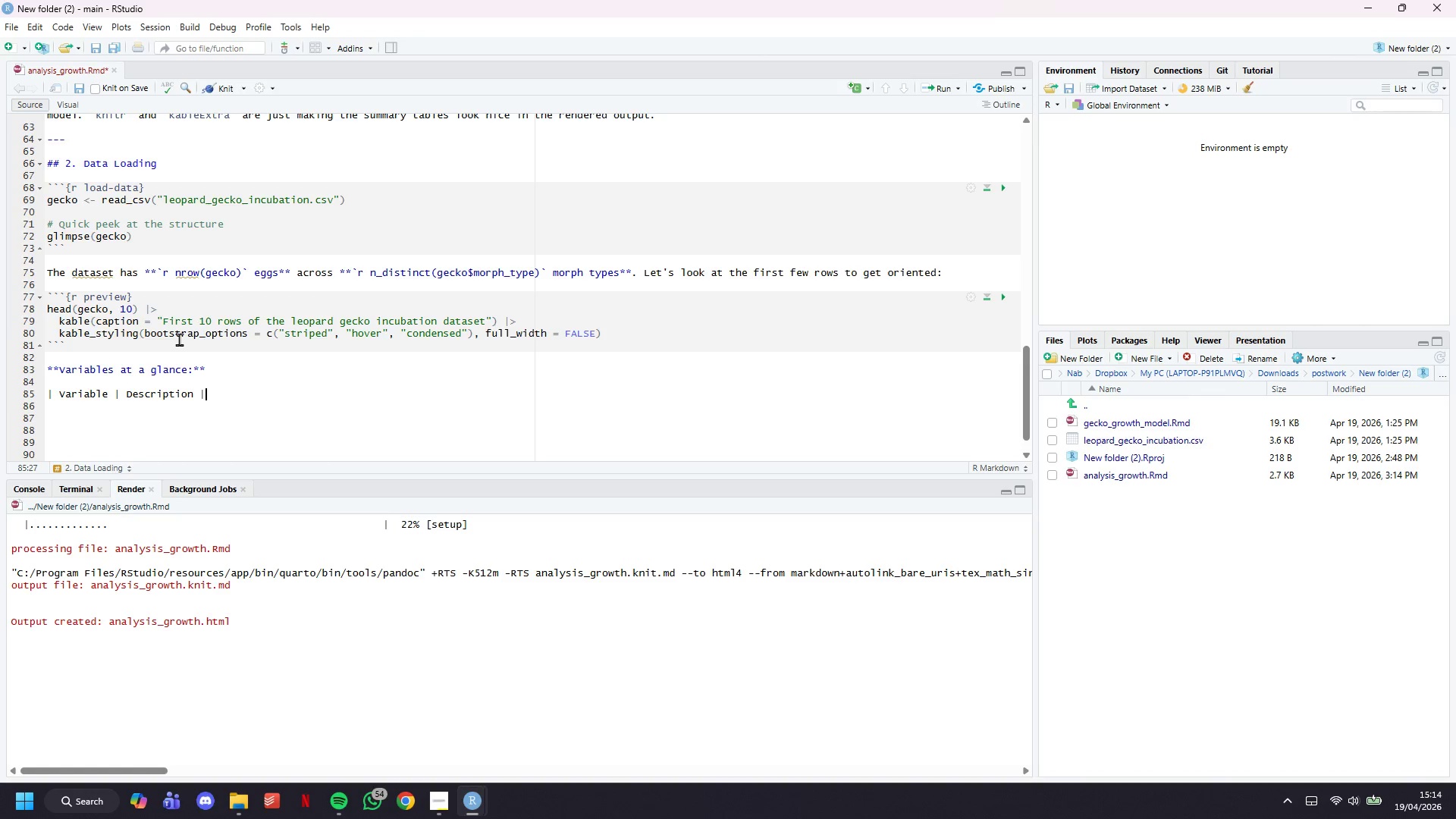 
key(Enter)
 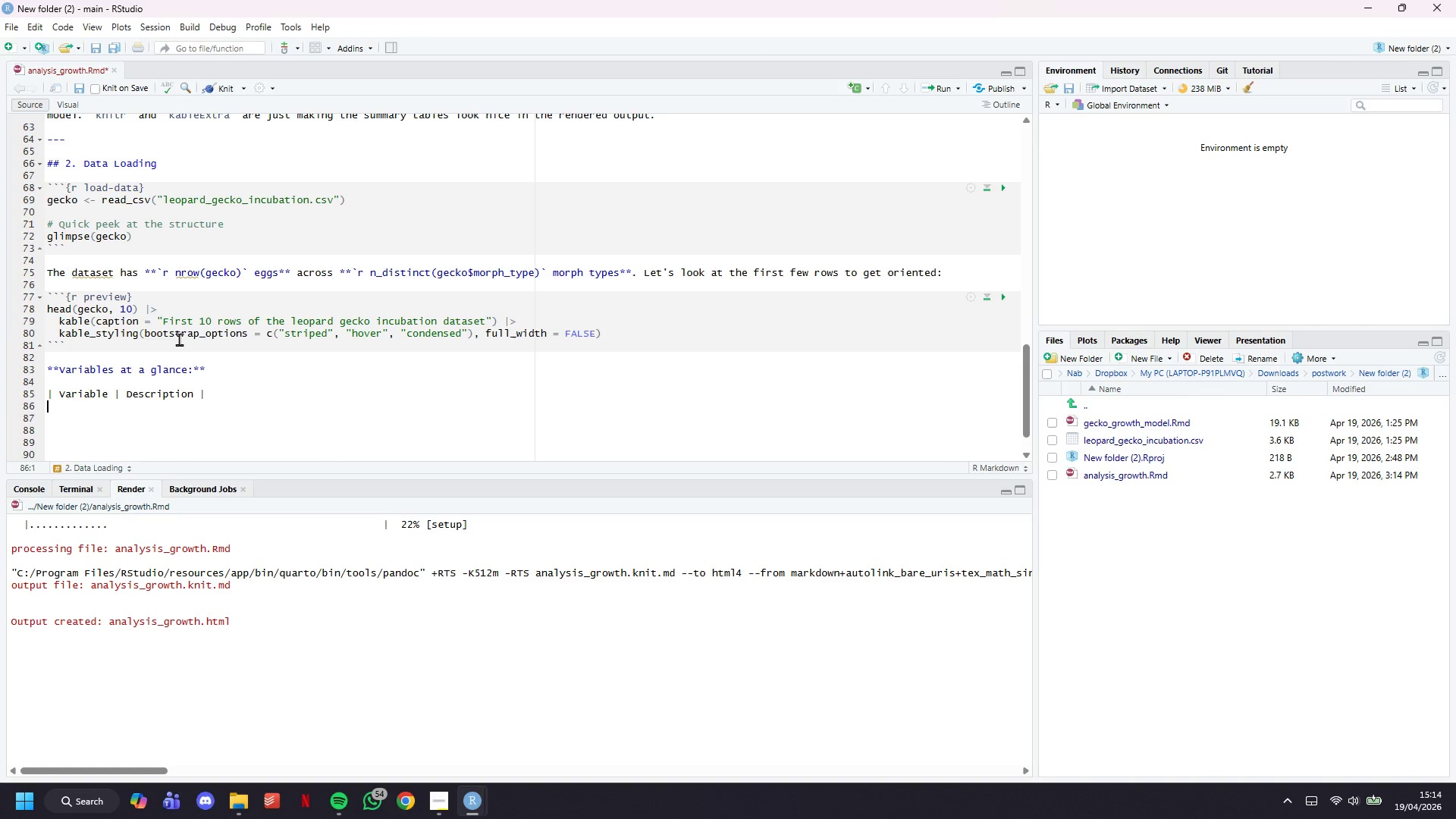 
key(Shift+Backslash)
 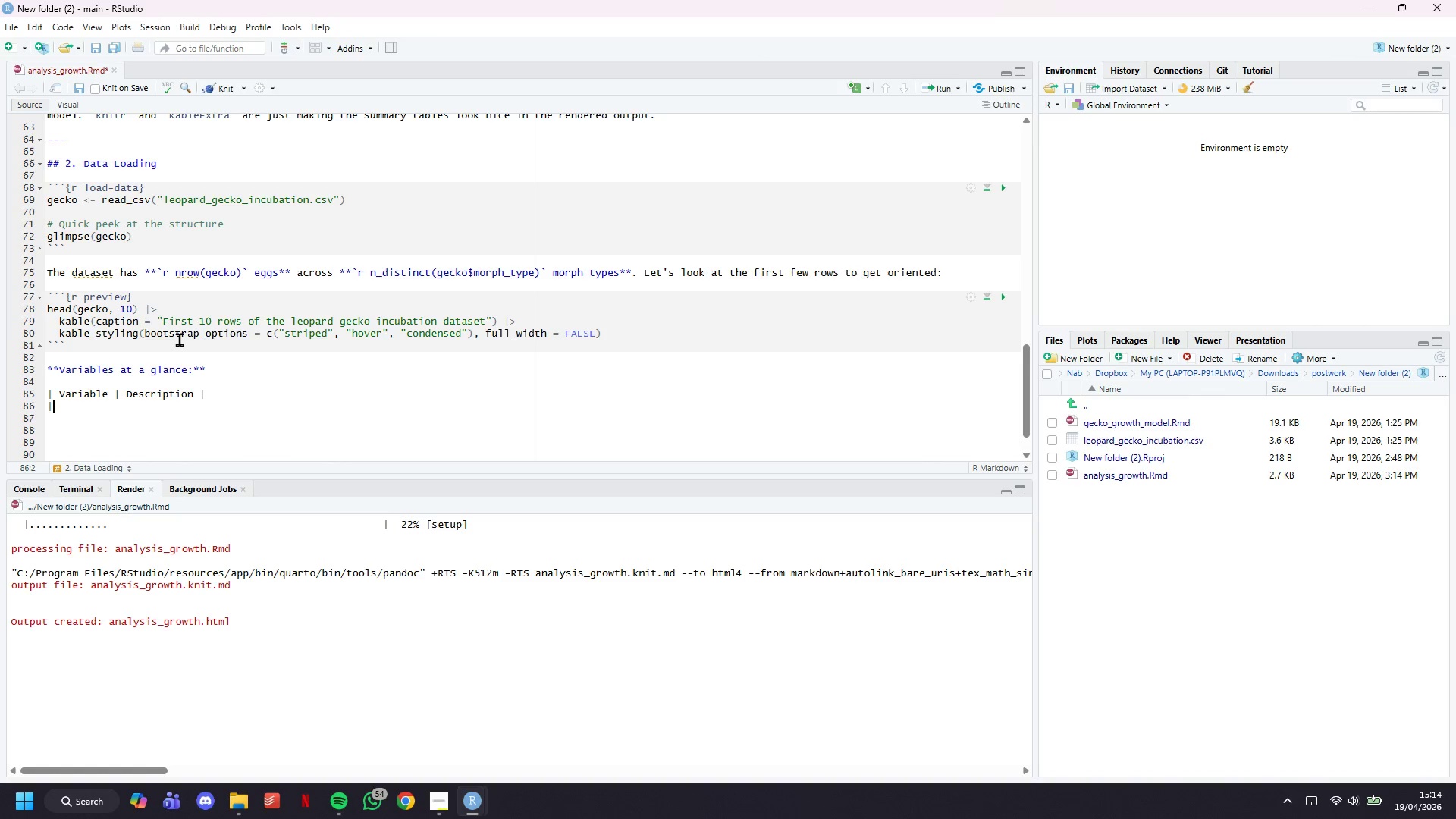 
key(Space)
 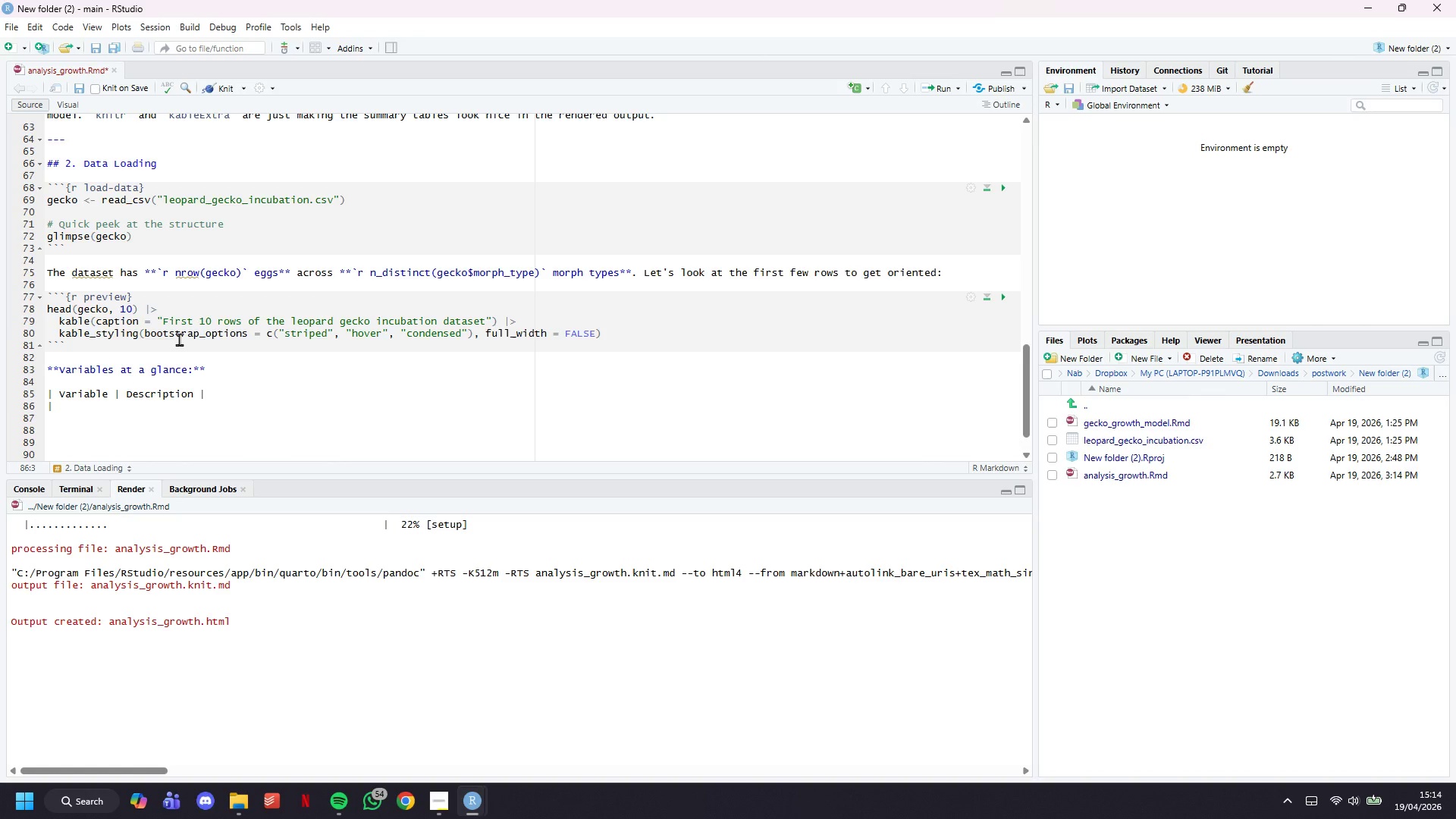 
key(Minus)
 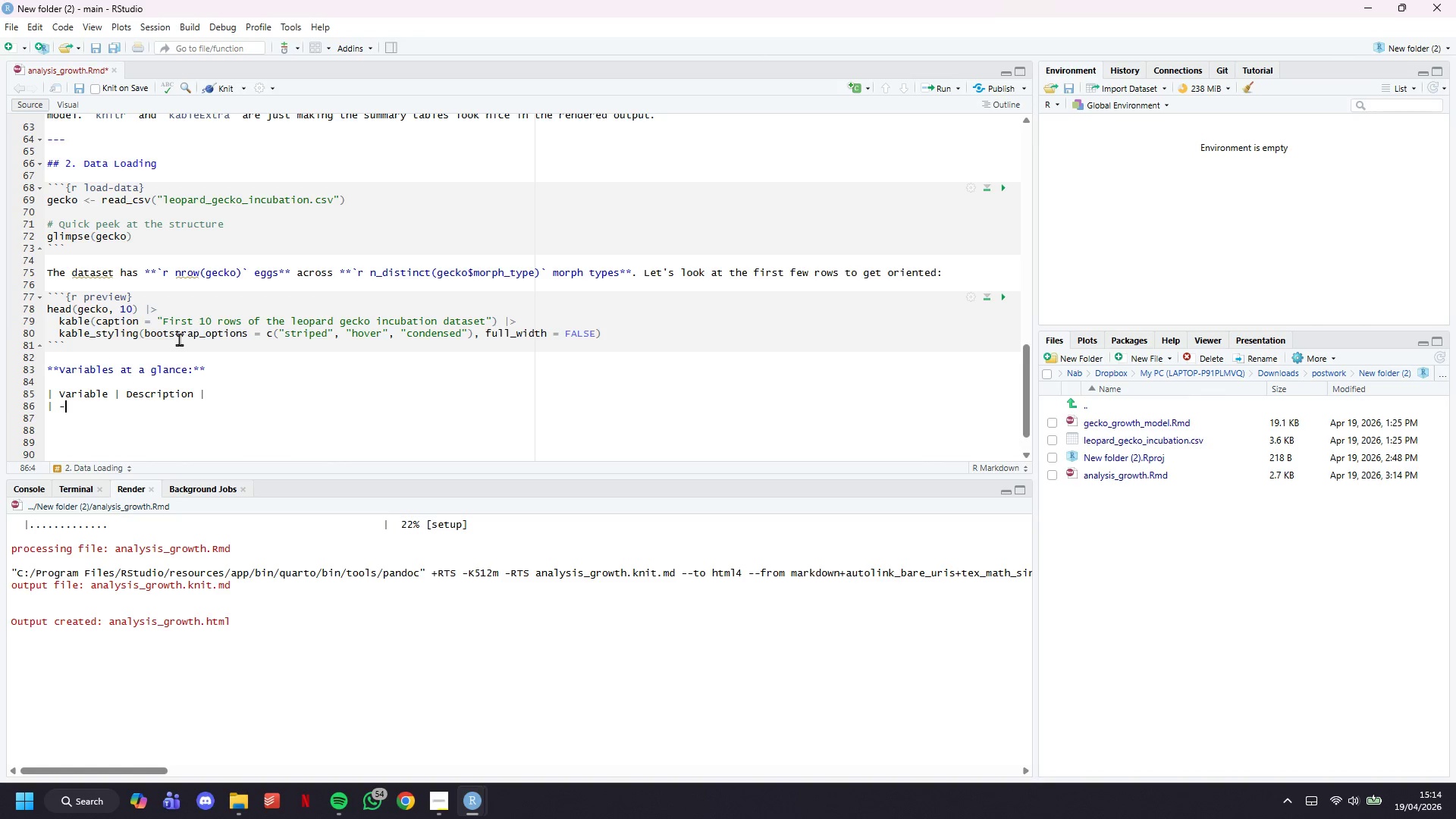 
key(Minus)
 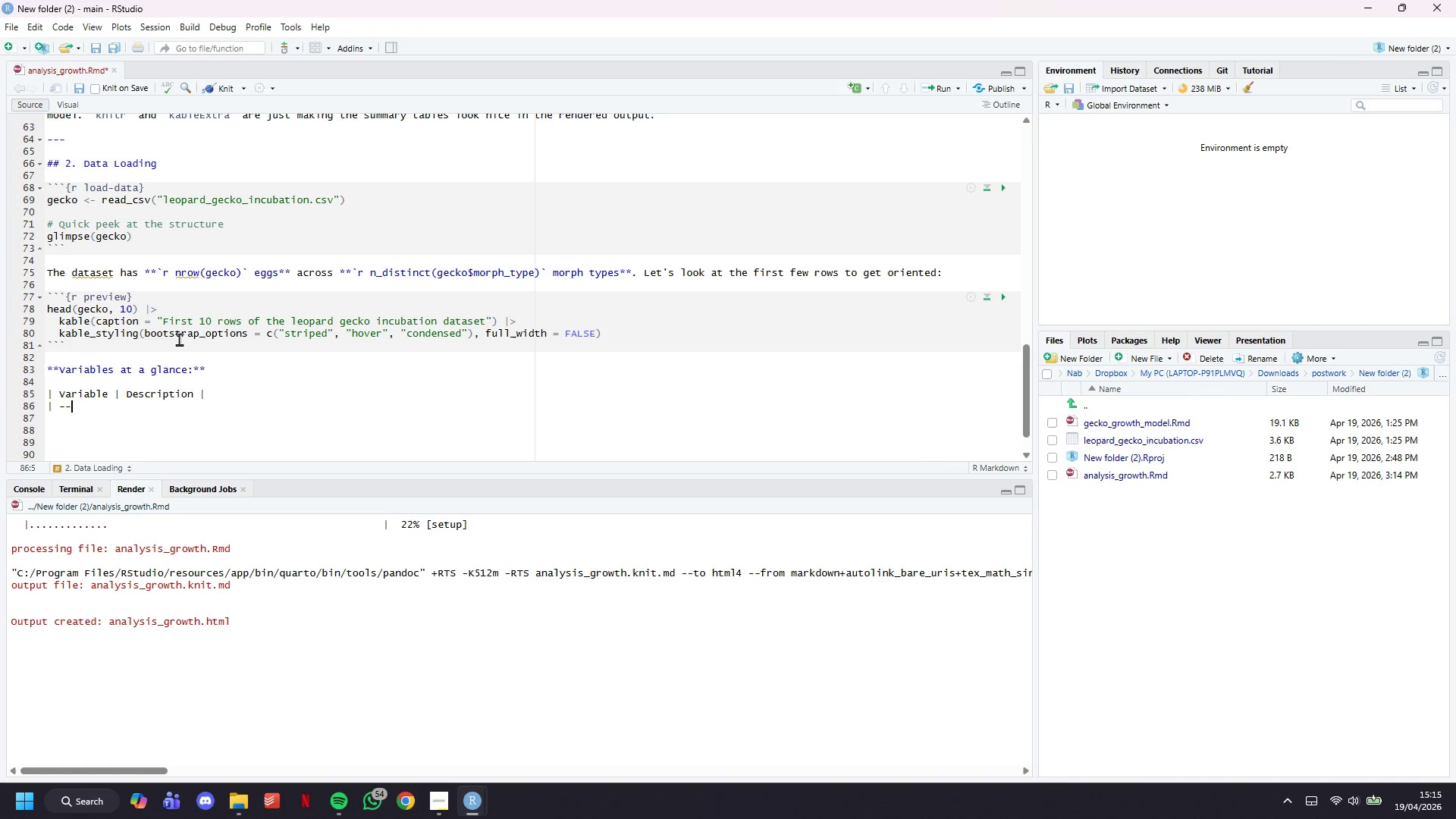 
key(Minus)
 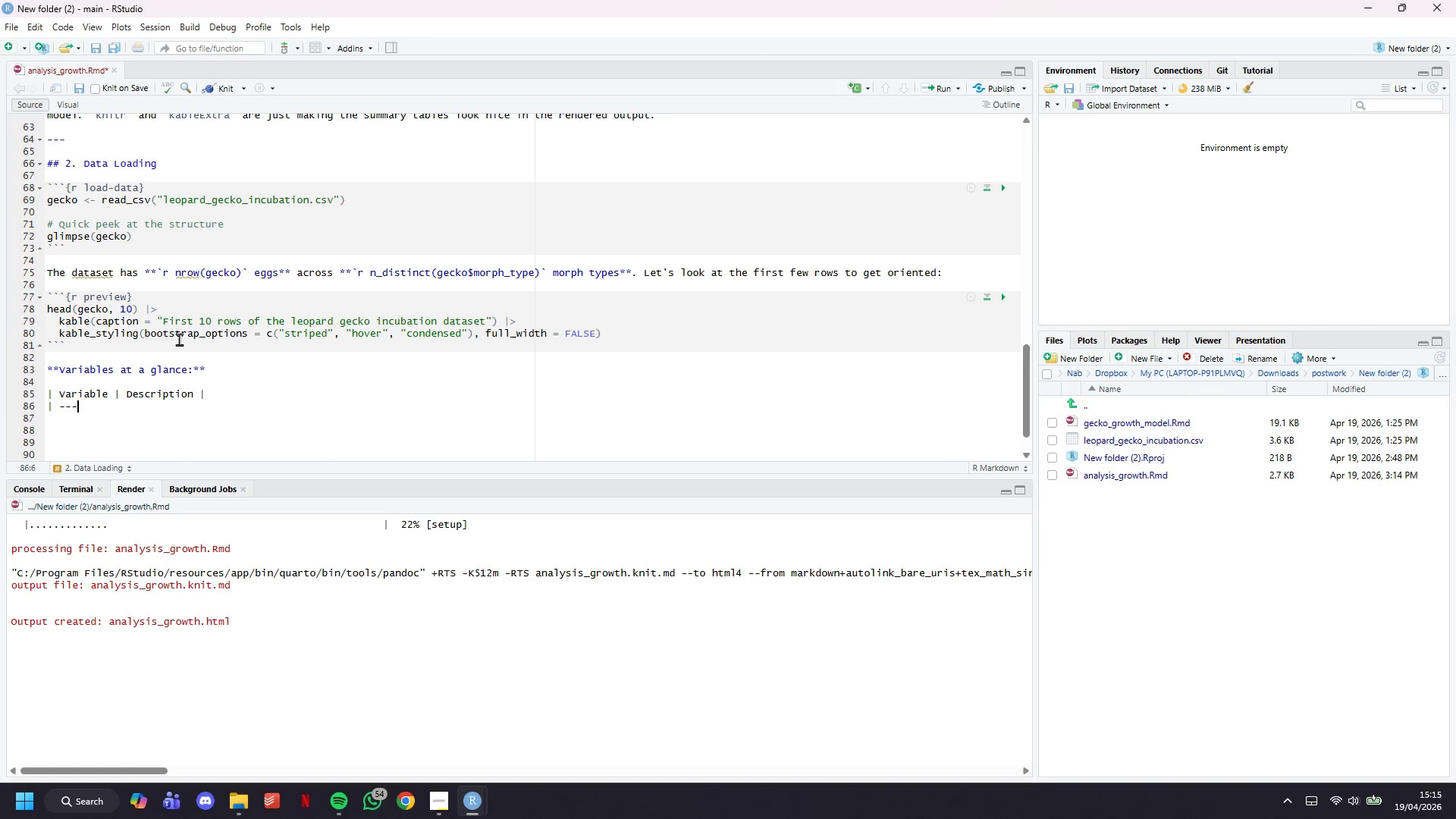 
key(Space)
 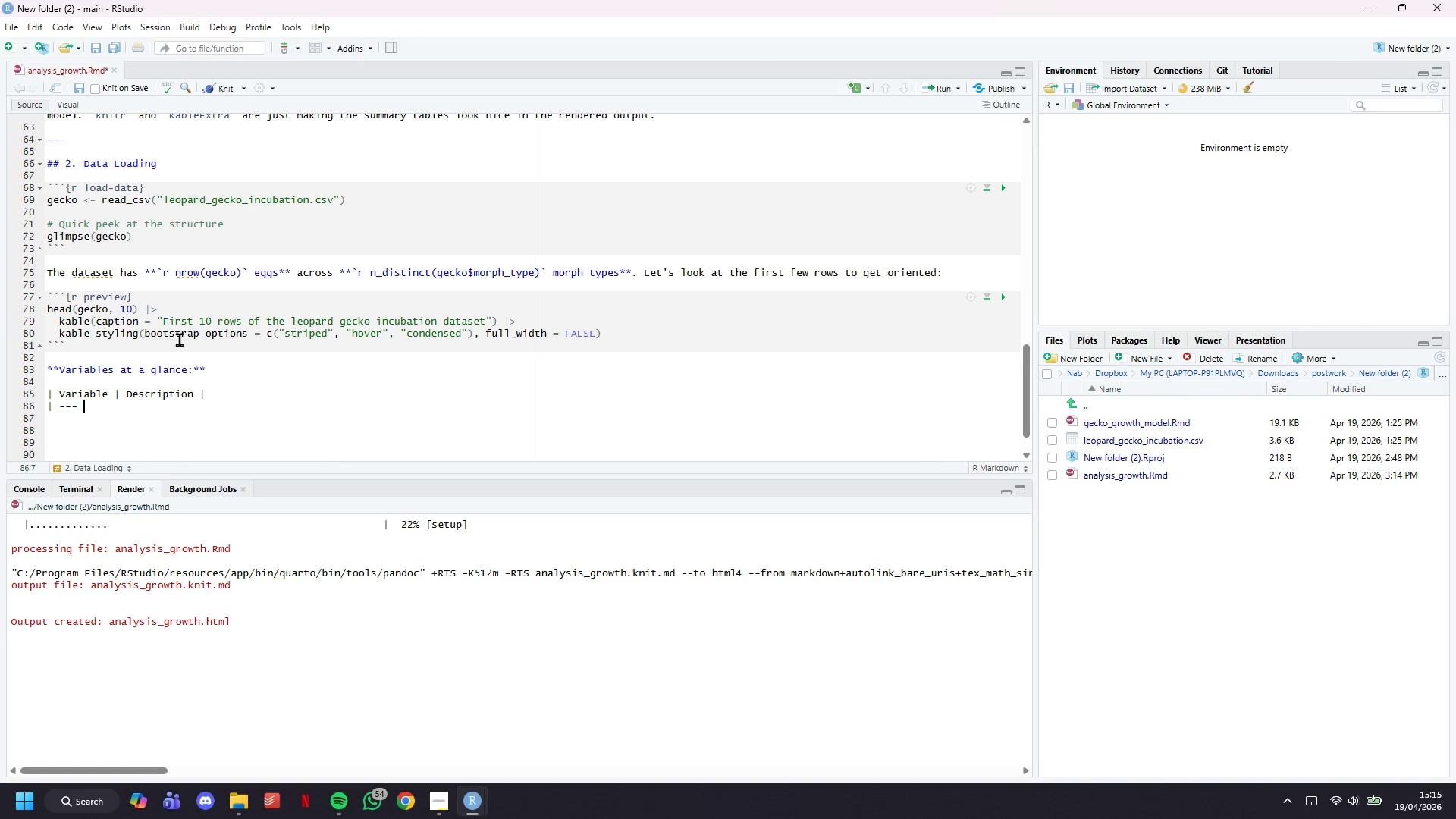 
key(Shift+Backslash)
 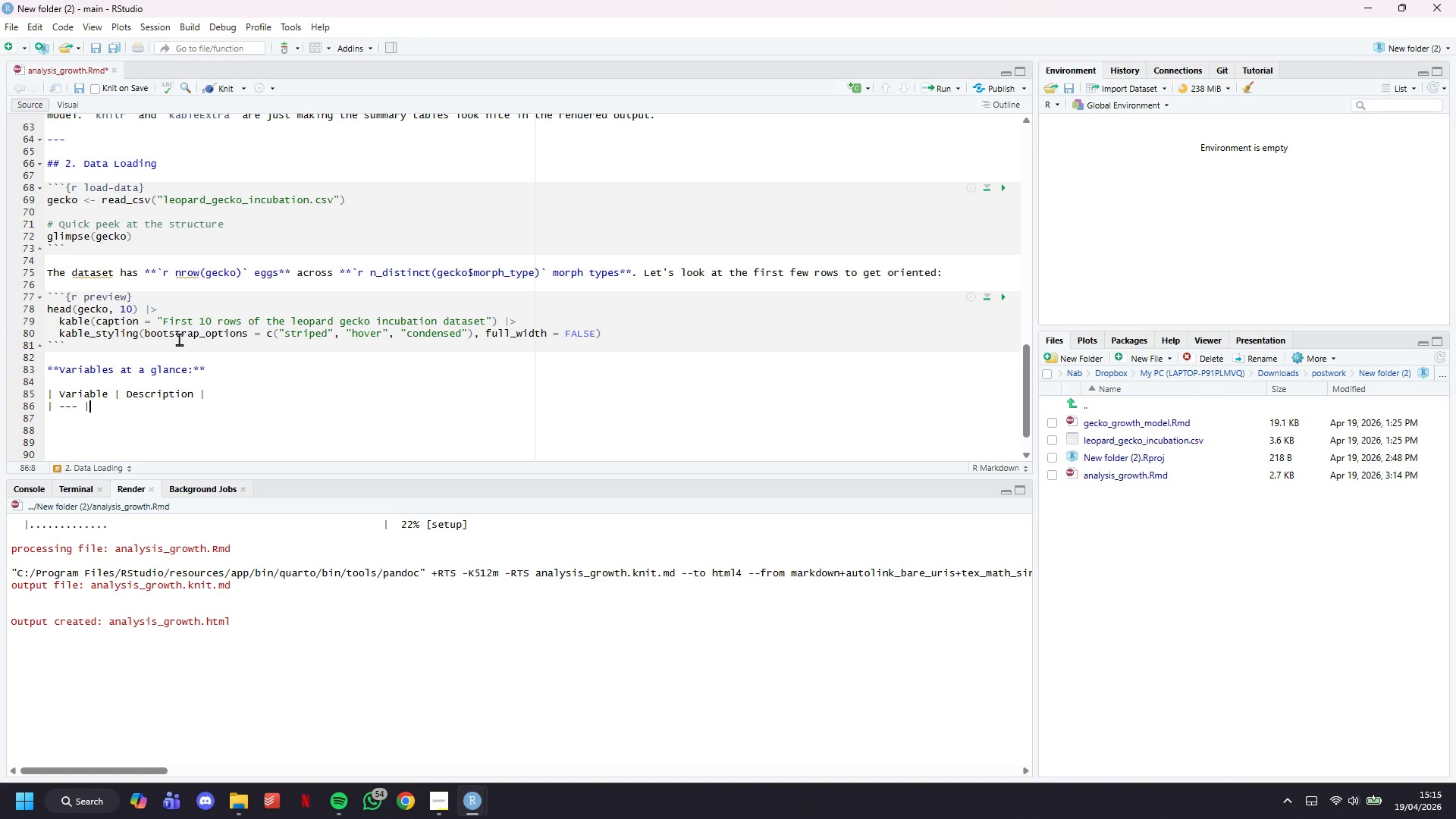 
key(Space)
 